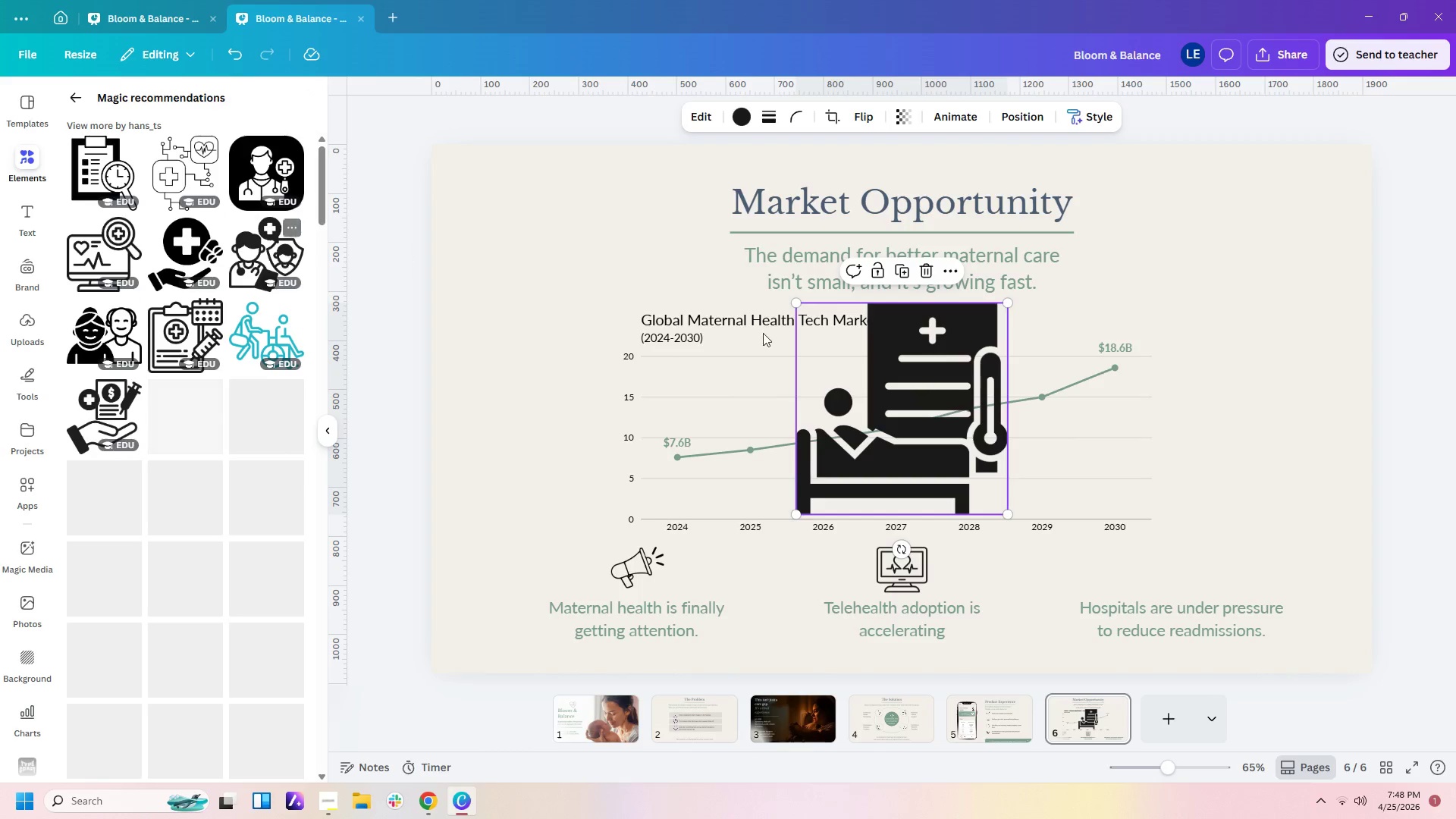 
left_click([924, 376])
 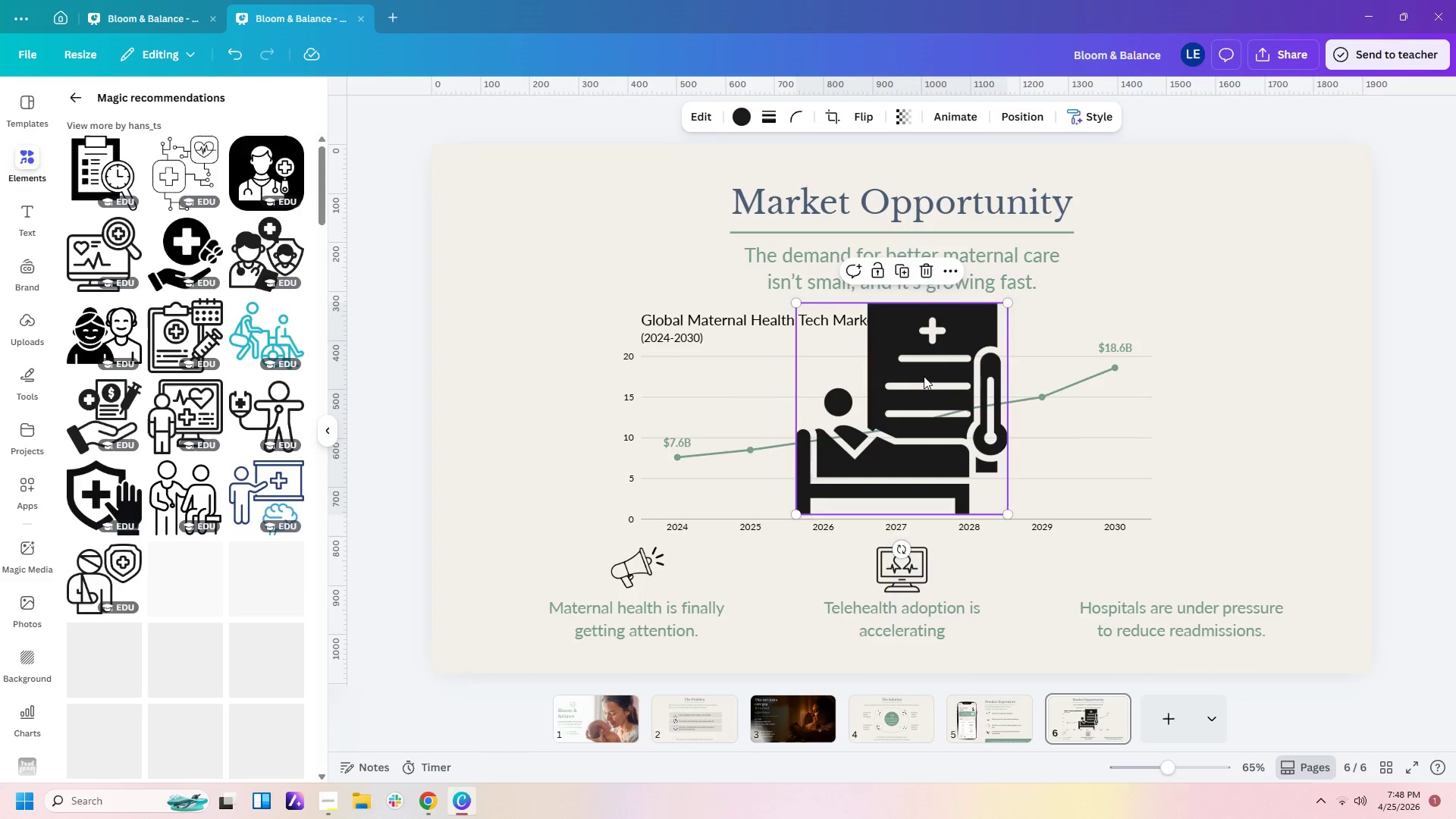 
key(Delete)
 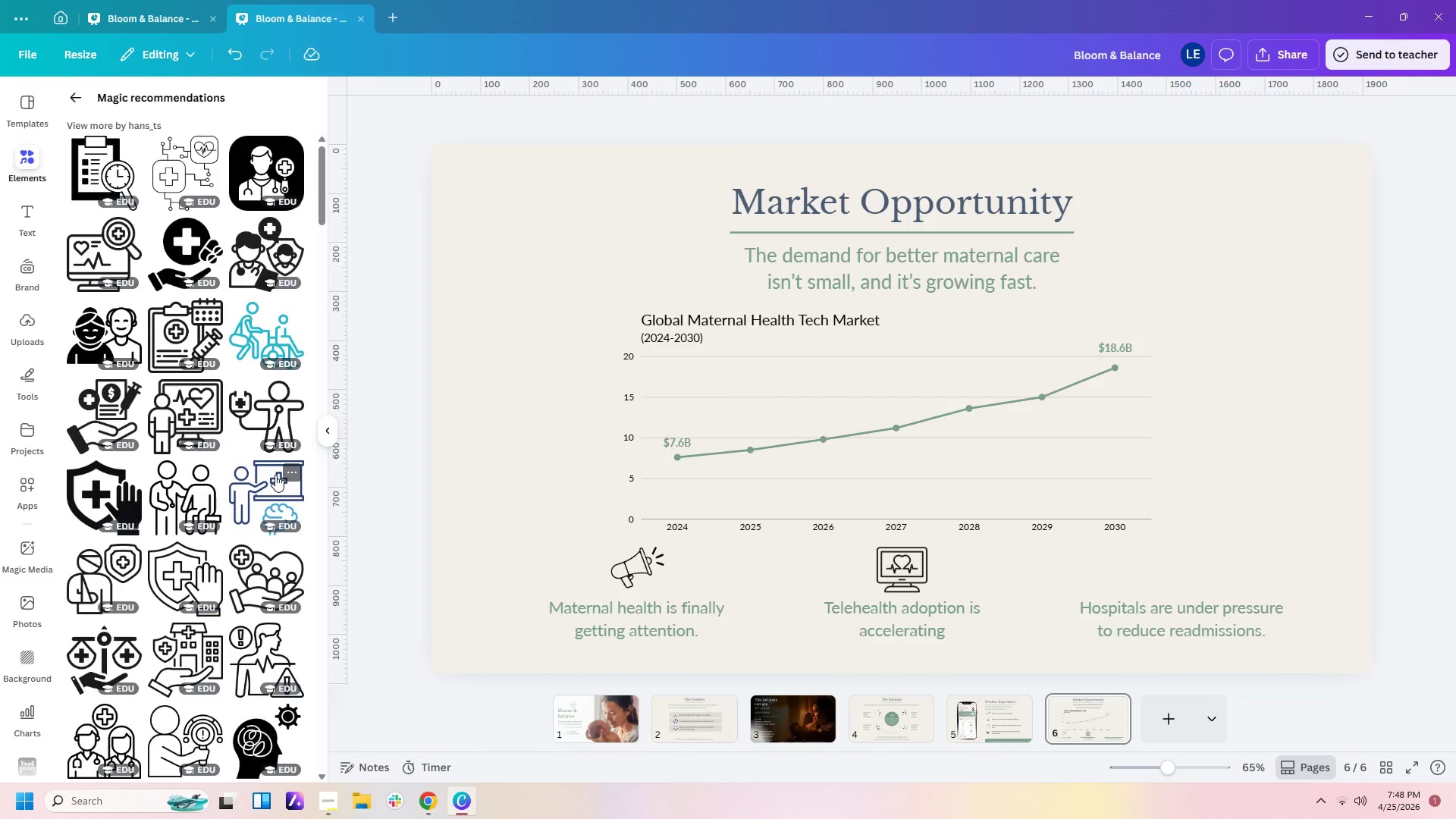 
wait(8.47)
 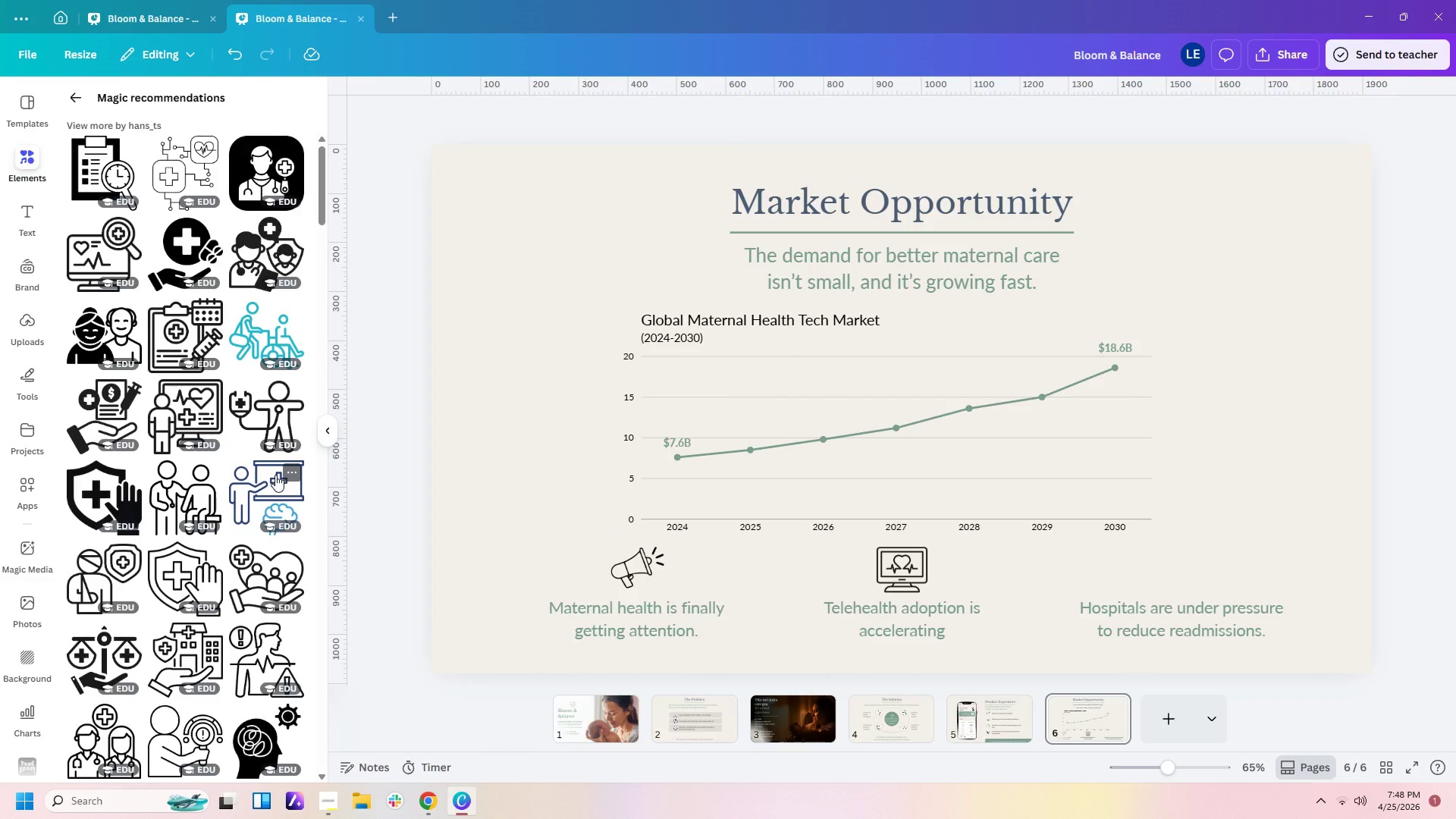 
scroll: coordinate [187, 218], scroll_direction: down, amount: 1.0
 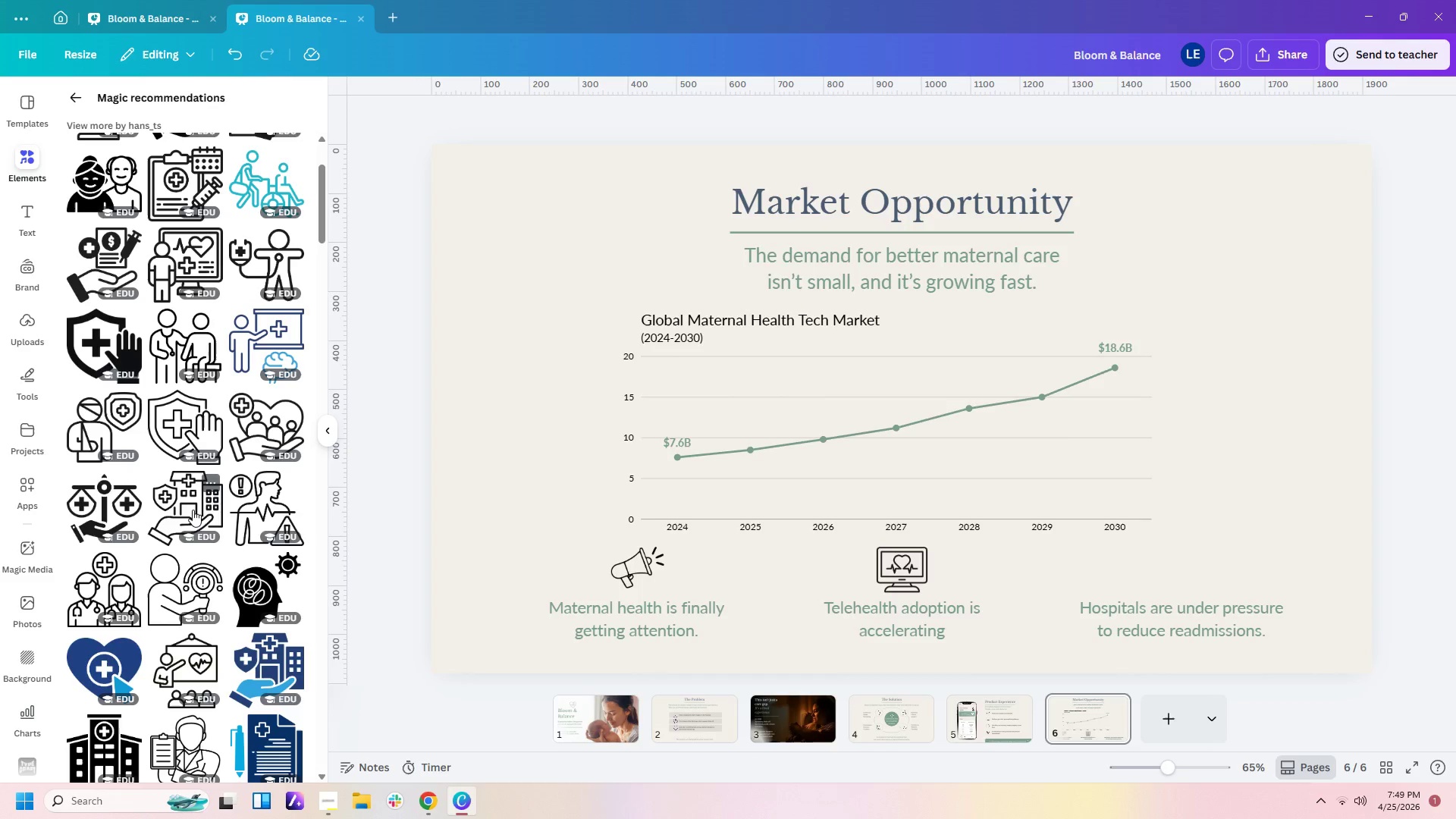 
left_click([193, 510])
 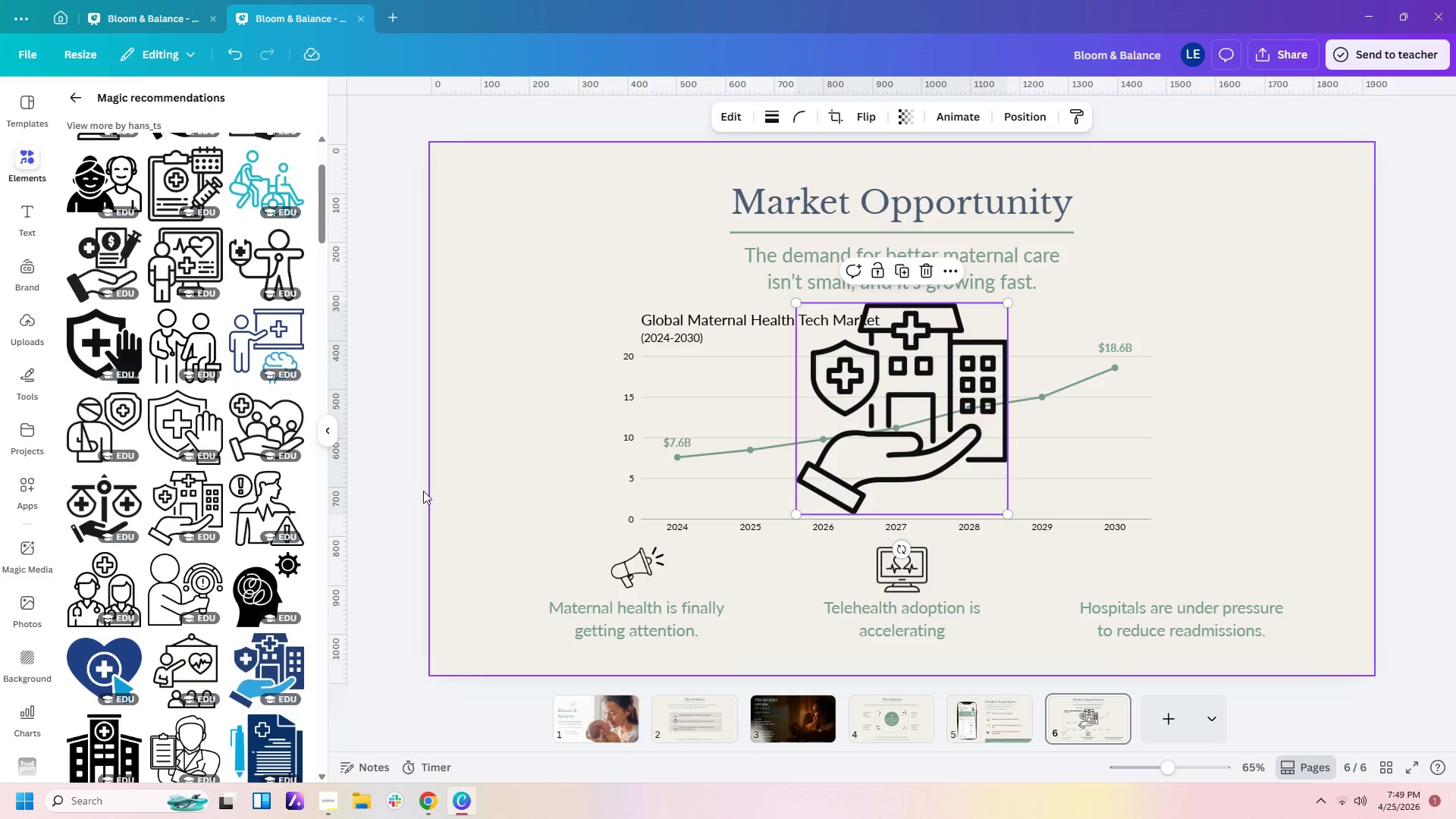 
scroll: coordinate [284, 484], scroll_direction: down, amount: 1.0
 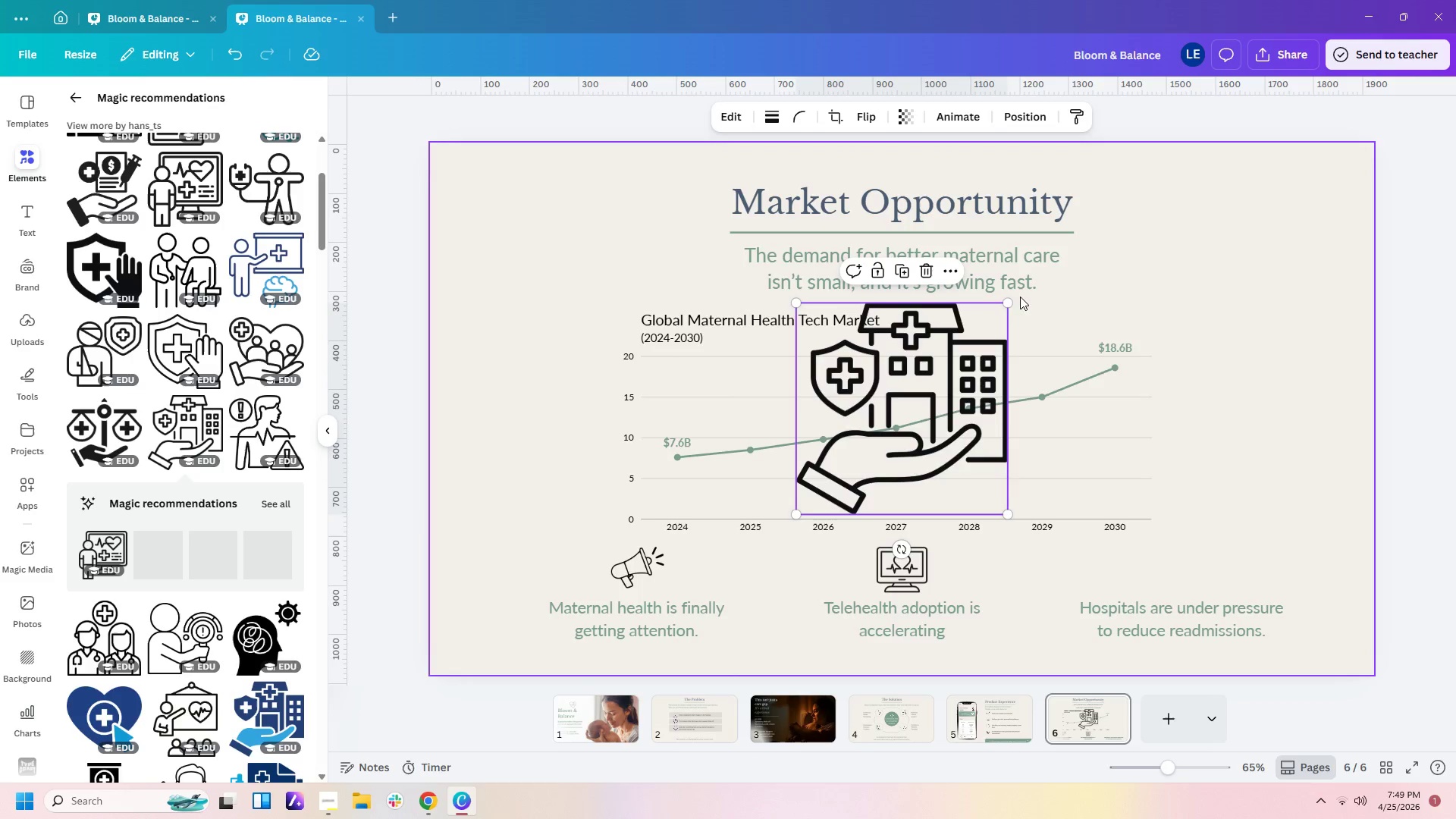 
left_click_drag(start_coordinate=[1009, 305], to_coordinate=[908, 481])
 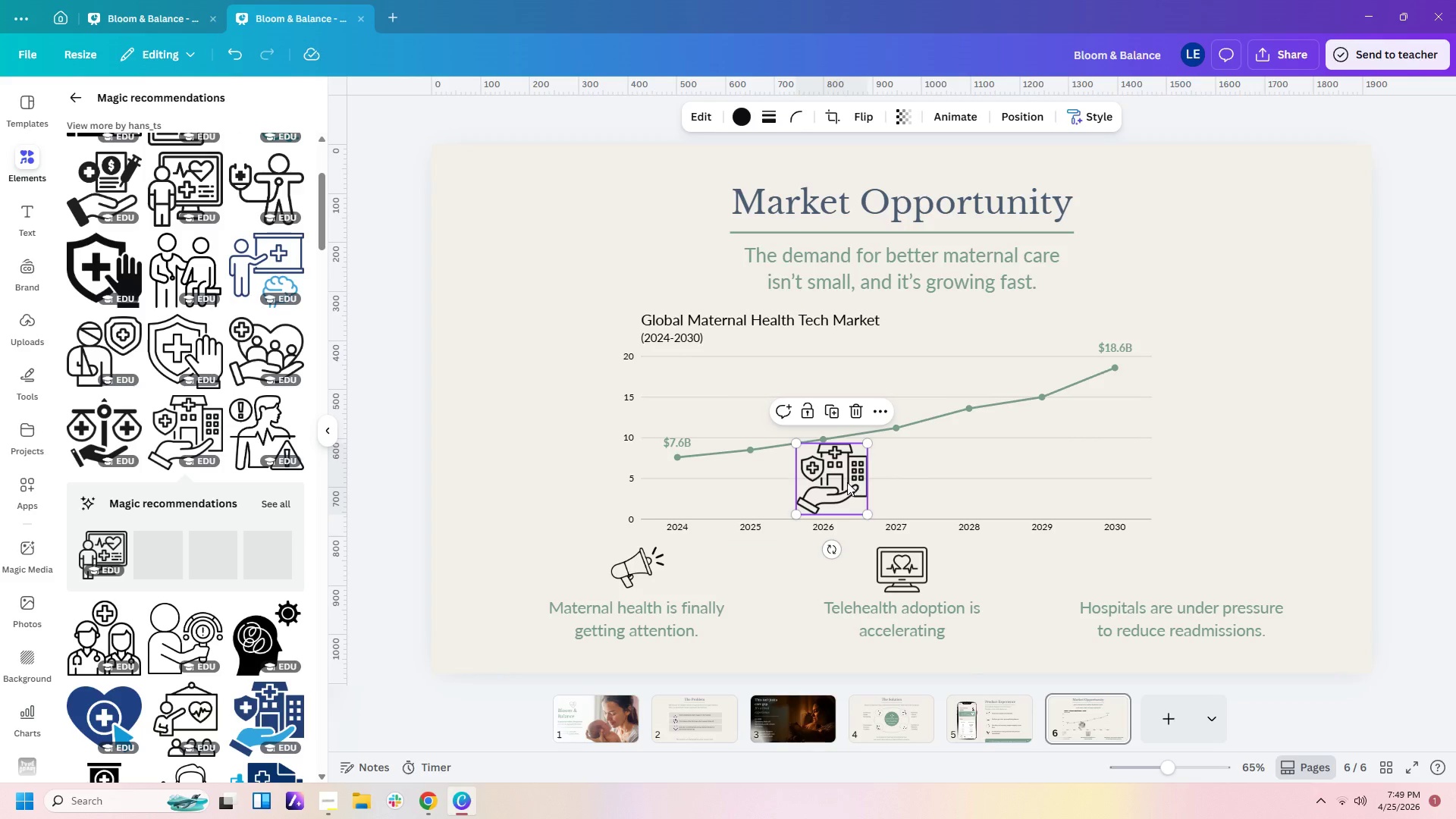 
left_click_drag(start_coordinate=[847, 482], to_coordinate=[1200, 577])
 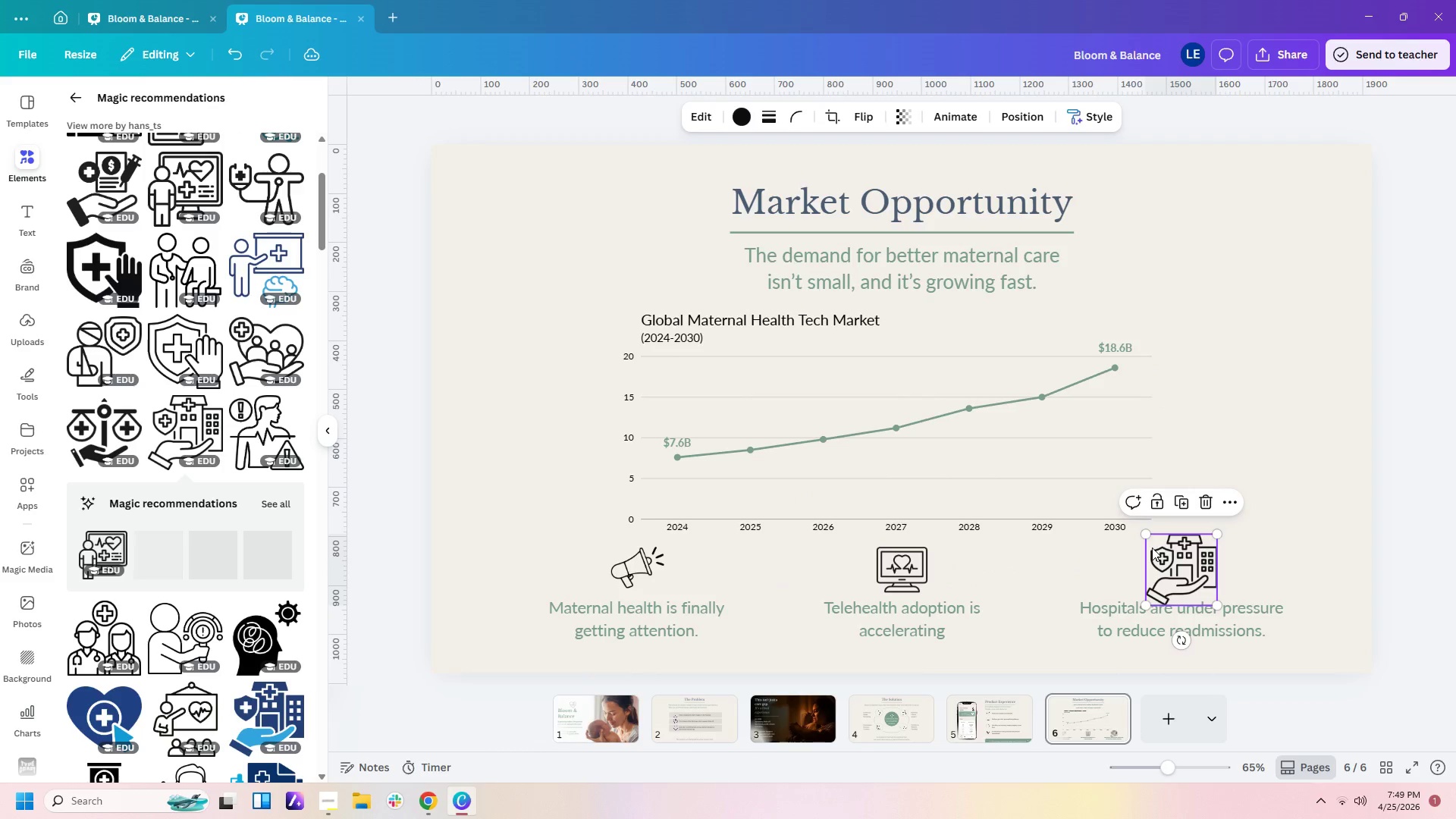 
left_click_drag(start_coordinate=[1145, 535], to_coordinate=[1164, 554])
 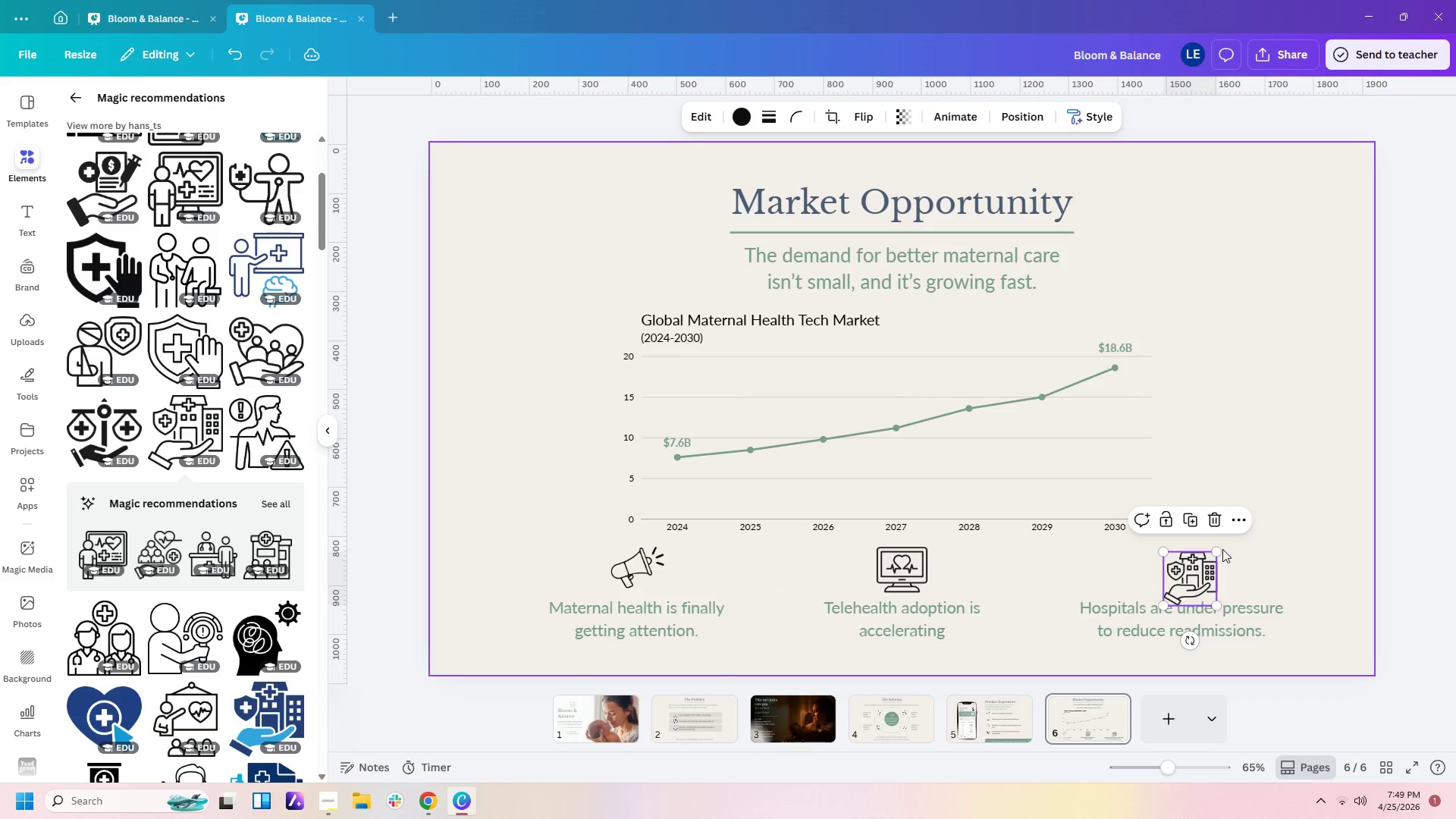 
left_click_drag(start_coordinate=[1218, 549], to_coordinate=[1214, 559])
 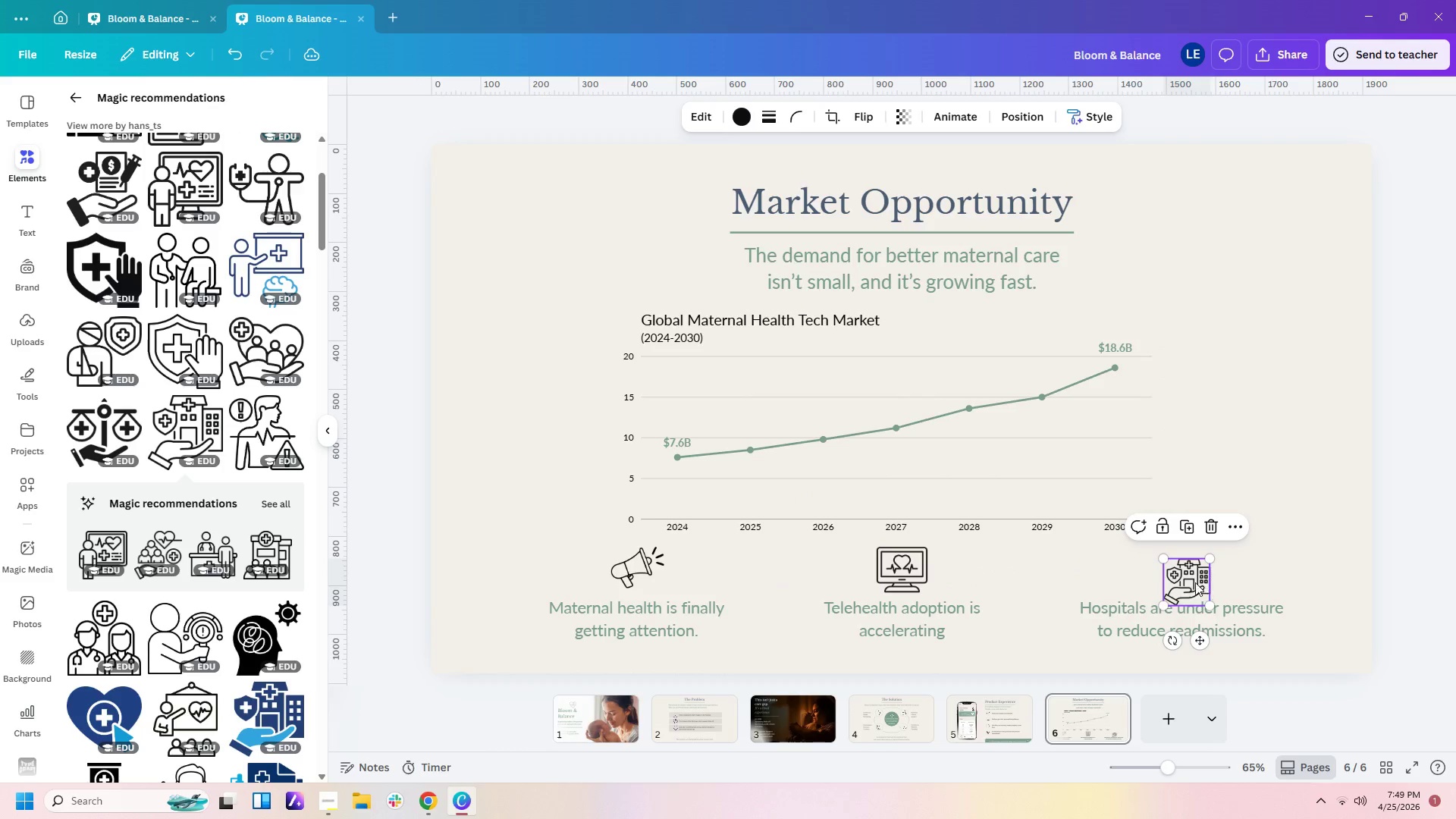 
left_click_drag(start_coordinate=[1193, 582], to_coordinate=[1194, 576])
 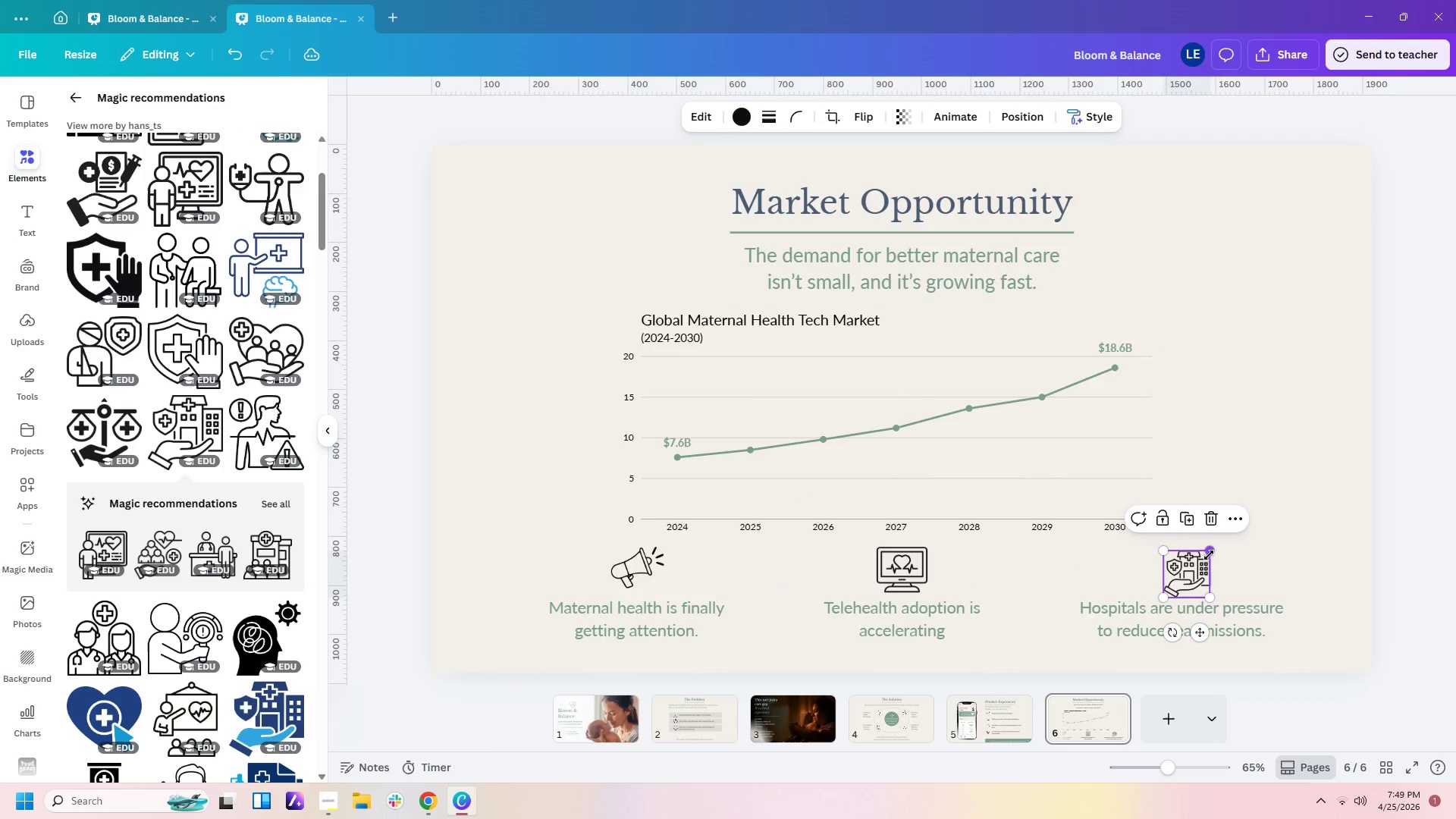 
left_click_drag(start_coordinate=[1209, 553], to_coordinate=[1213, 548])
 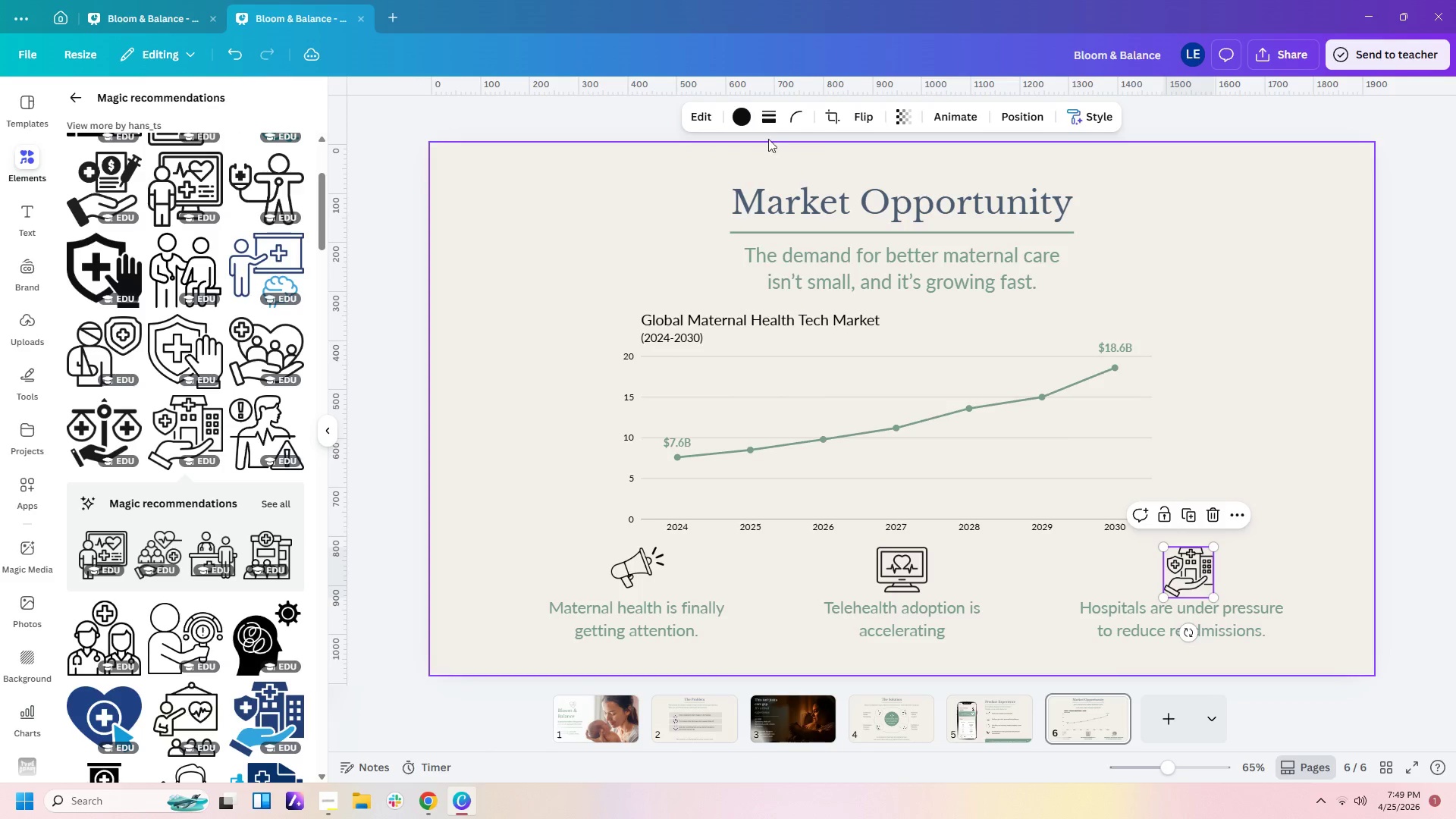 
left_click([739, 118])
 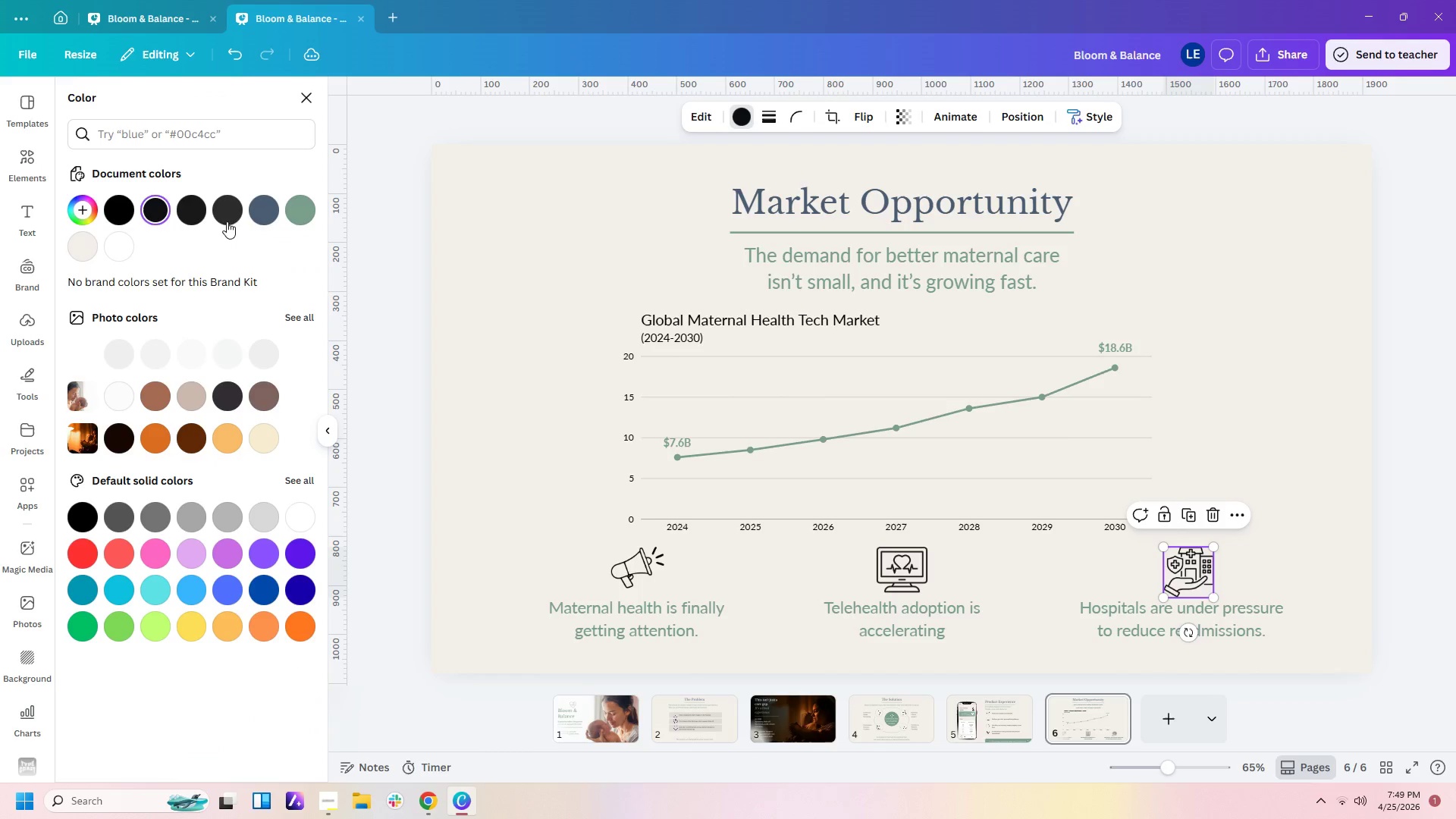 
left_click_drag(start_coordinate=[253, 215], to_coordinate=[258, 212])
 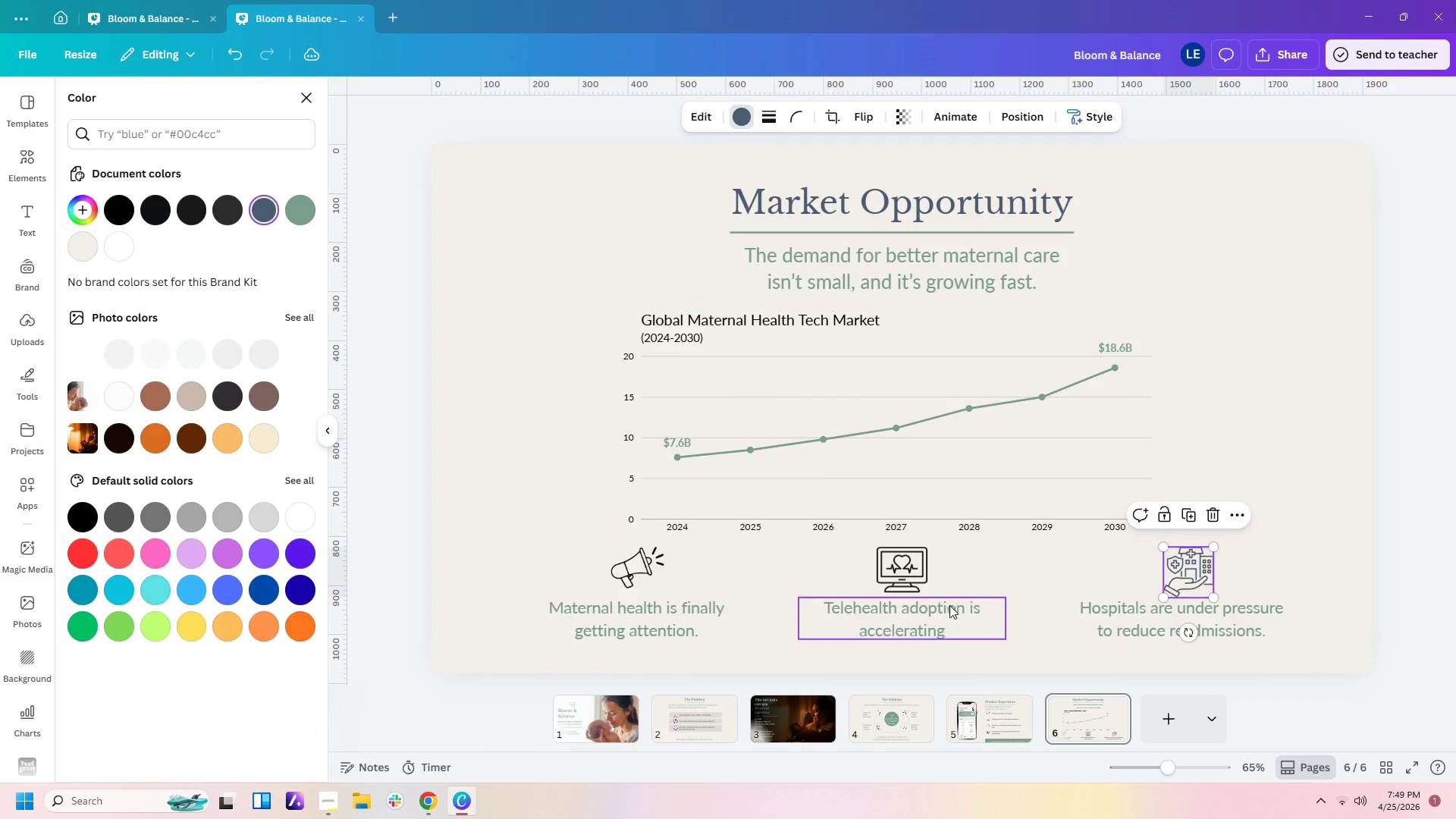 
left_click([908, 576])
 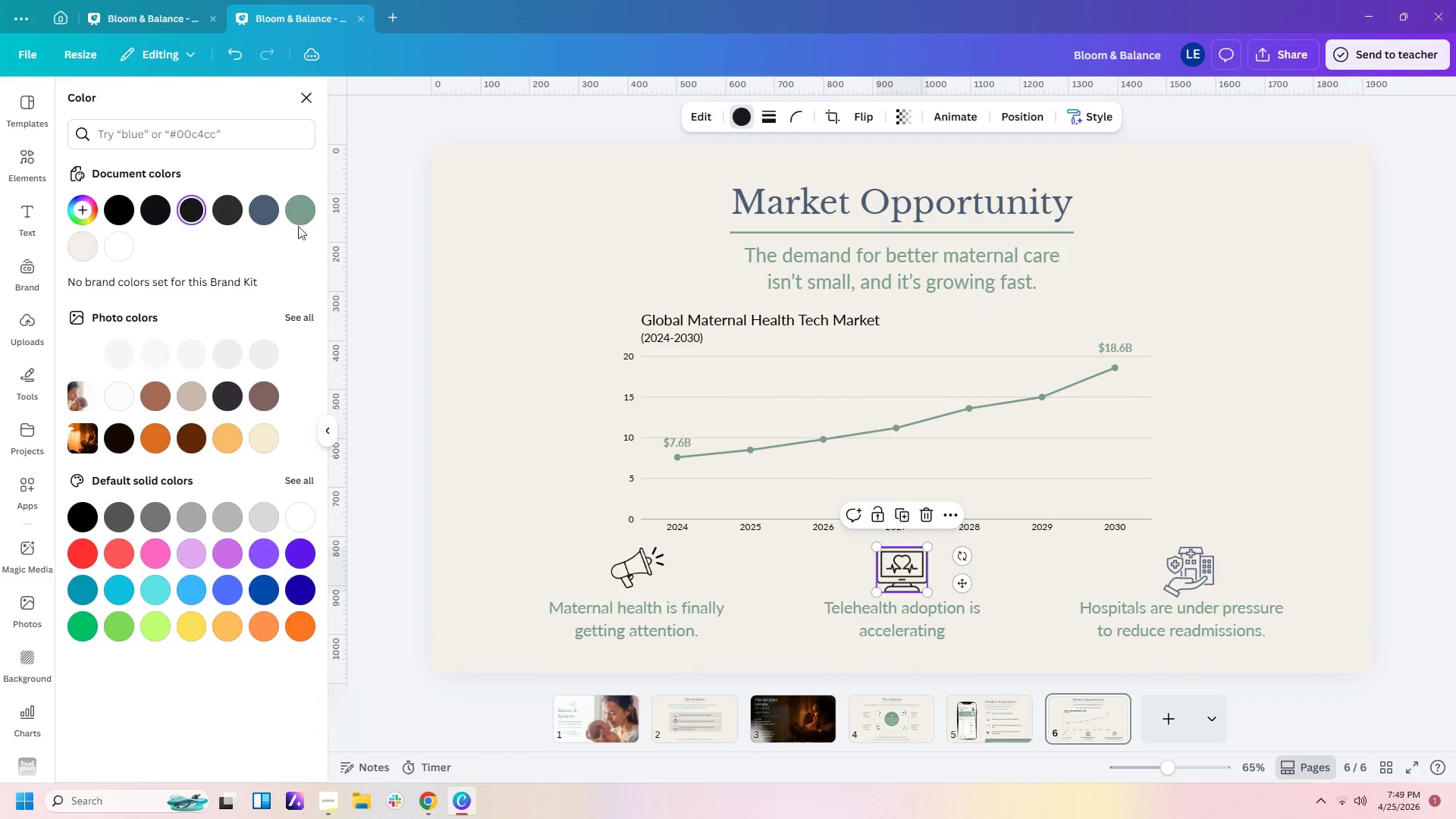 
left_click([274, 219])
 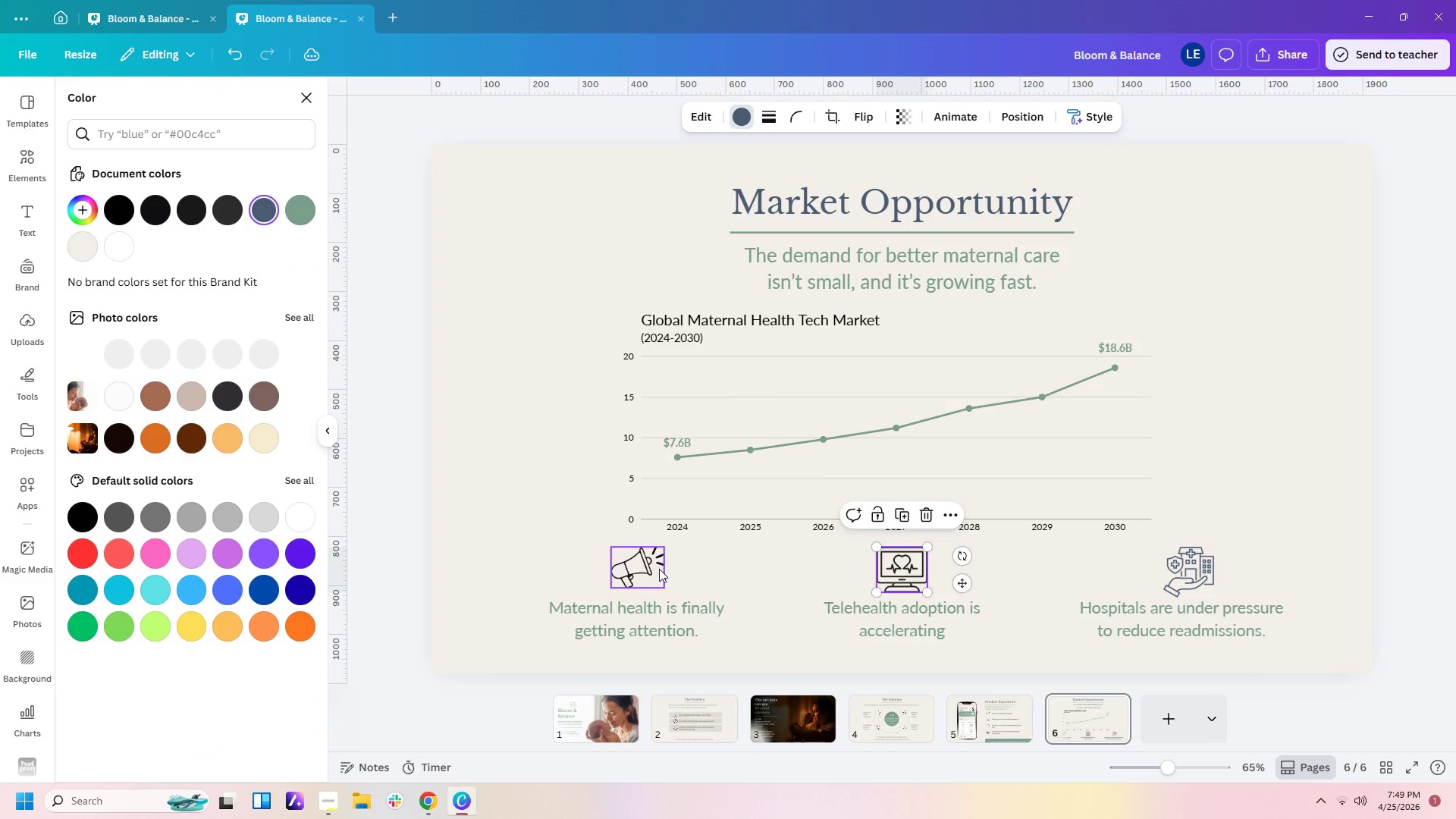 
left_click([657, 573])
 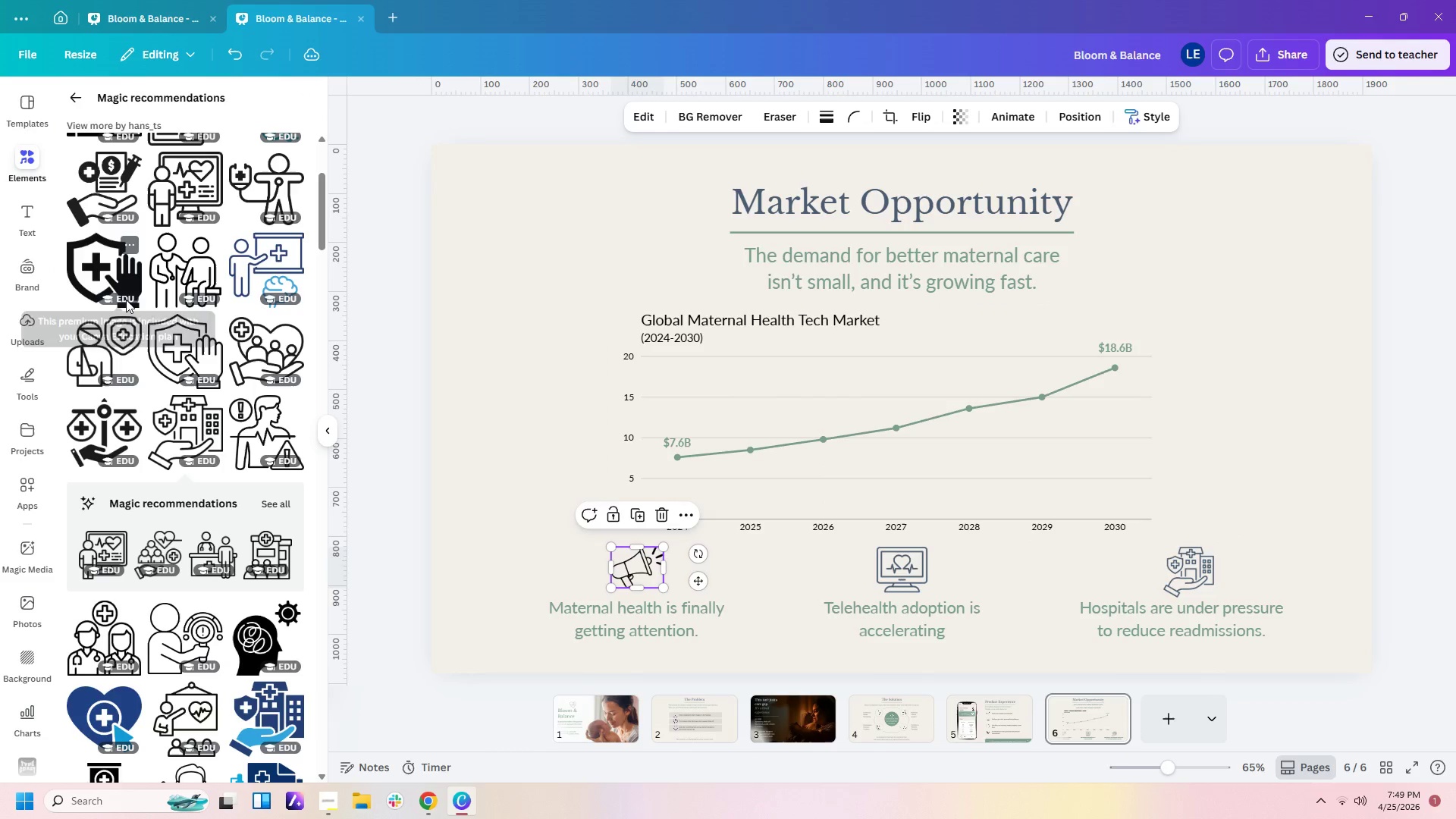 
scroll: coordinate [190, 335], scroll_direction: up, amount: 6.0
 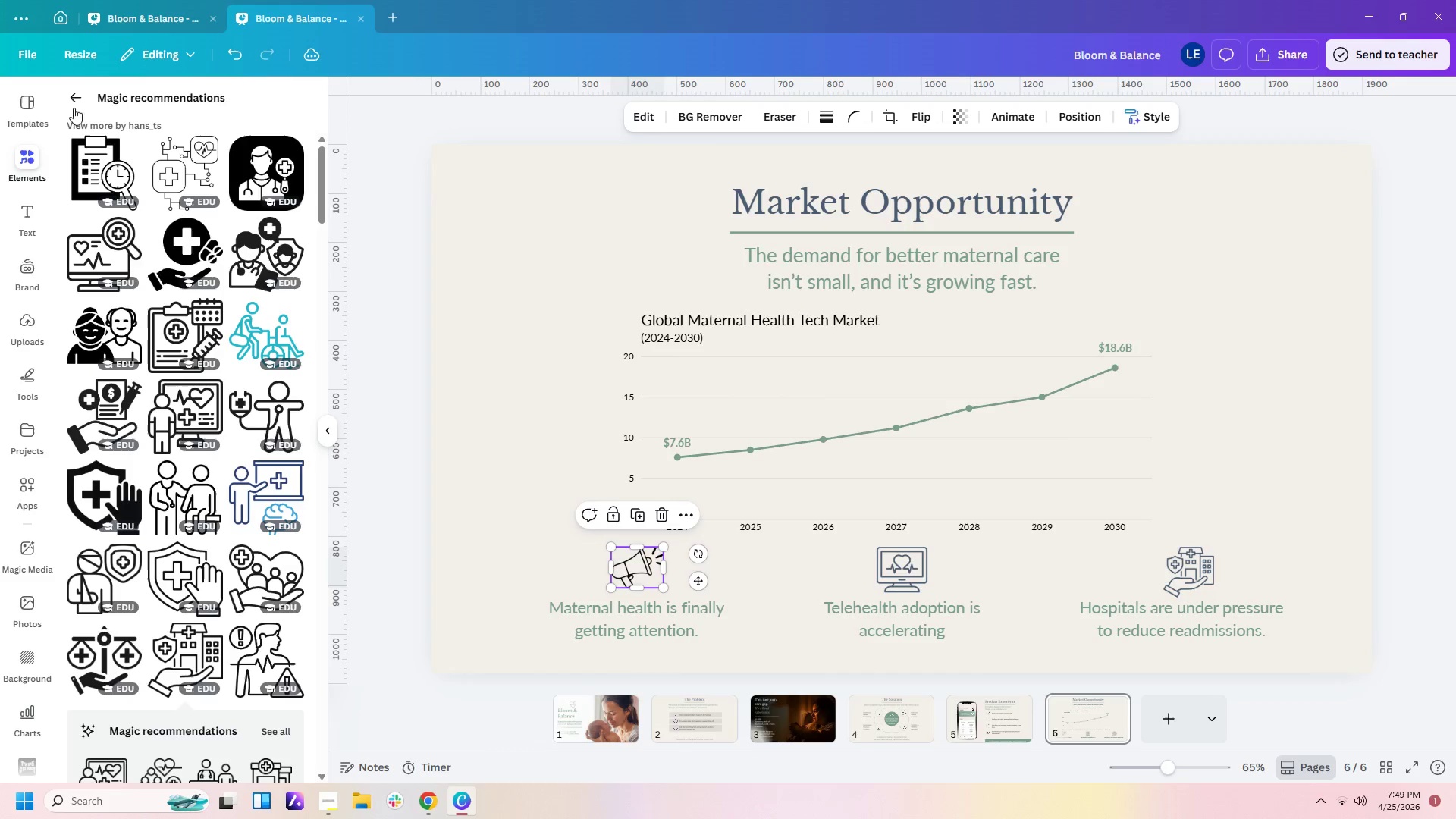 
left_click([71, 100])
 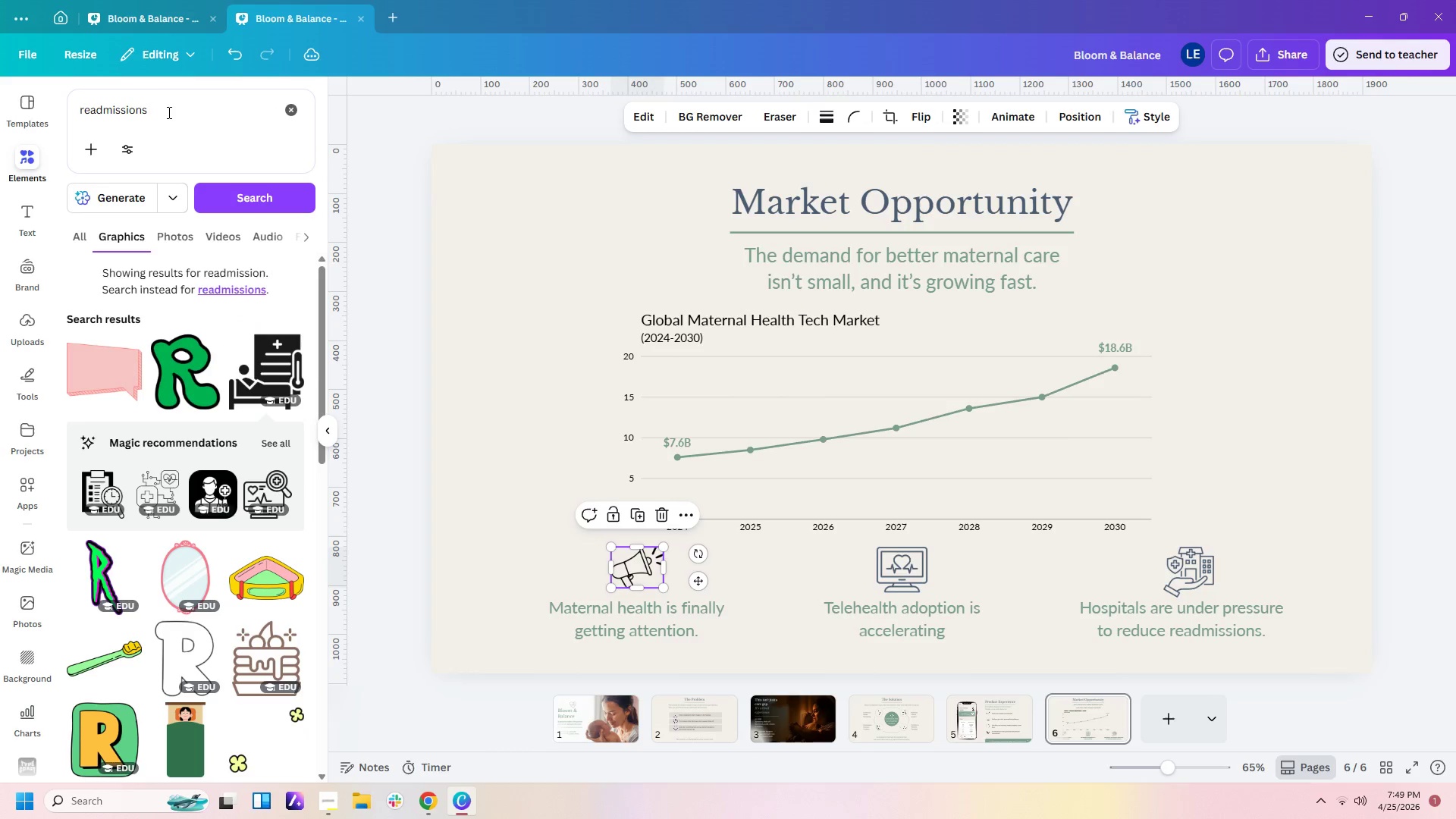 
left_click_drag(start_coordinate=[168, 112], to_coordinate=[0, 108])
 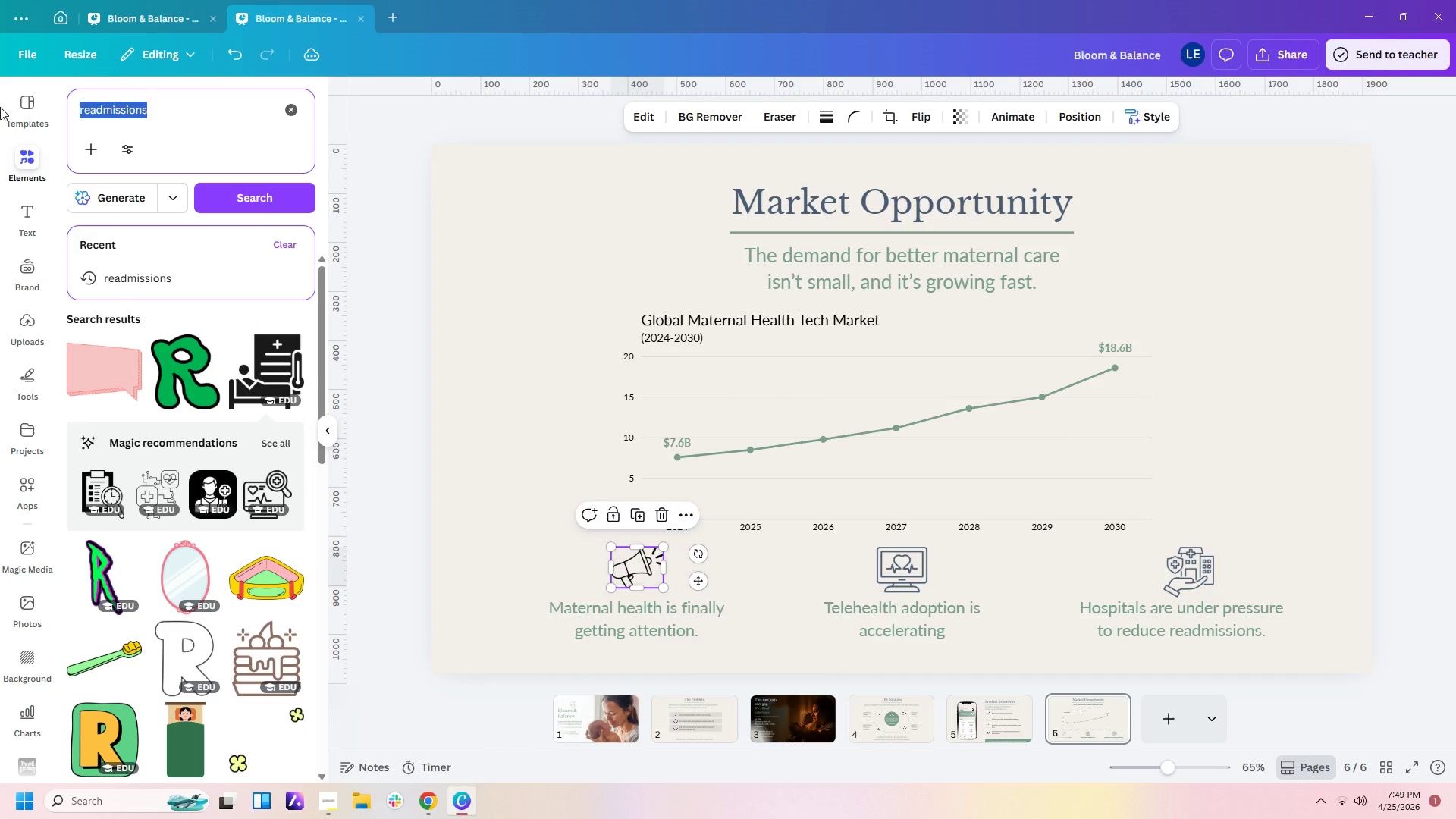 
type(attention)
 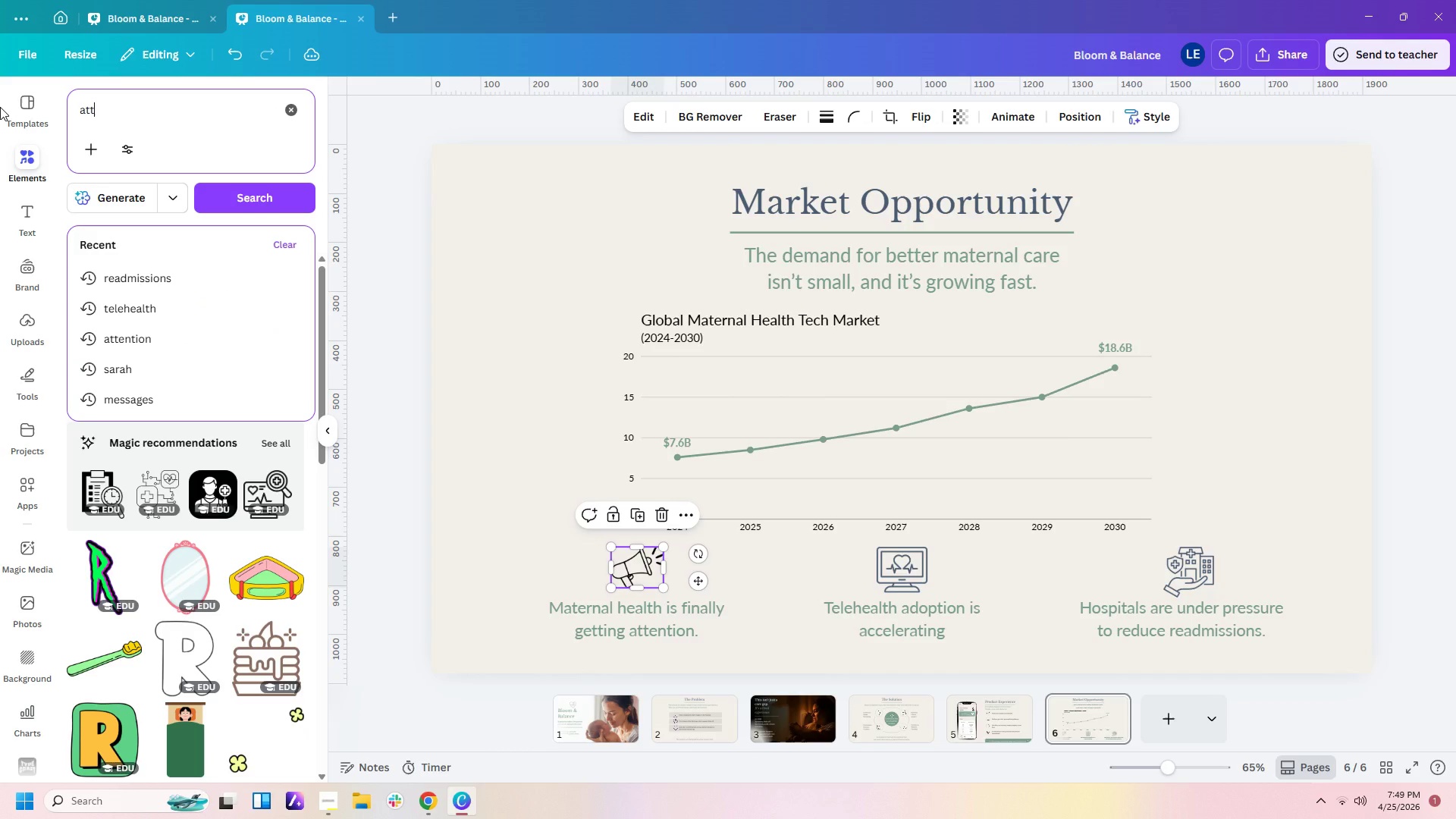 
key(Enter)
 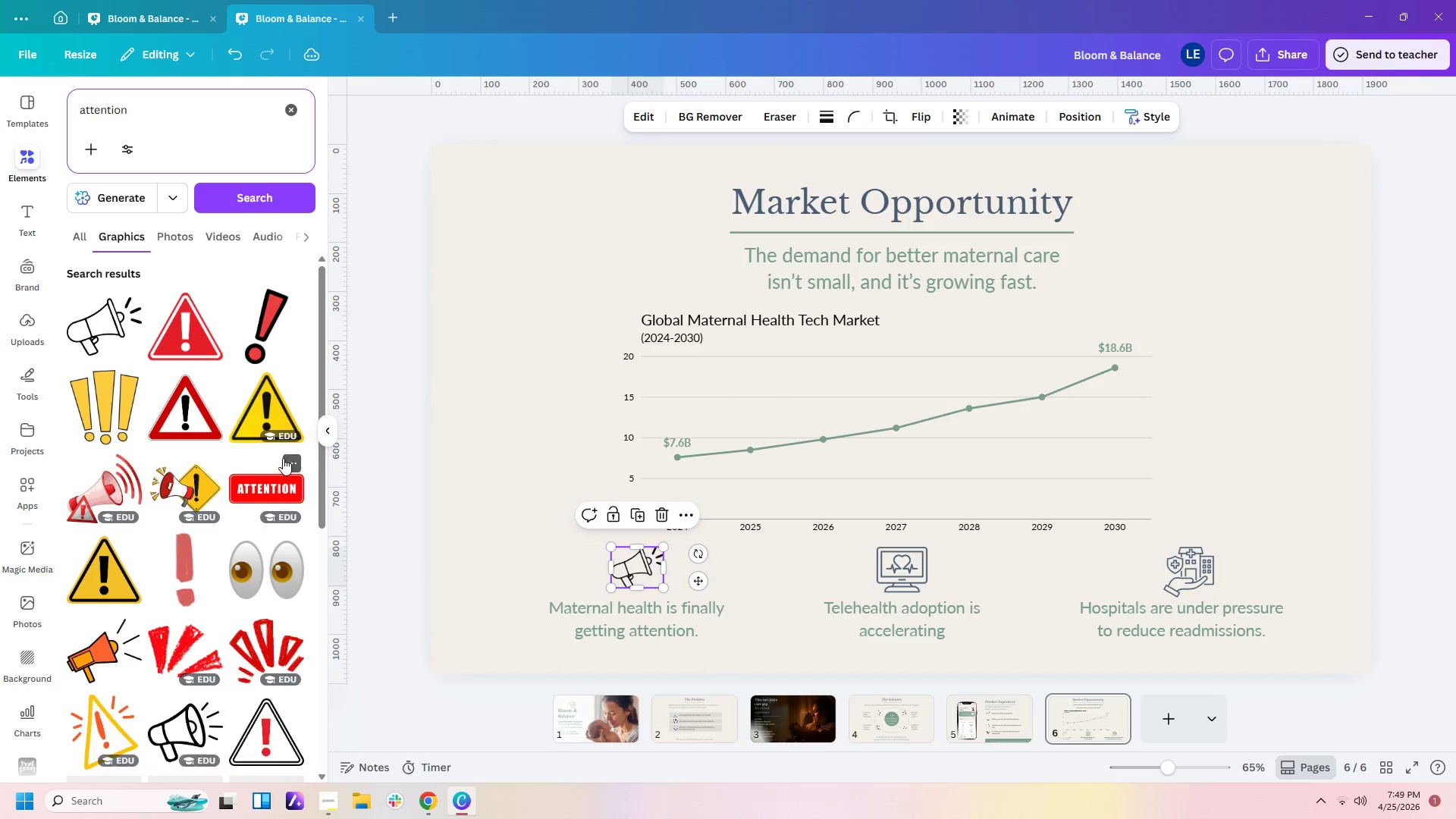 
wait(5.03)
 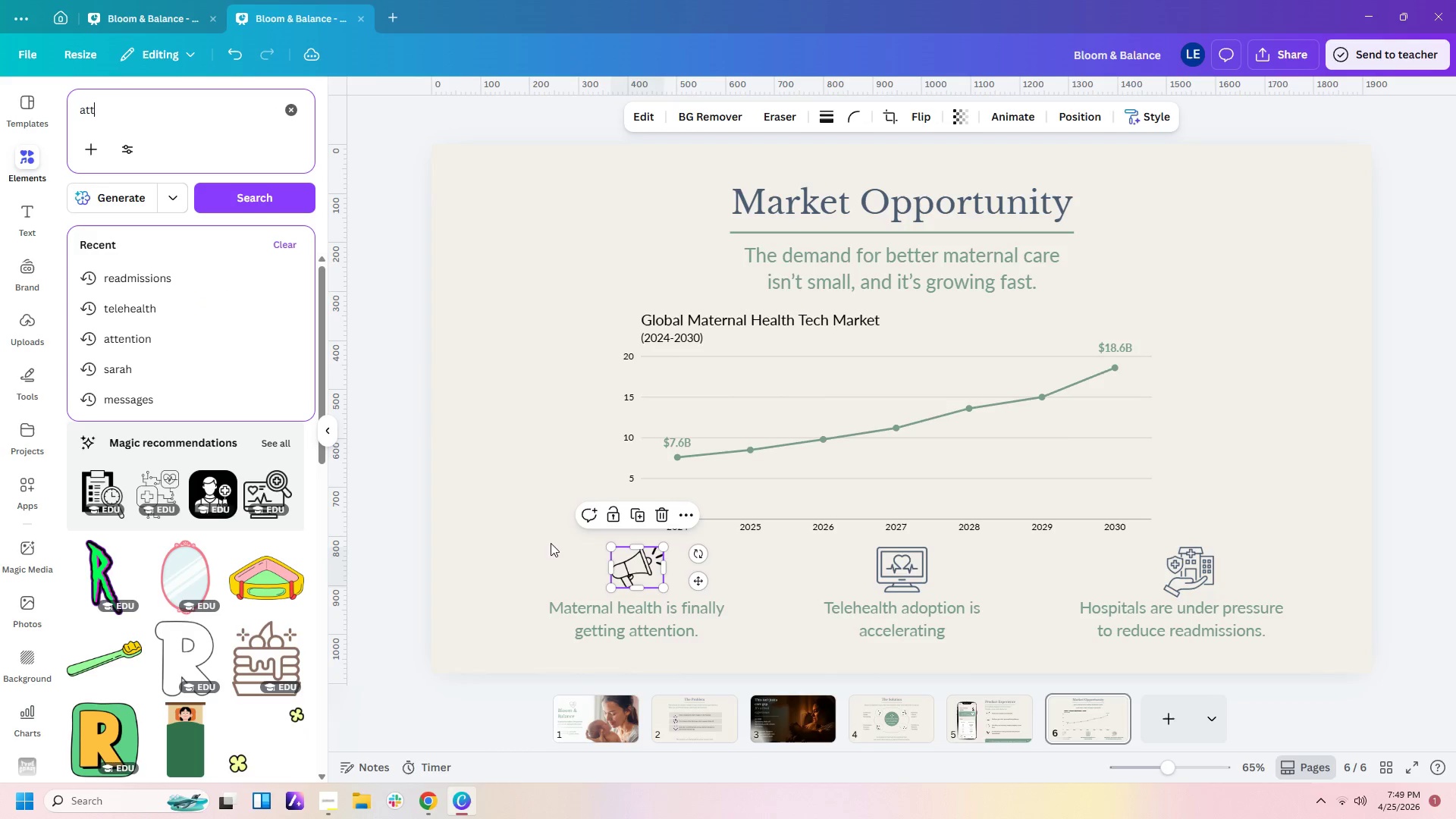 
scroll: coordinate [250, 421], scroll_direction: down, amount: 2.0
 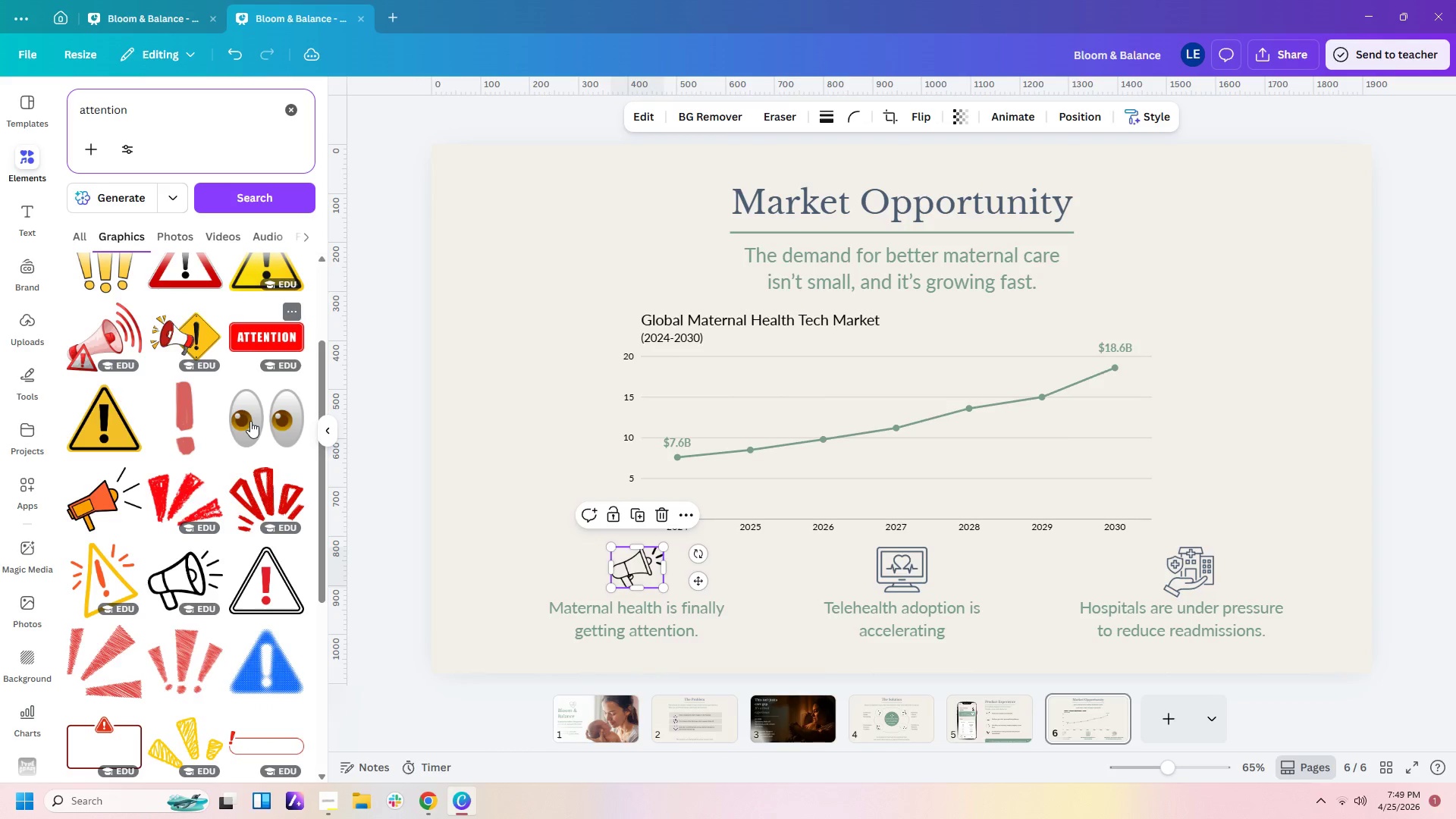 
scroll: coordinate [250, 421], scroll_direction: up, amount: 3.0
 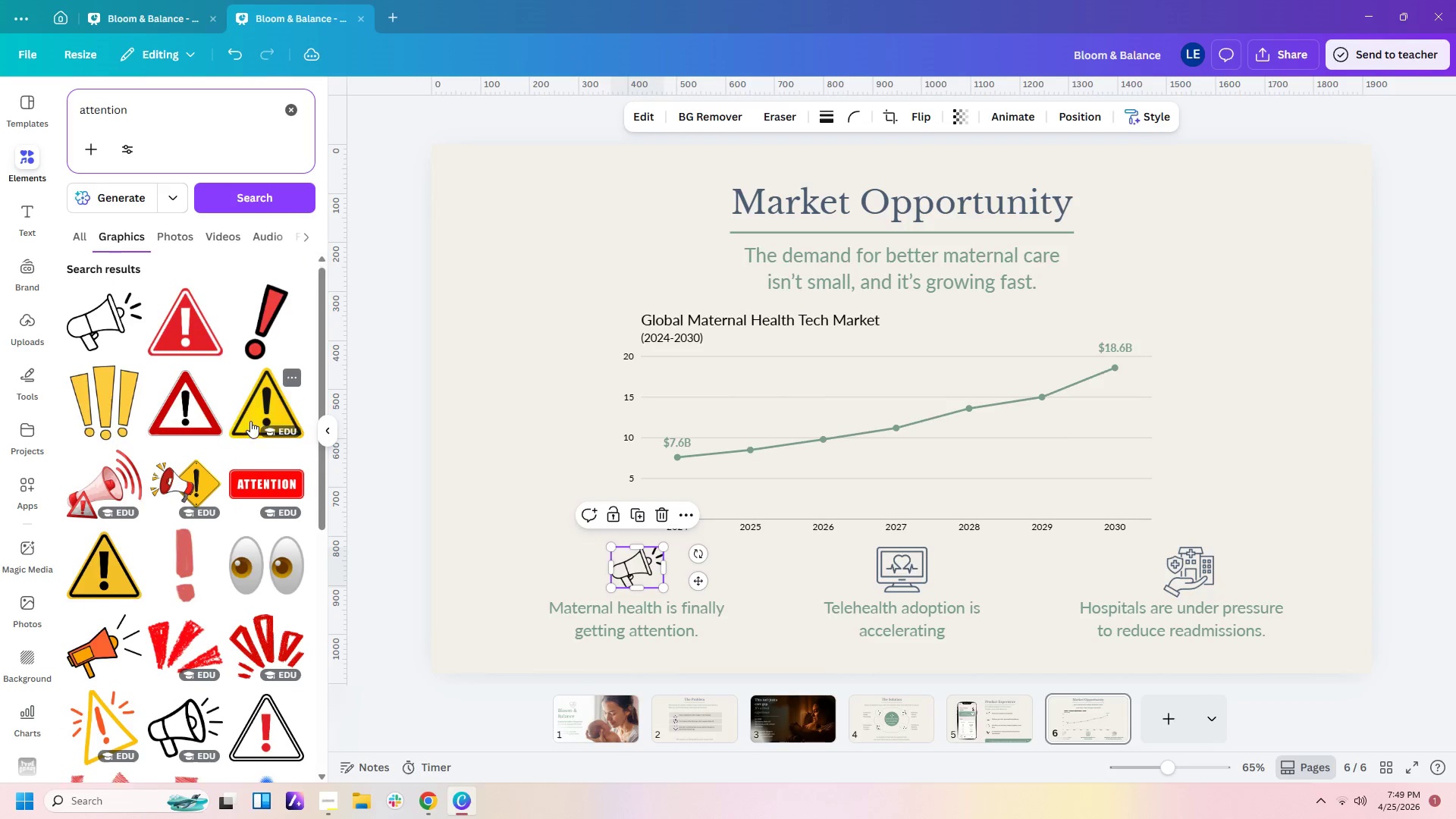 
scroll: coordinate [250, 421], scroll_direction: down, amount: 2.0
 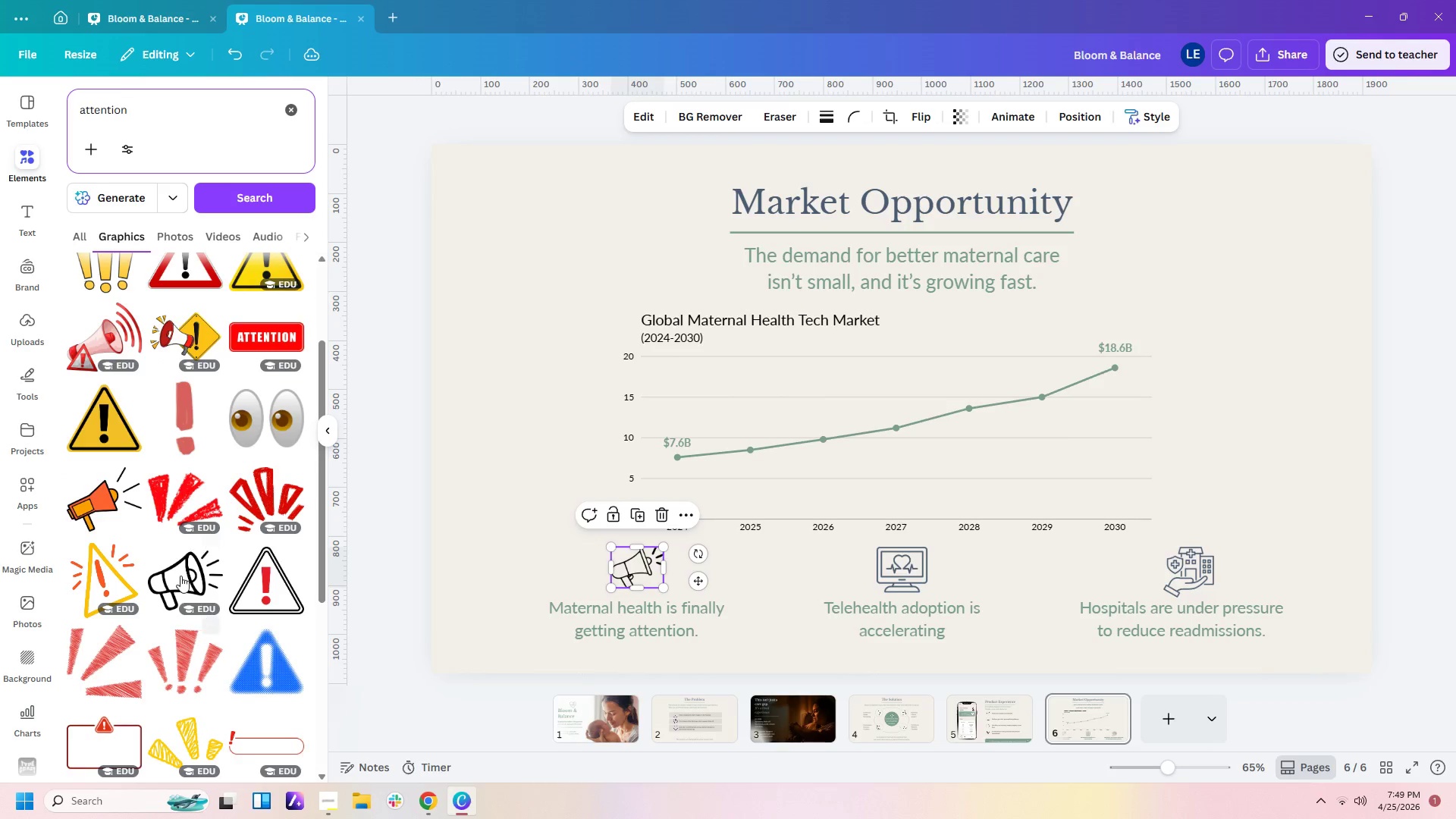 
left_click([180, 574])
 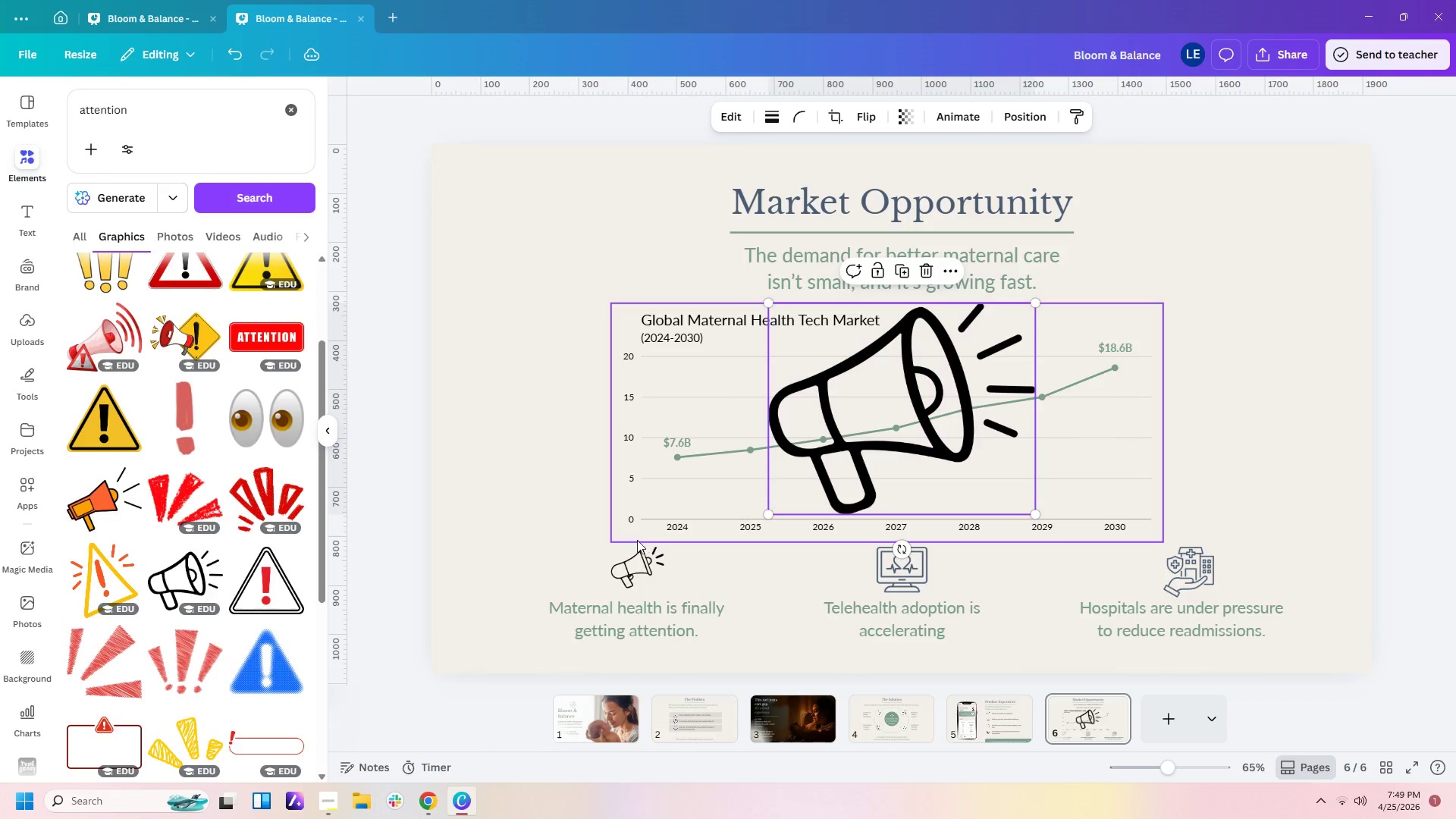 
left_click([632, 561])
 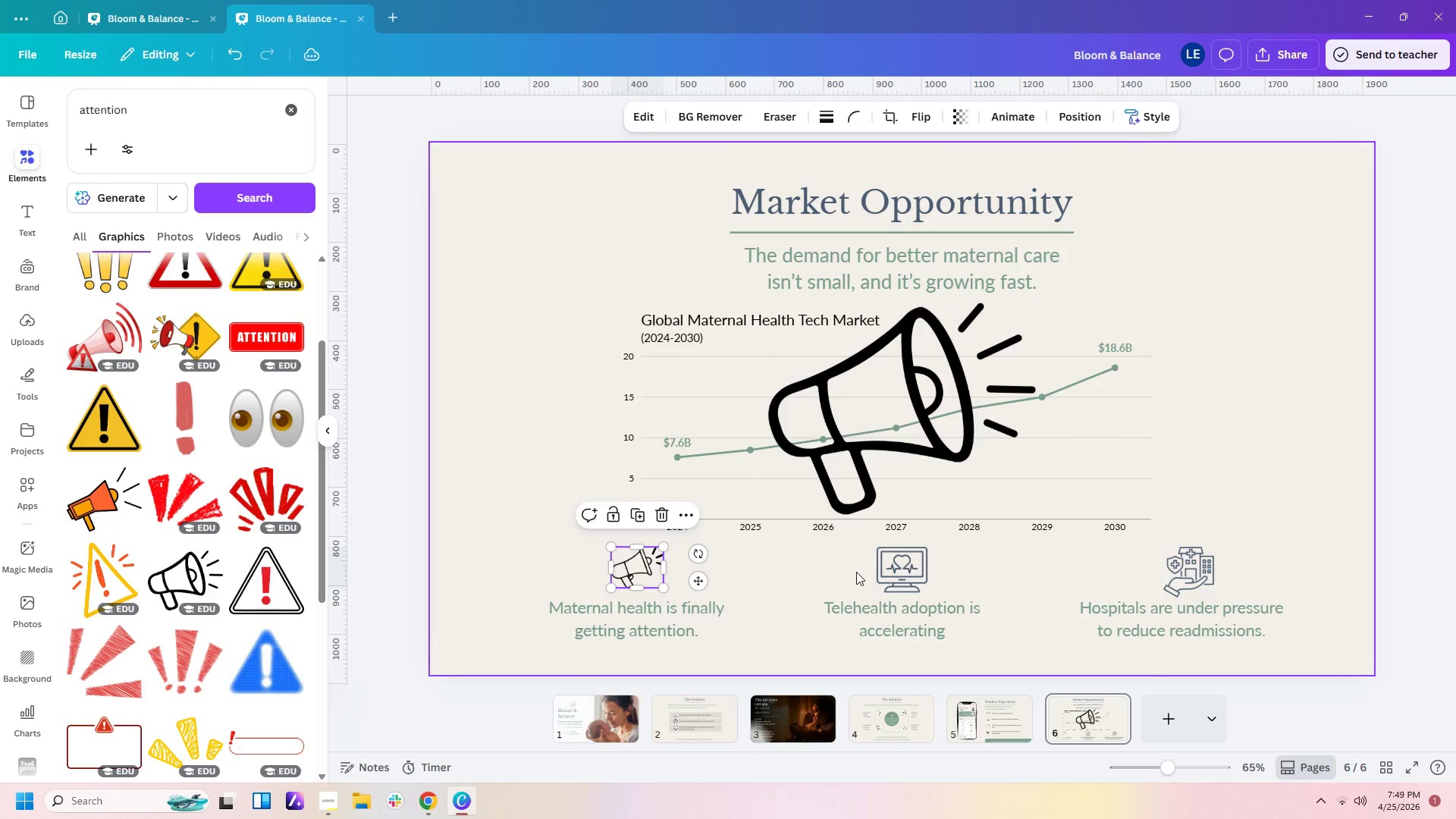 
key(Delete)
 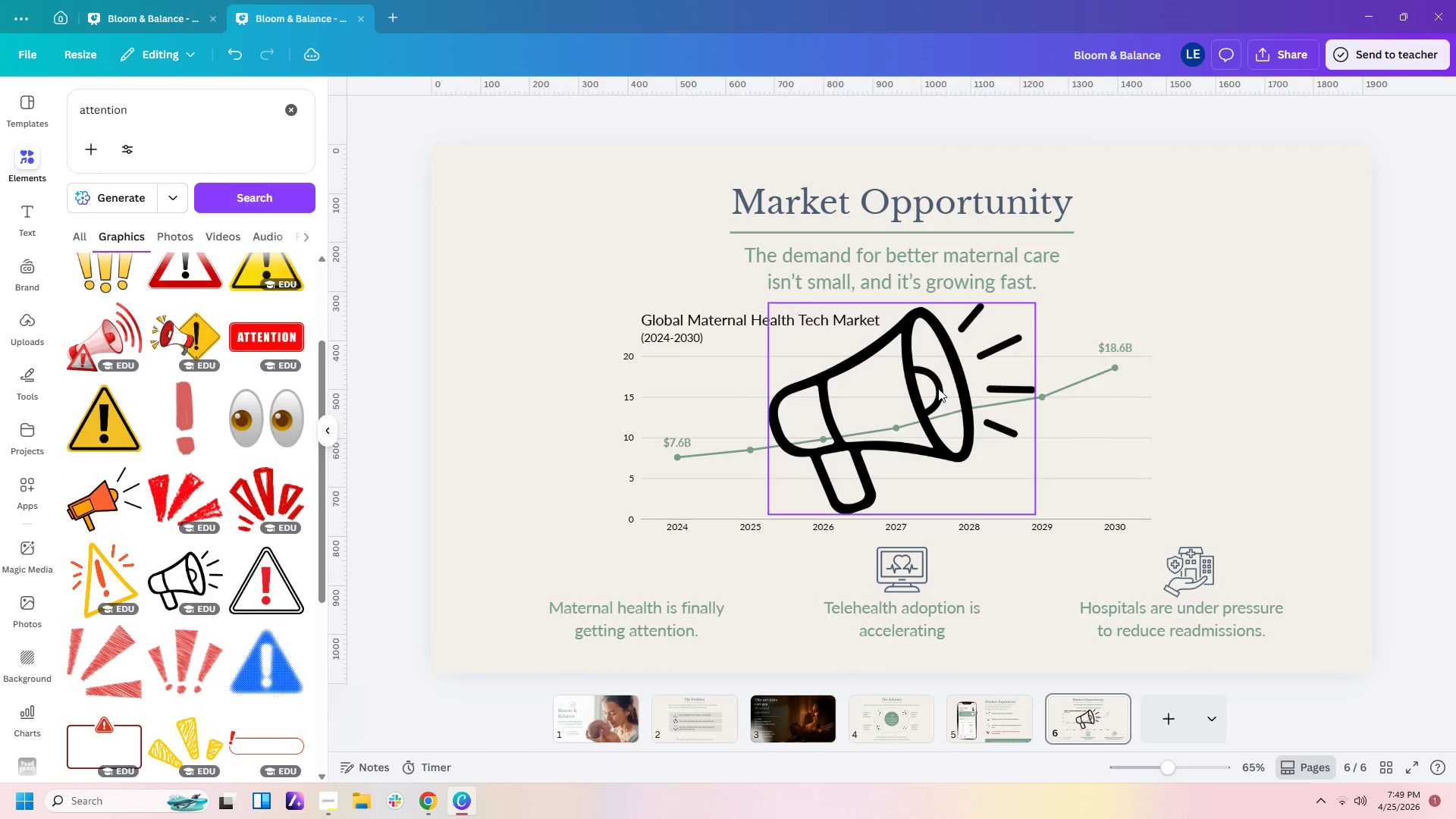 
left_click([938, 381])
 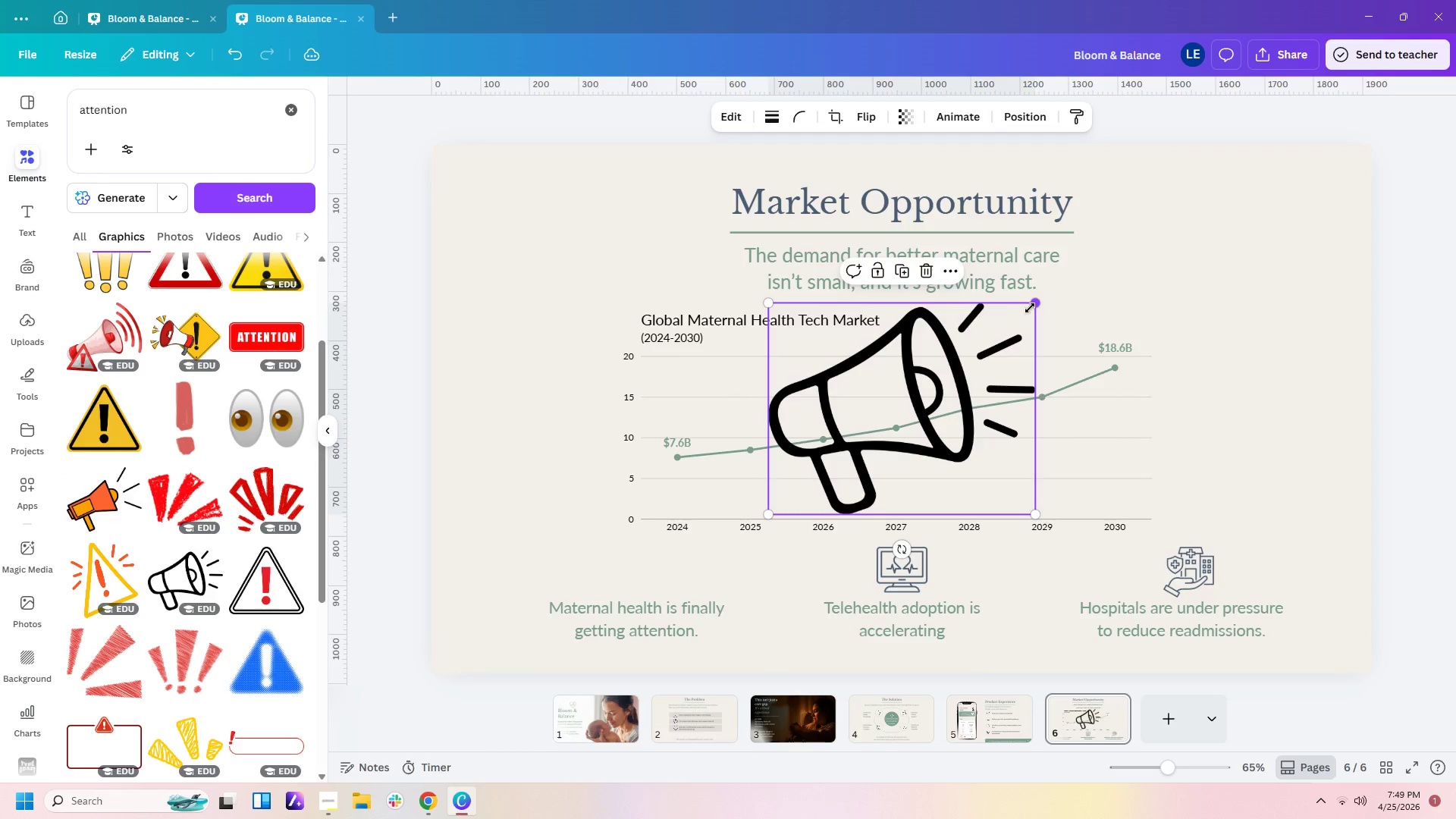 
left_click_drag(start_coordinate=[1037, 306], to_coordinate=[859, 500])
 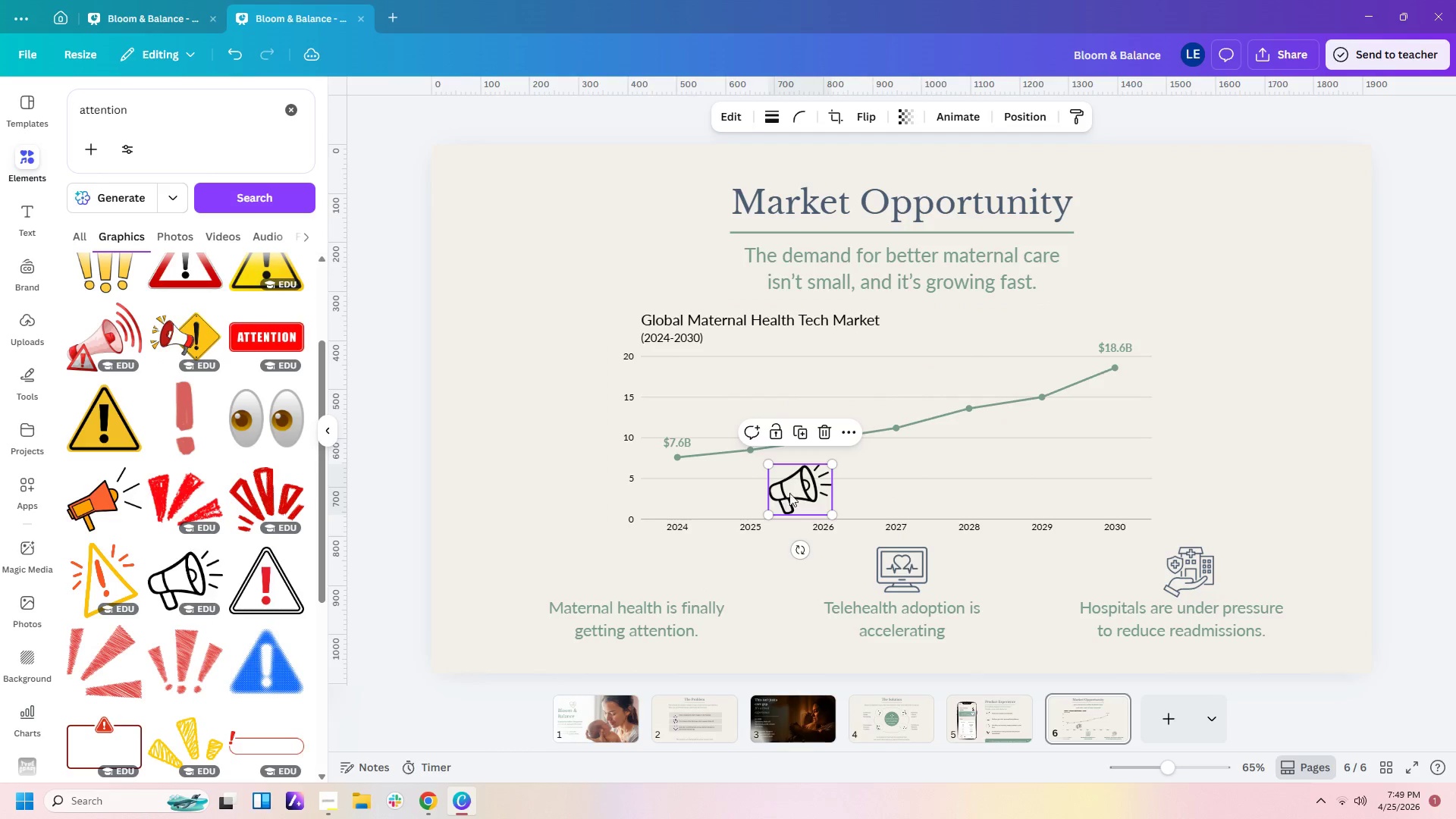 
left_click_drag(start_coordinate=[795, 487], to_coordinate=[632, 567])
 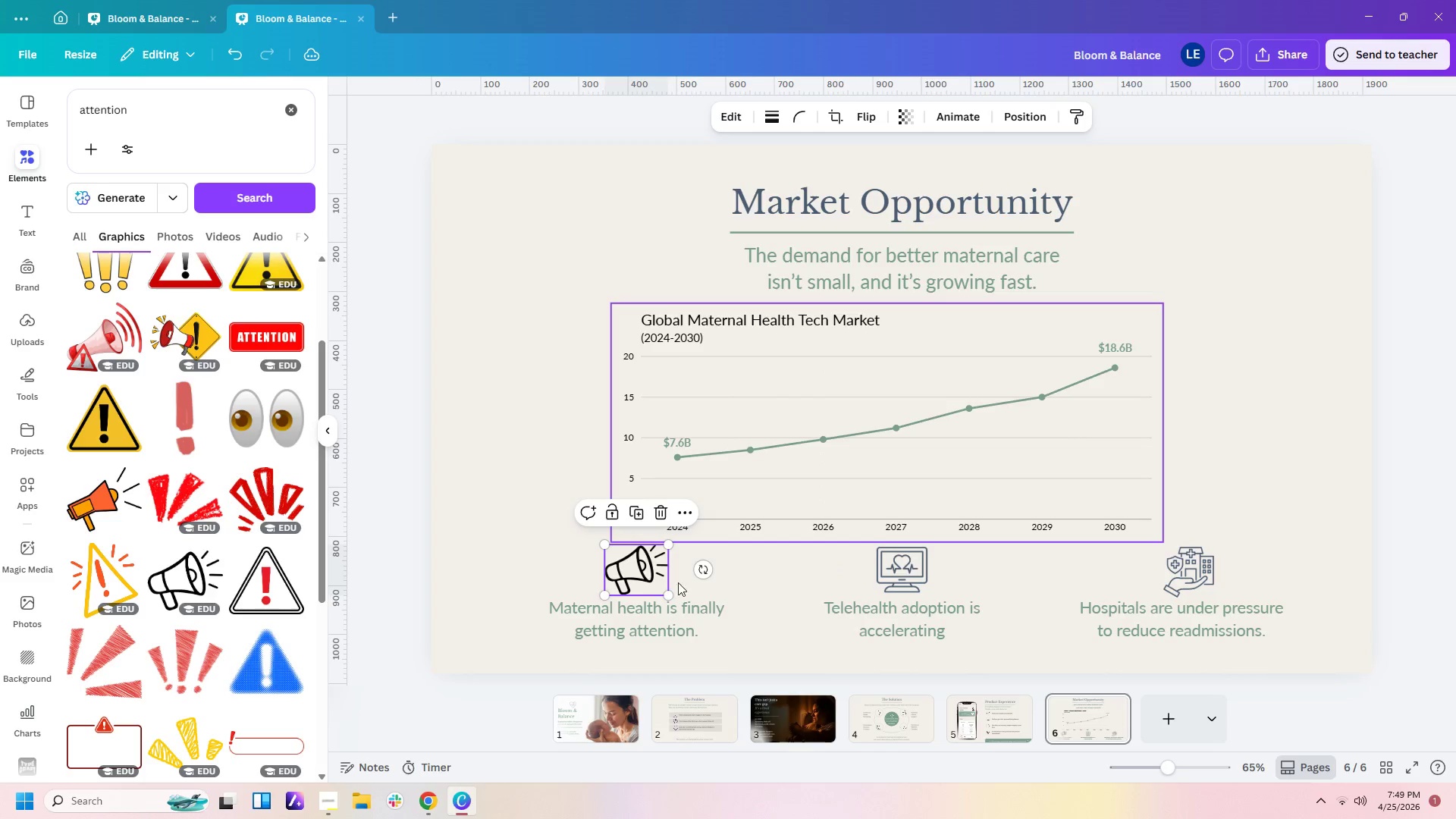 
left_click([762, 570])
 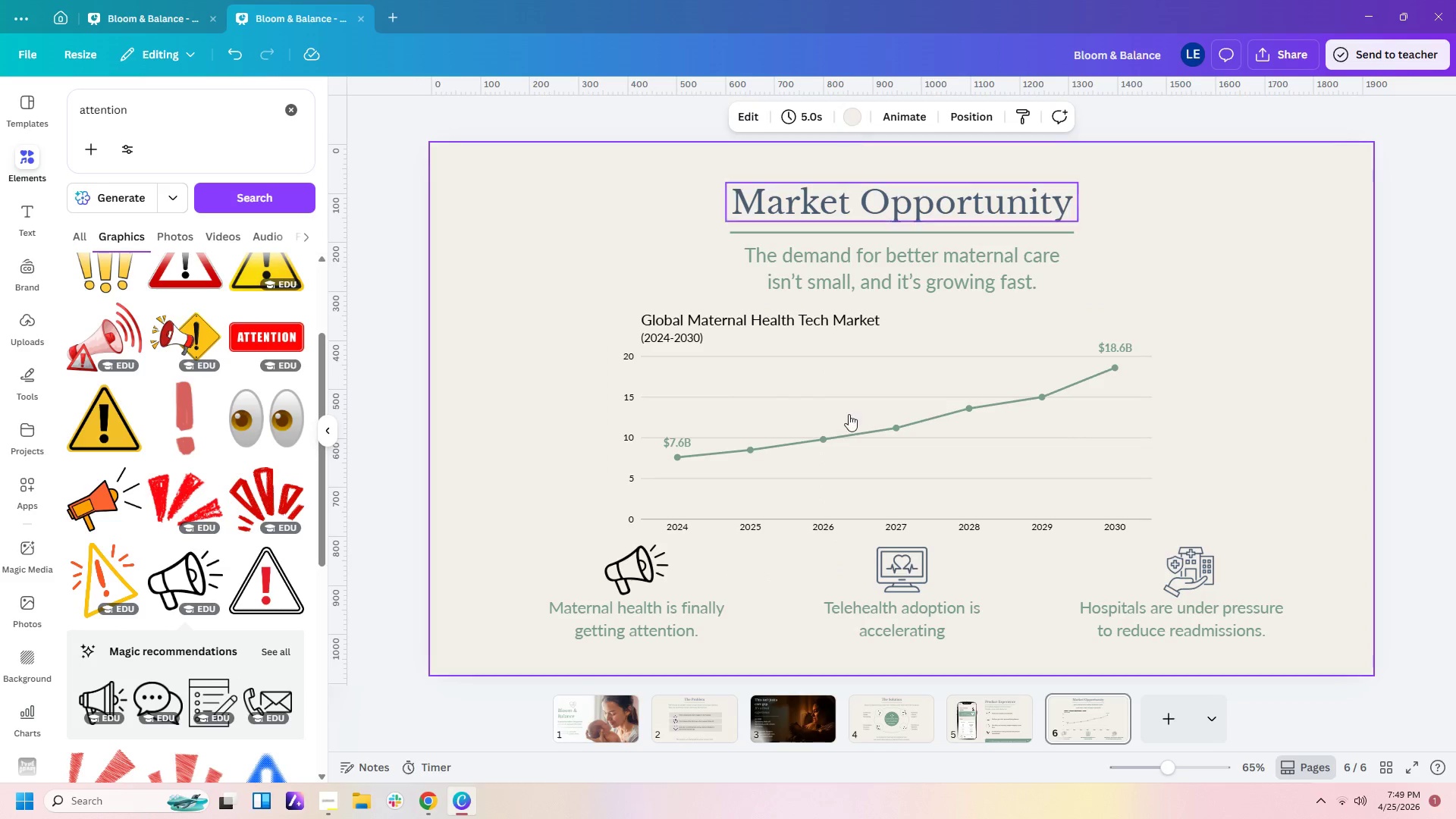 
left_click([657, 573])
 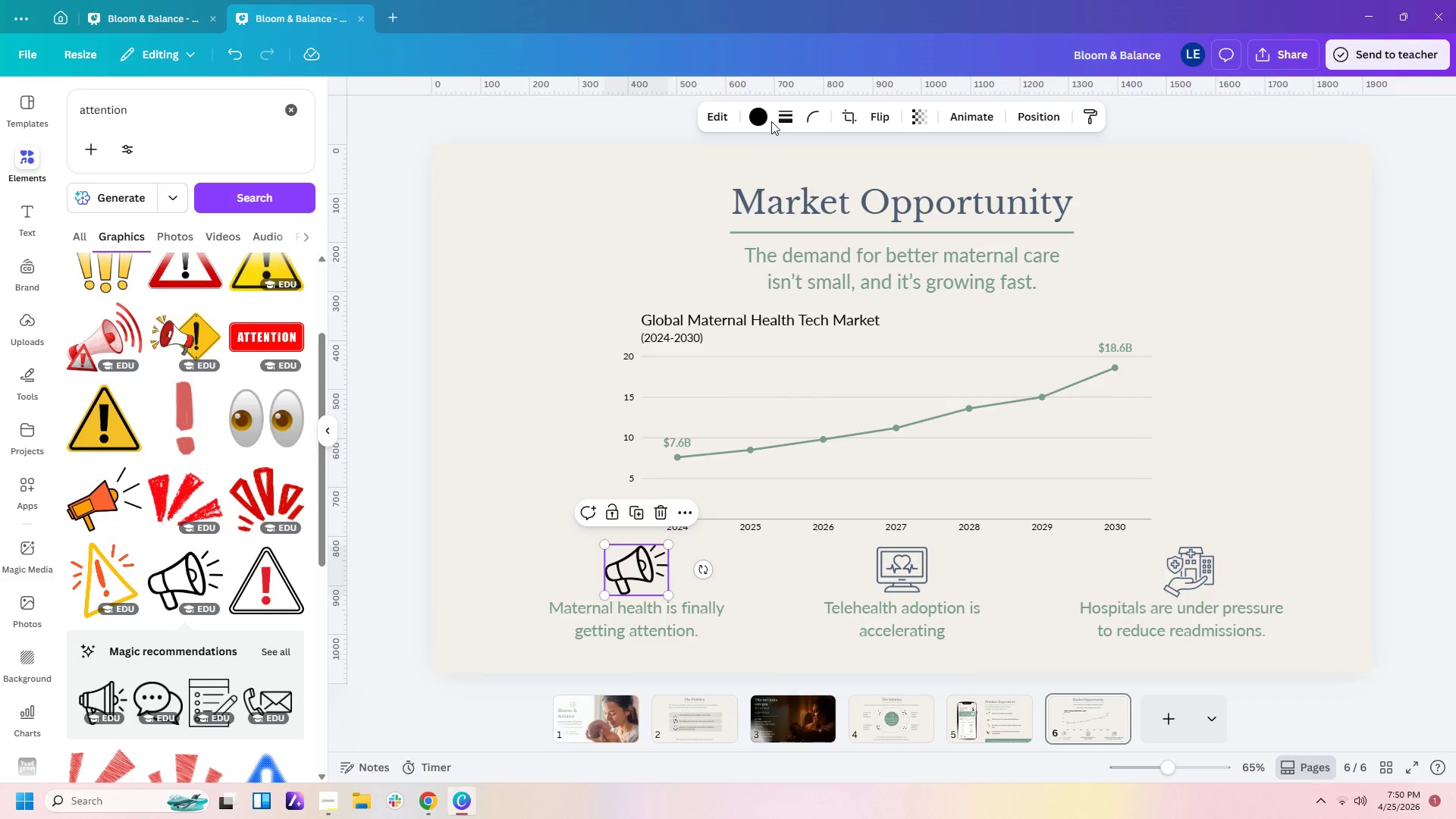 
left_click([752, 122])
 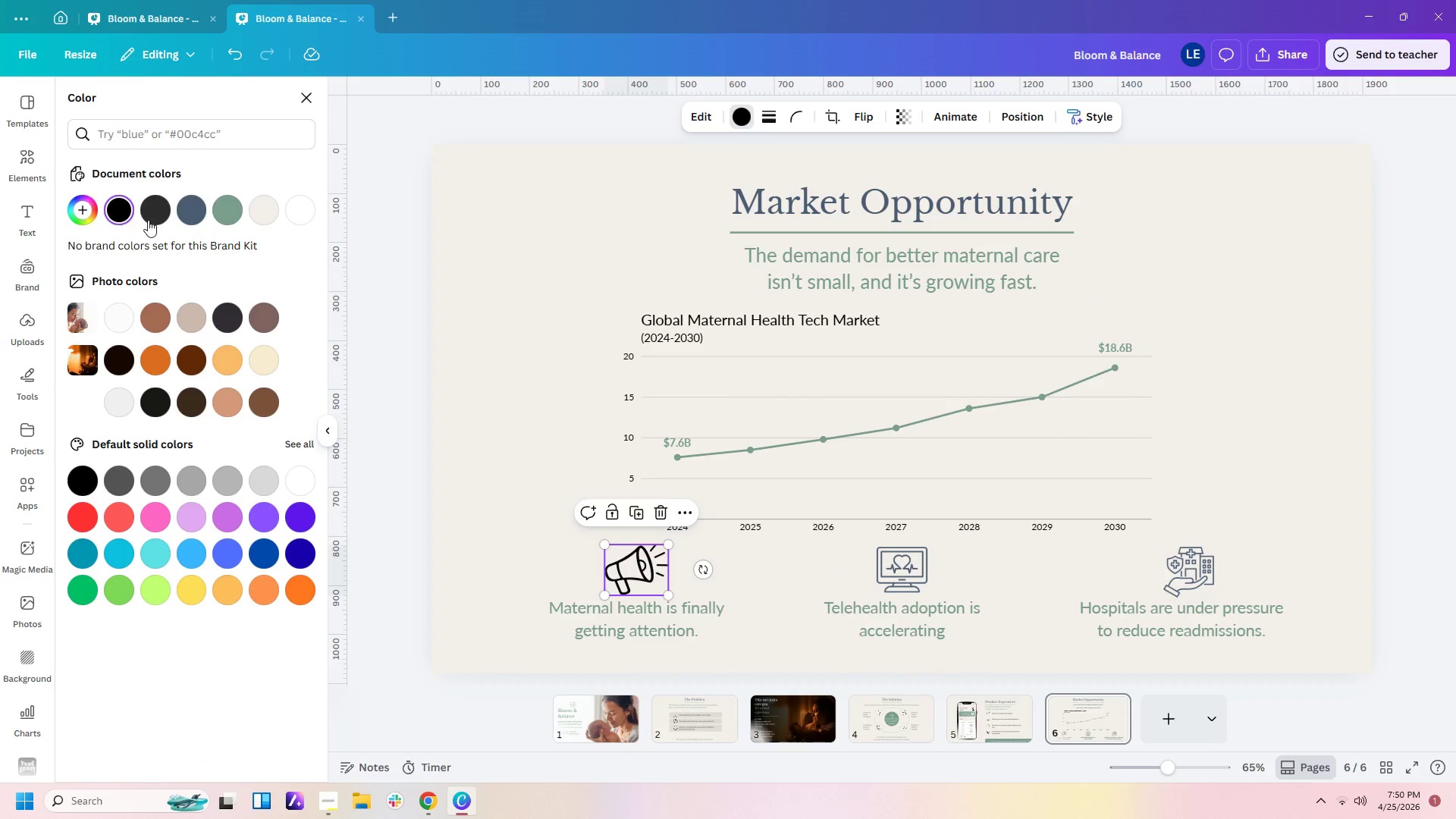 
left_click([200, 215])
 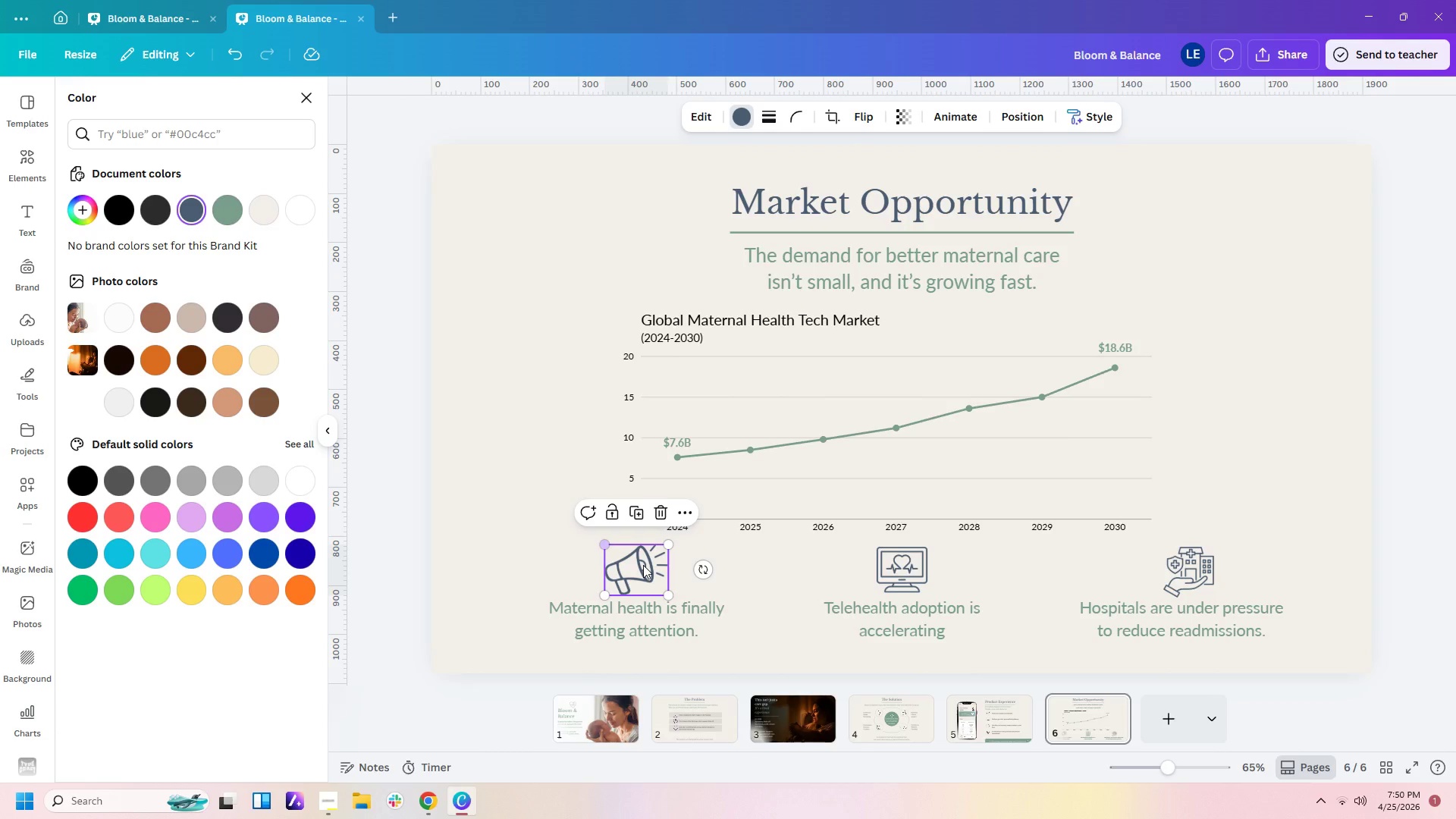 
left_click_drag(start_coordinate=[670, 592], to_coordinate=[667, 590])
 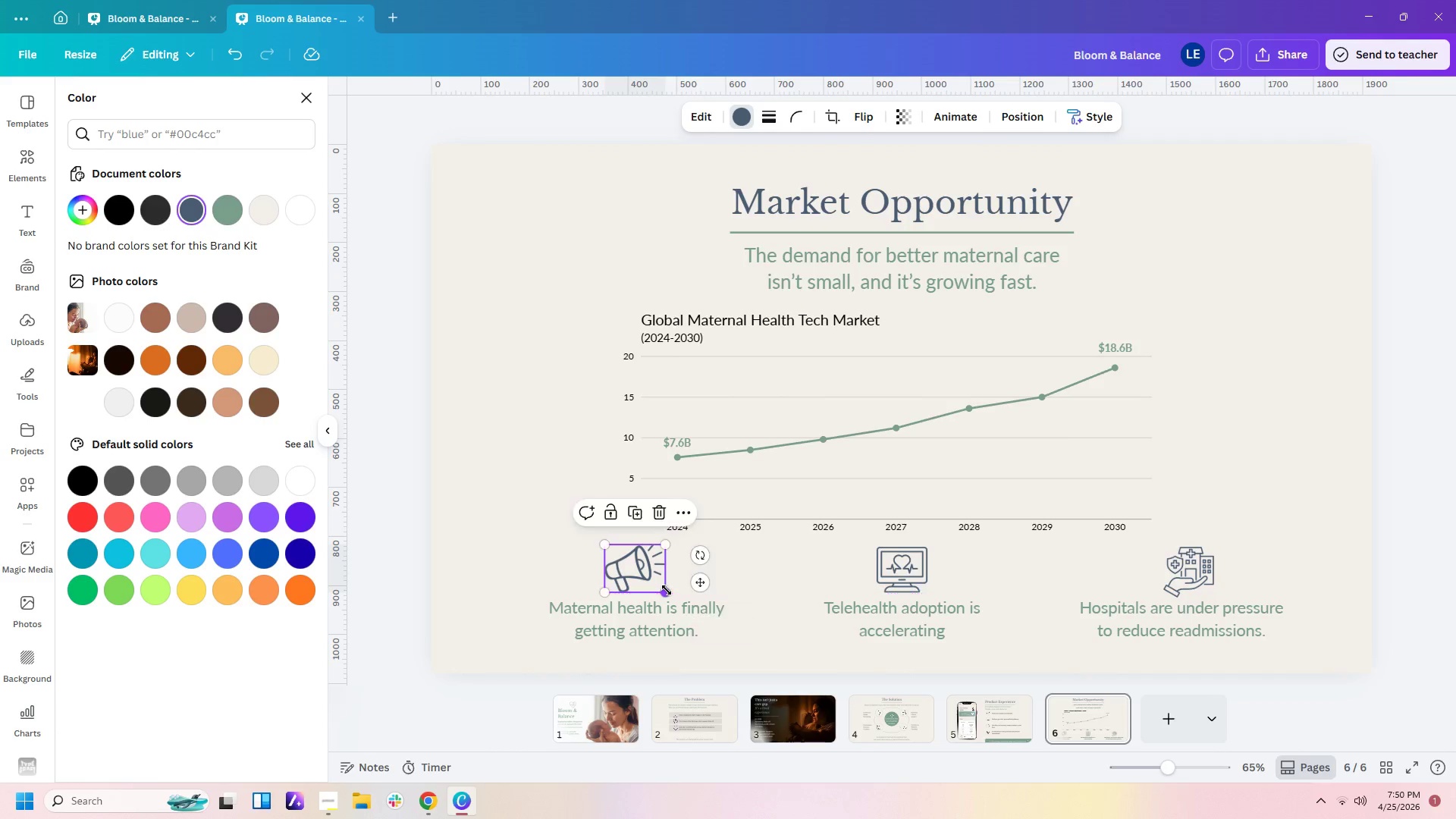 
left_click([667, 590])
 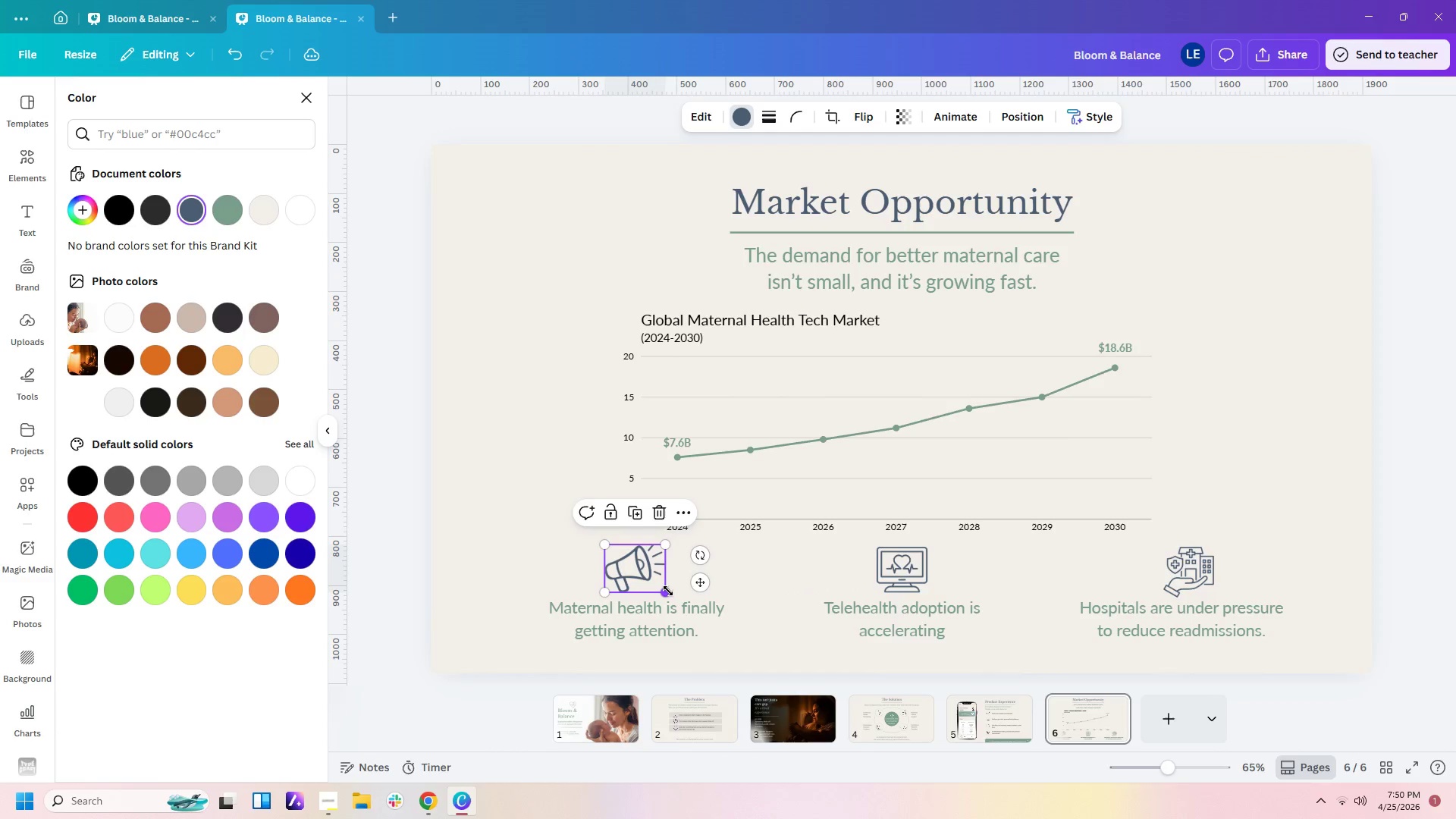 
left_click_drag(start_coordinate=[668, 591], to_coordinate=[665, 586])
 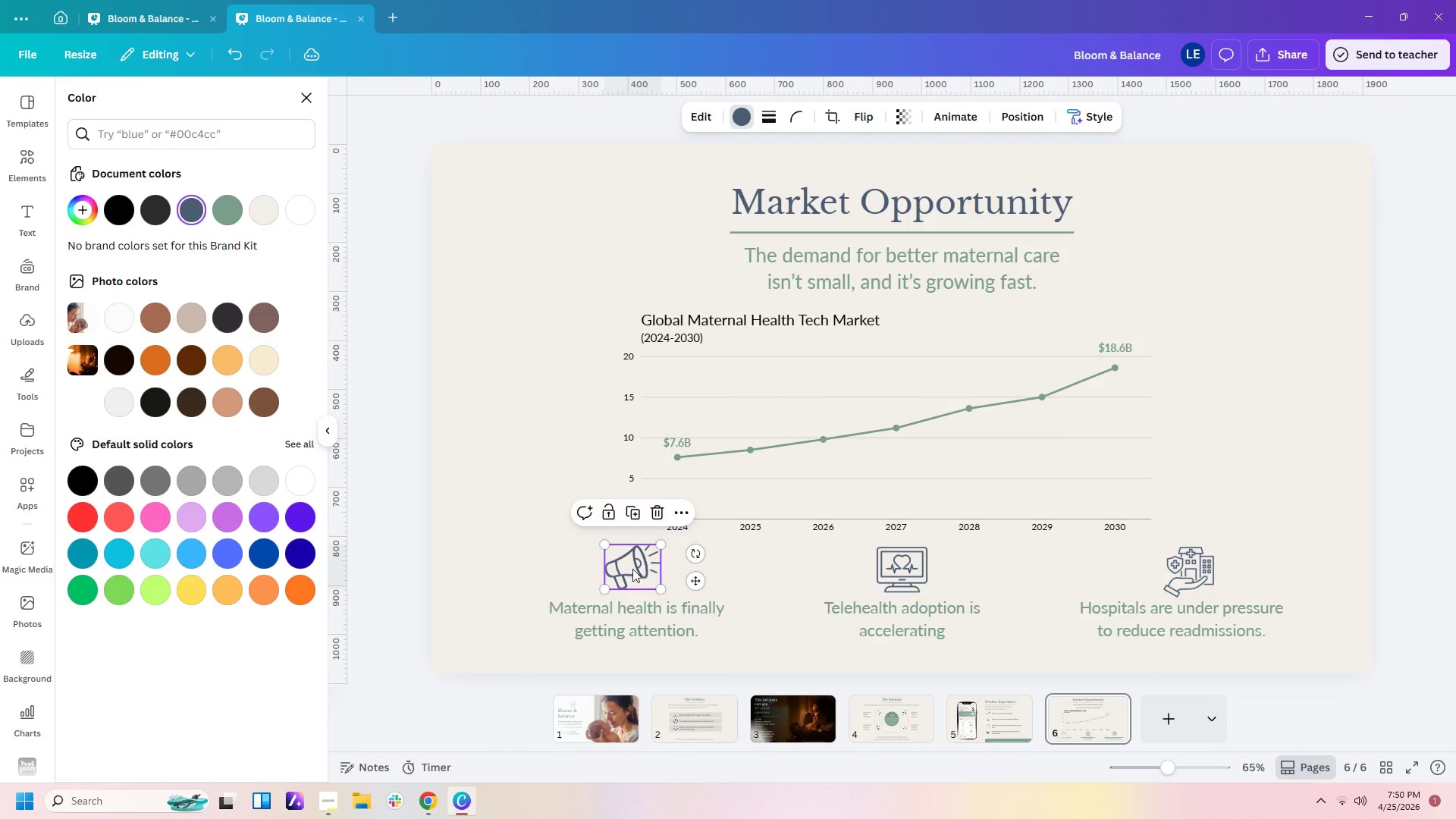 
left_click_drag(start_coordinate=[630, 568], to_coordinate=[638, 573])
 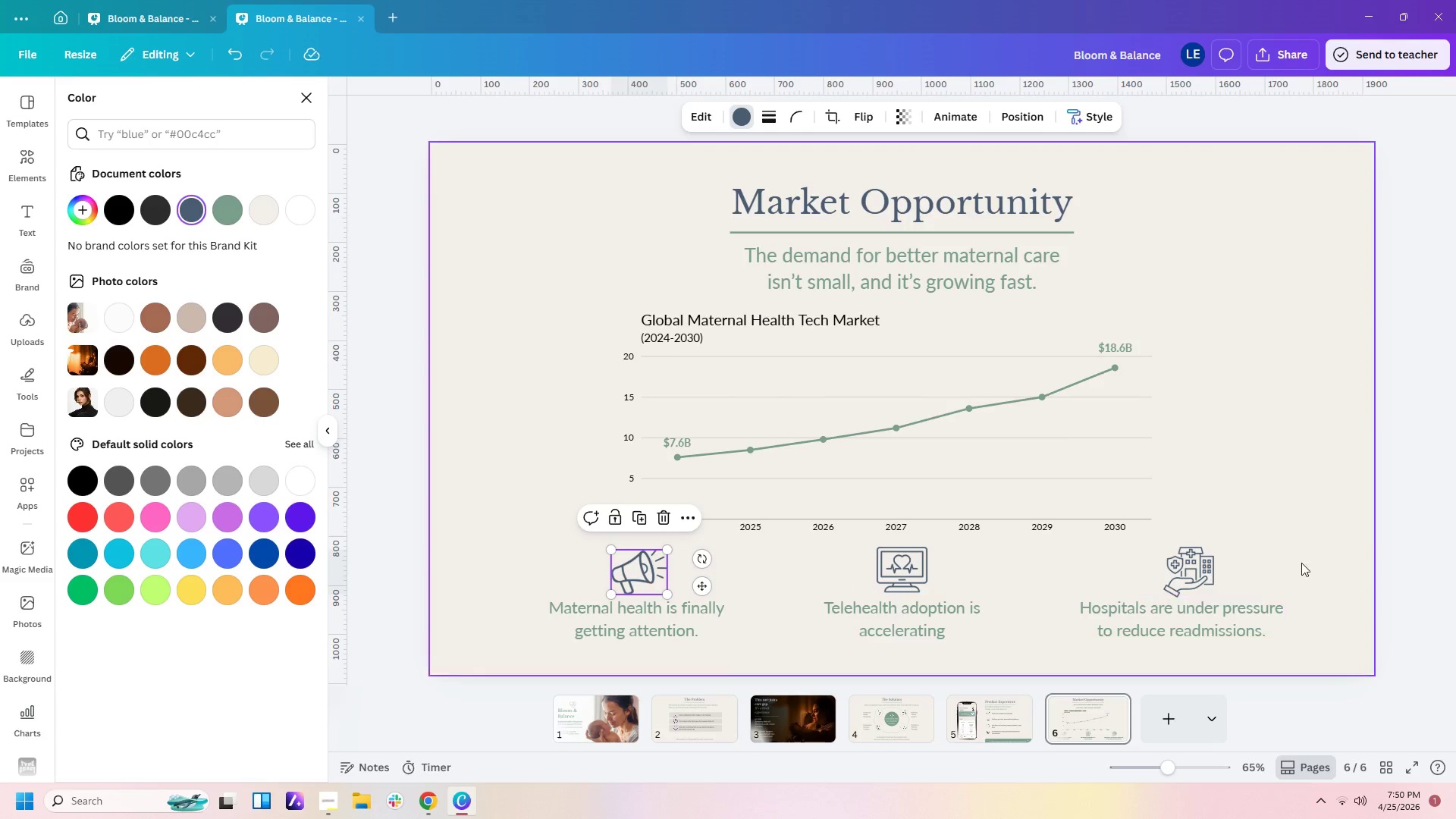 
left_click([1318, 550])
 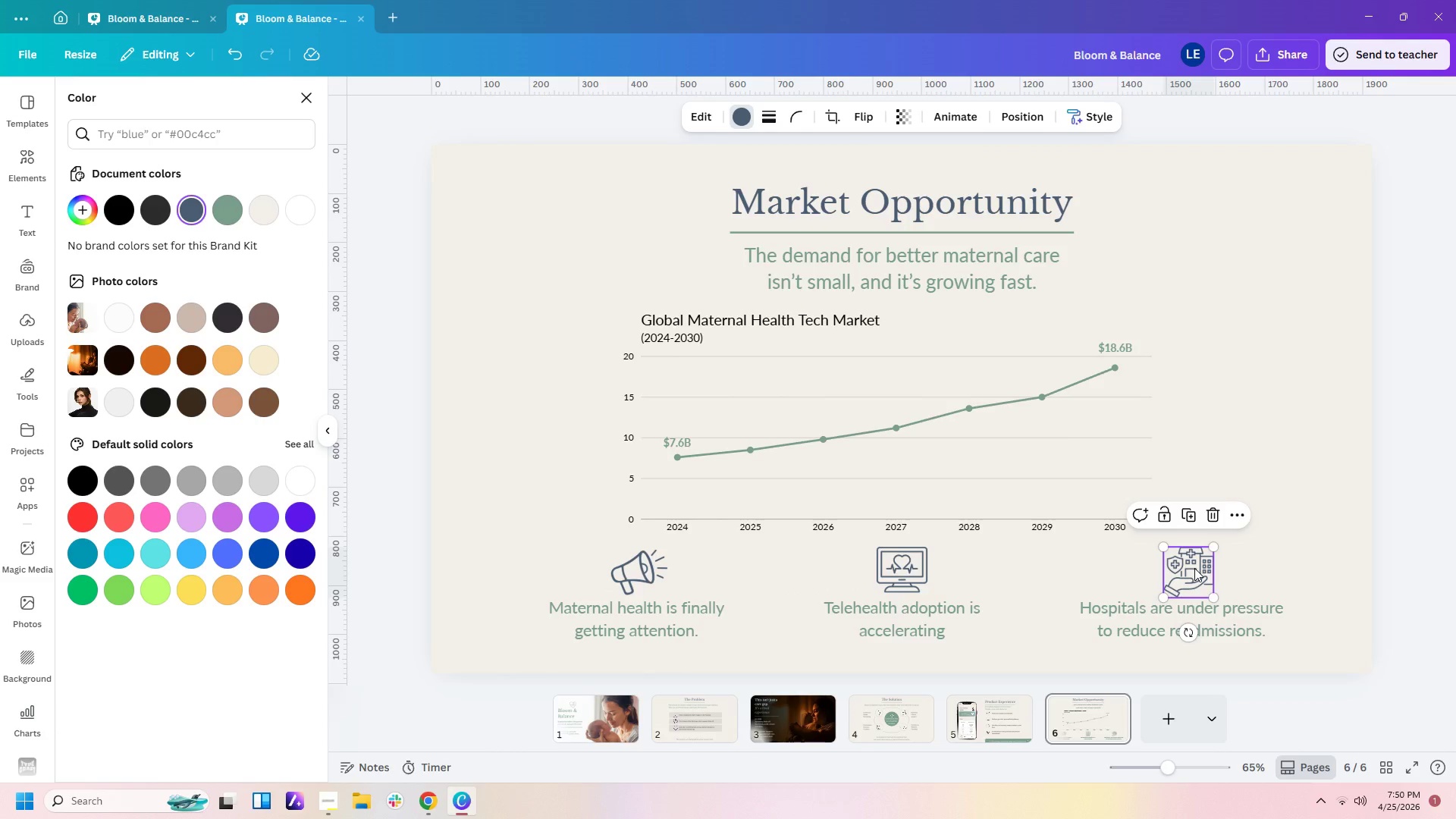 
double_click([1194, 568])
 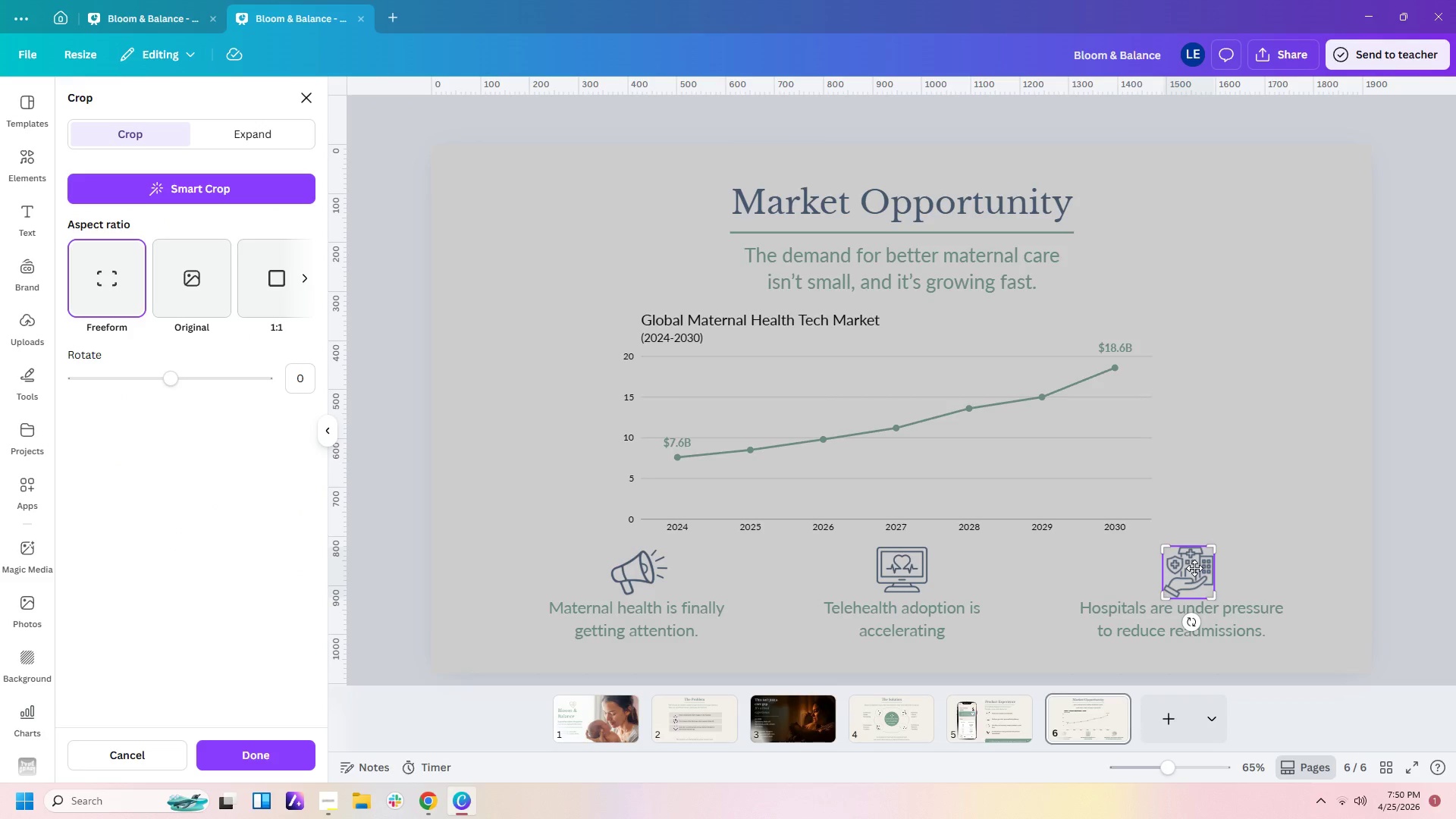 
left_click([1323, 468])
 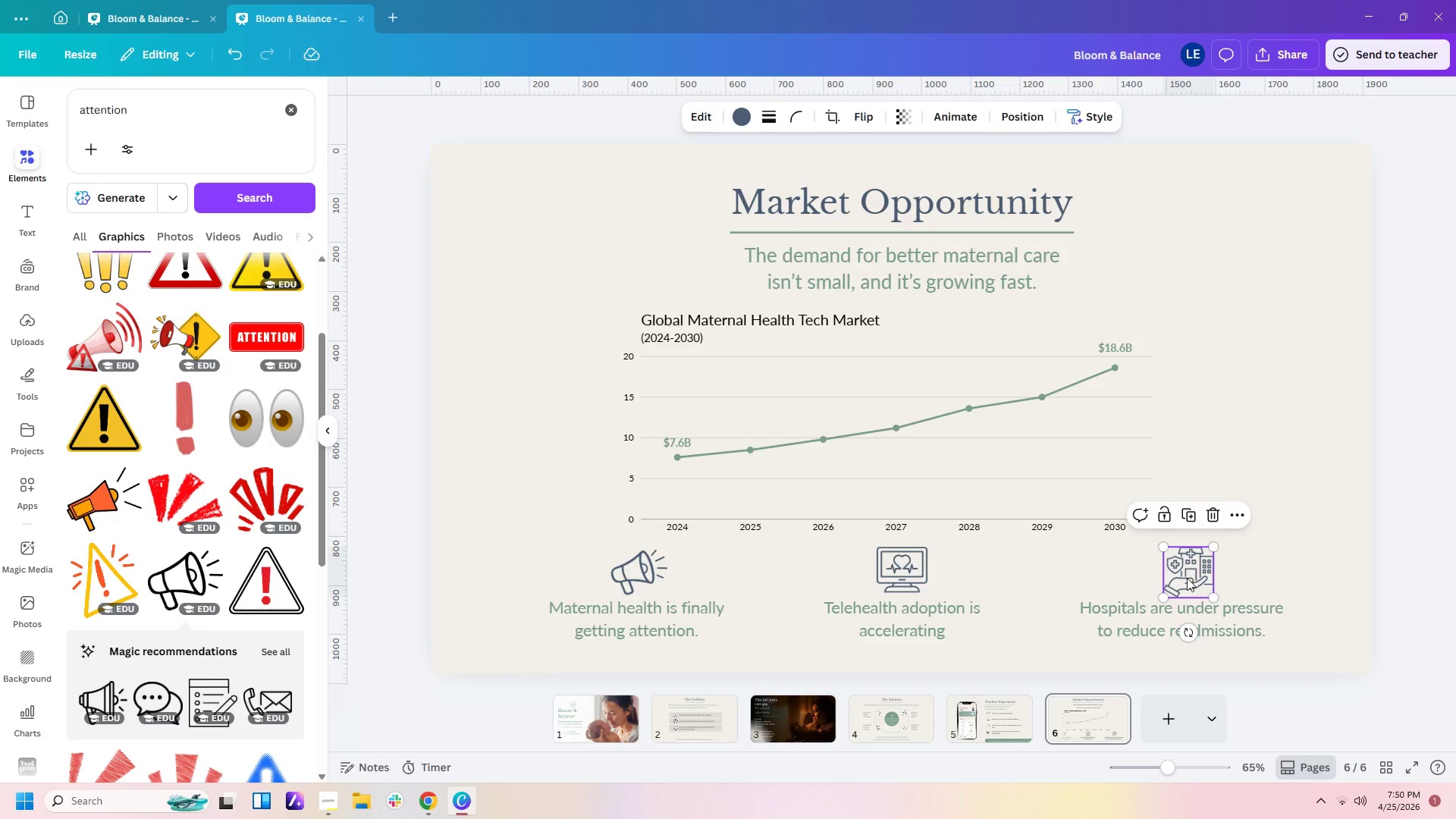 
left_click([1187, 578])
 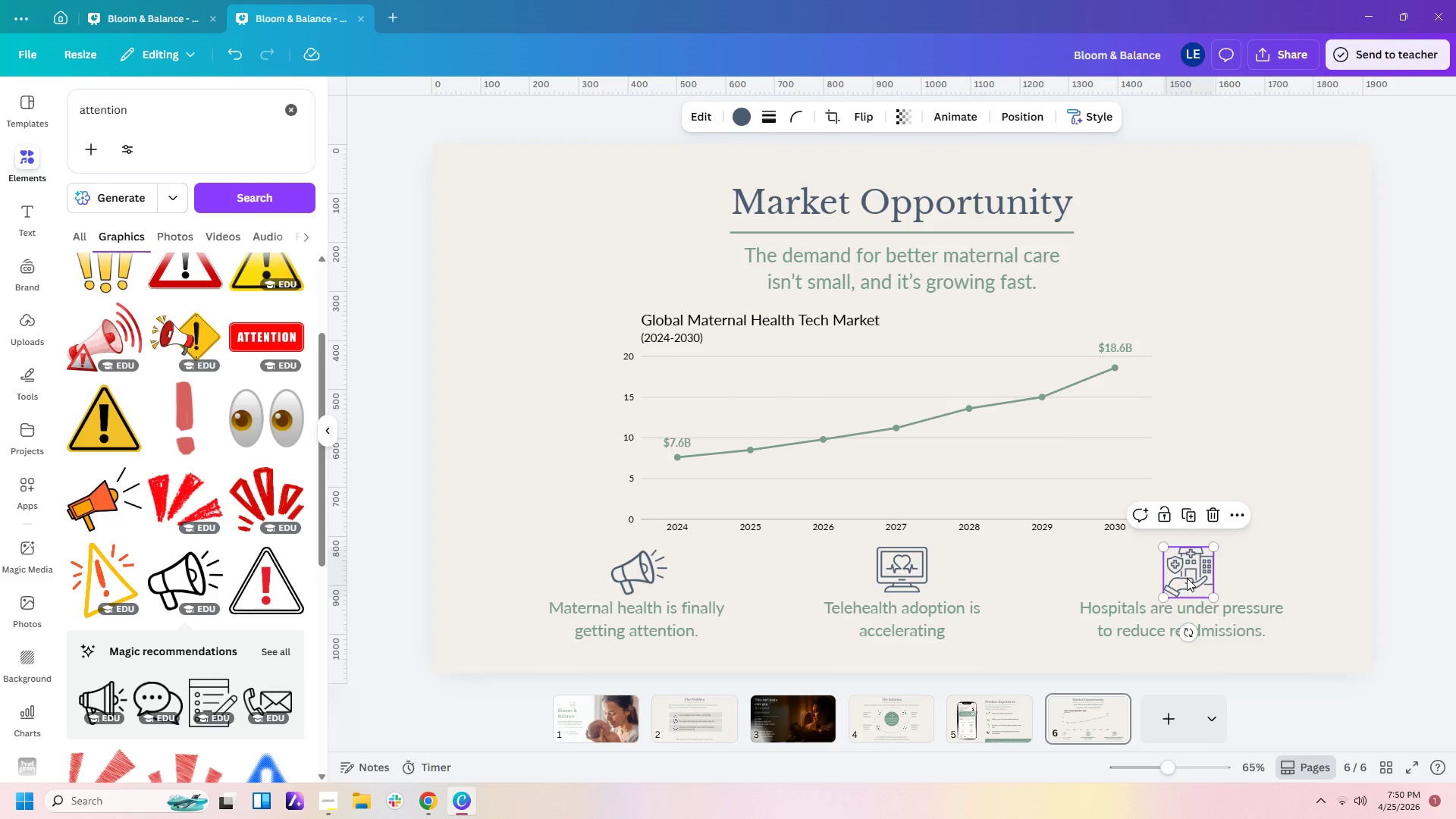 
key(Delete)
 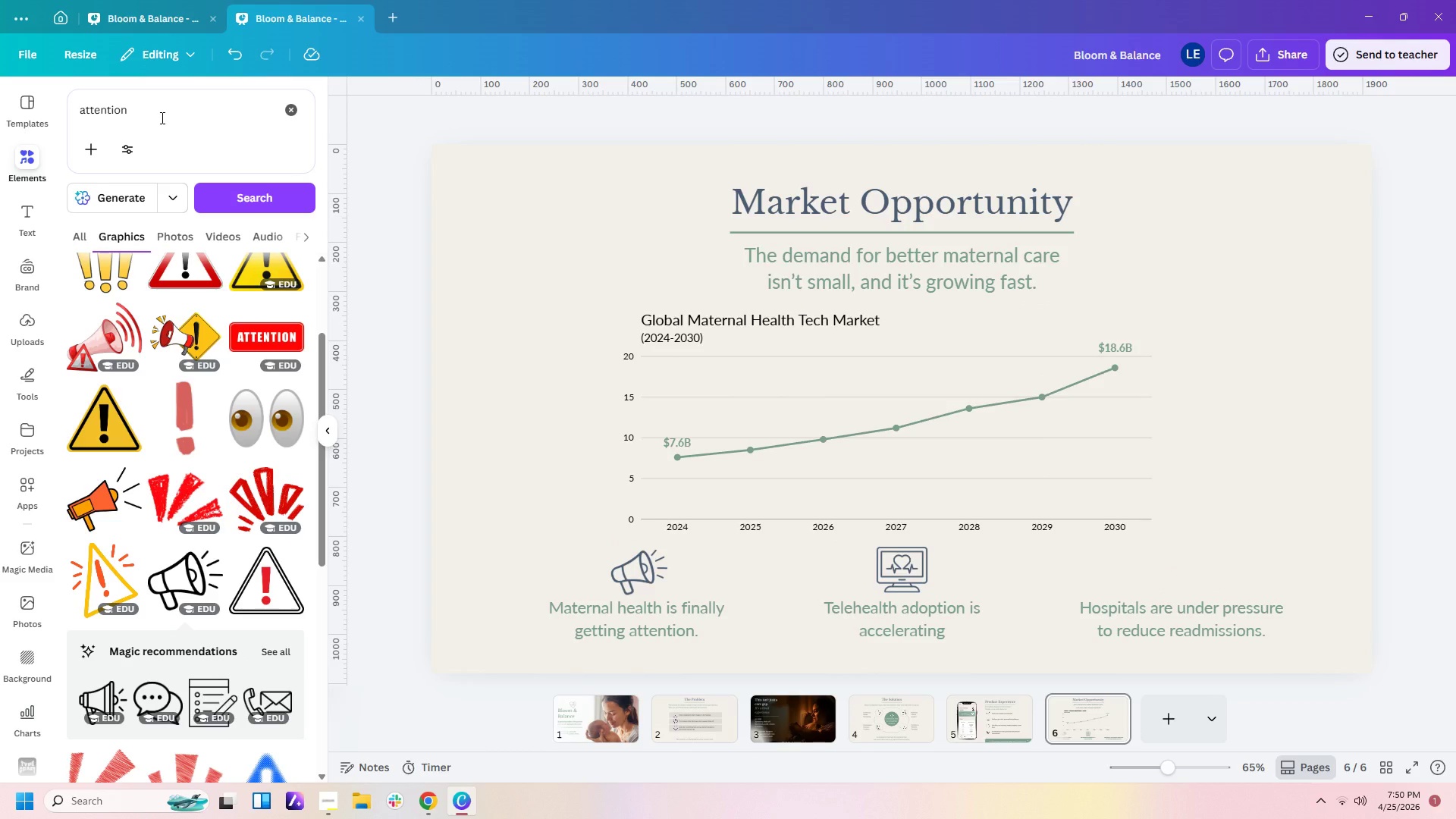 
left_click_drag(start_coordinate=[161, 118], to_coordinate=[52, 108])
 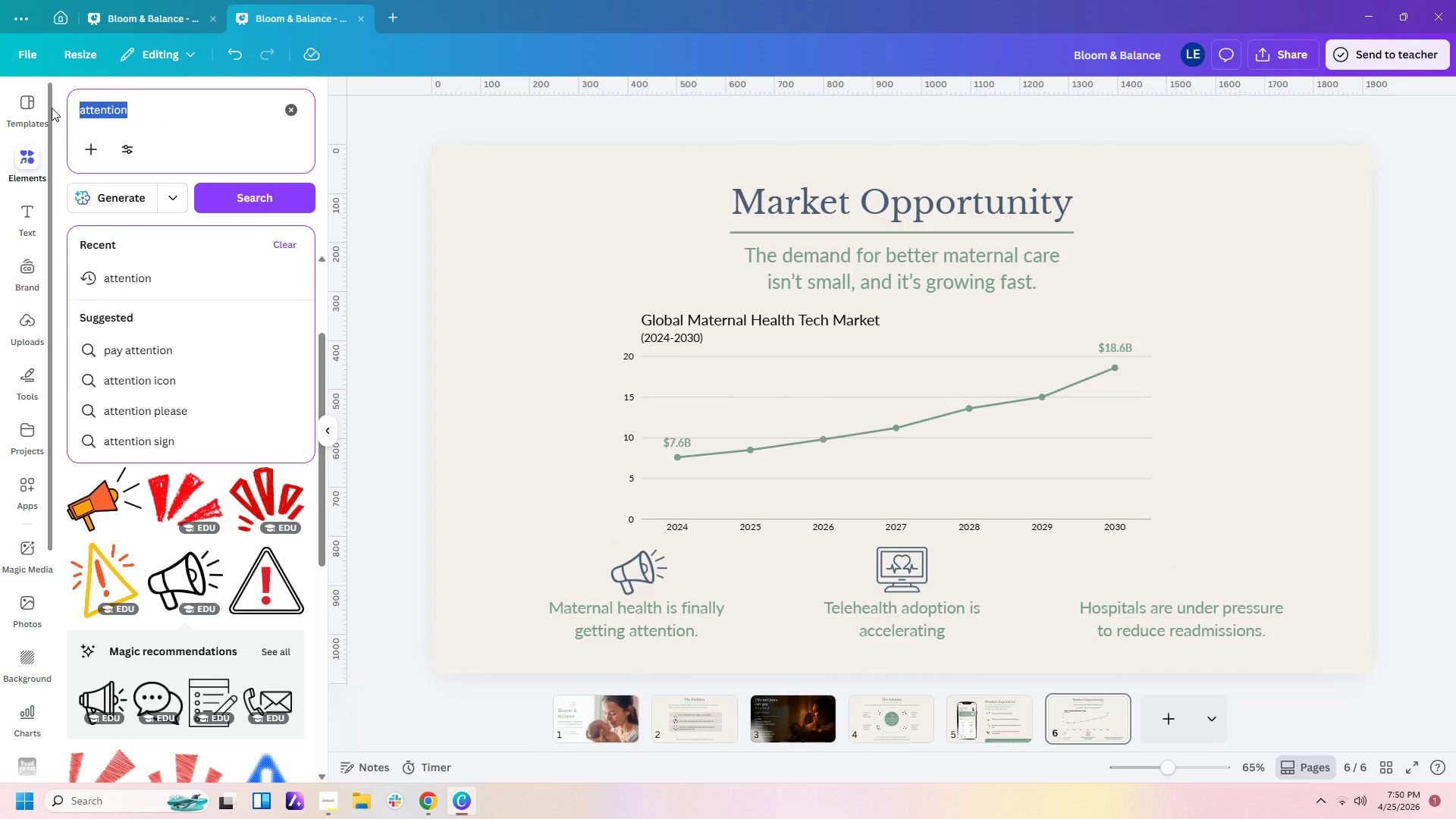 
type(hospitals)
 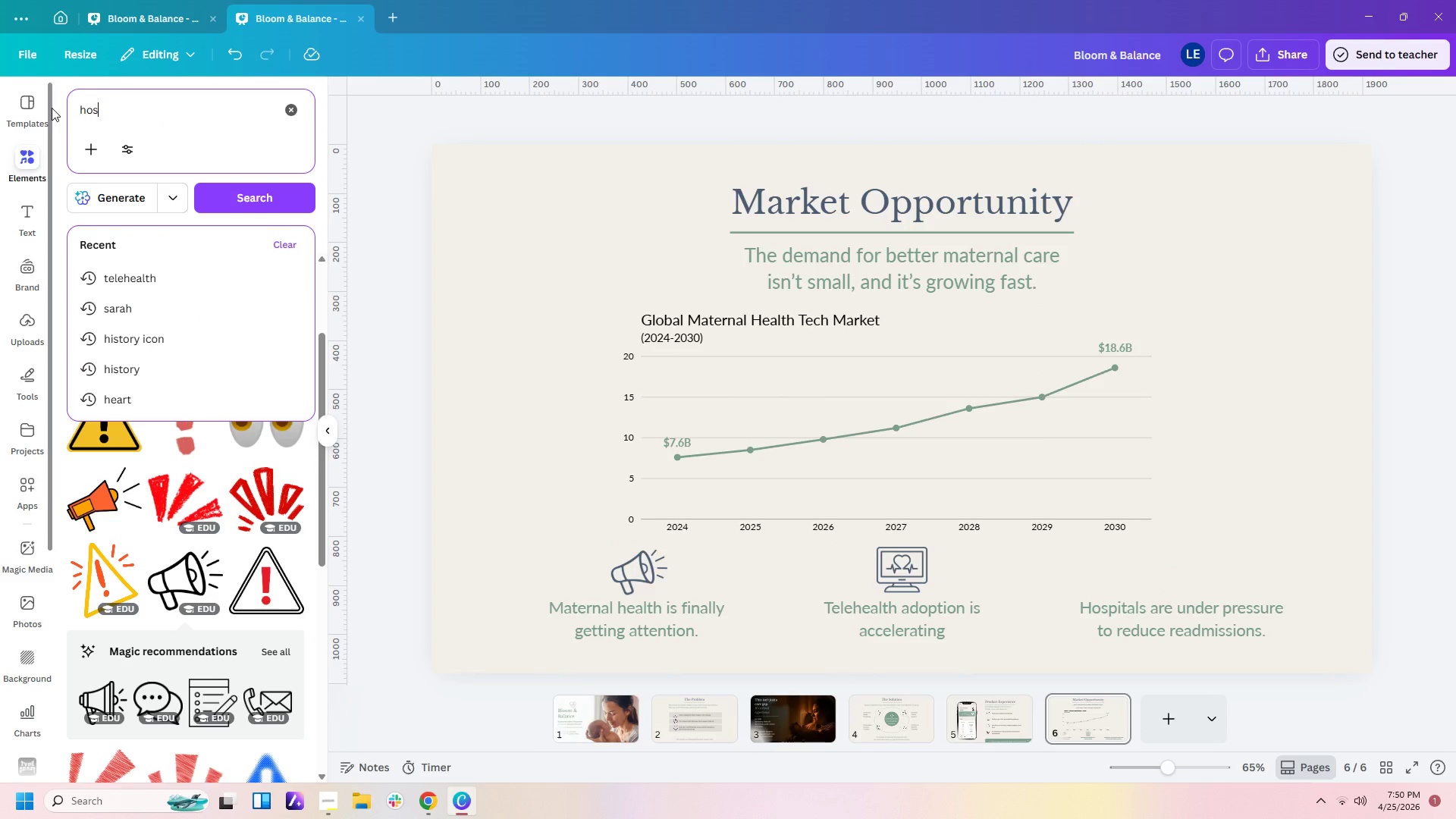 
key(Enter)
 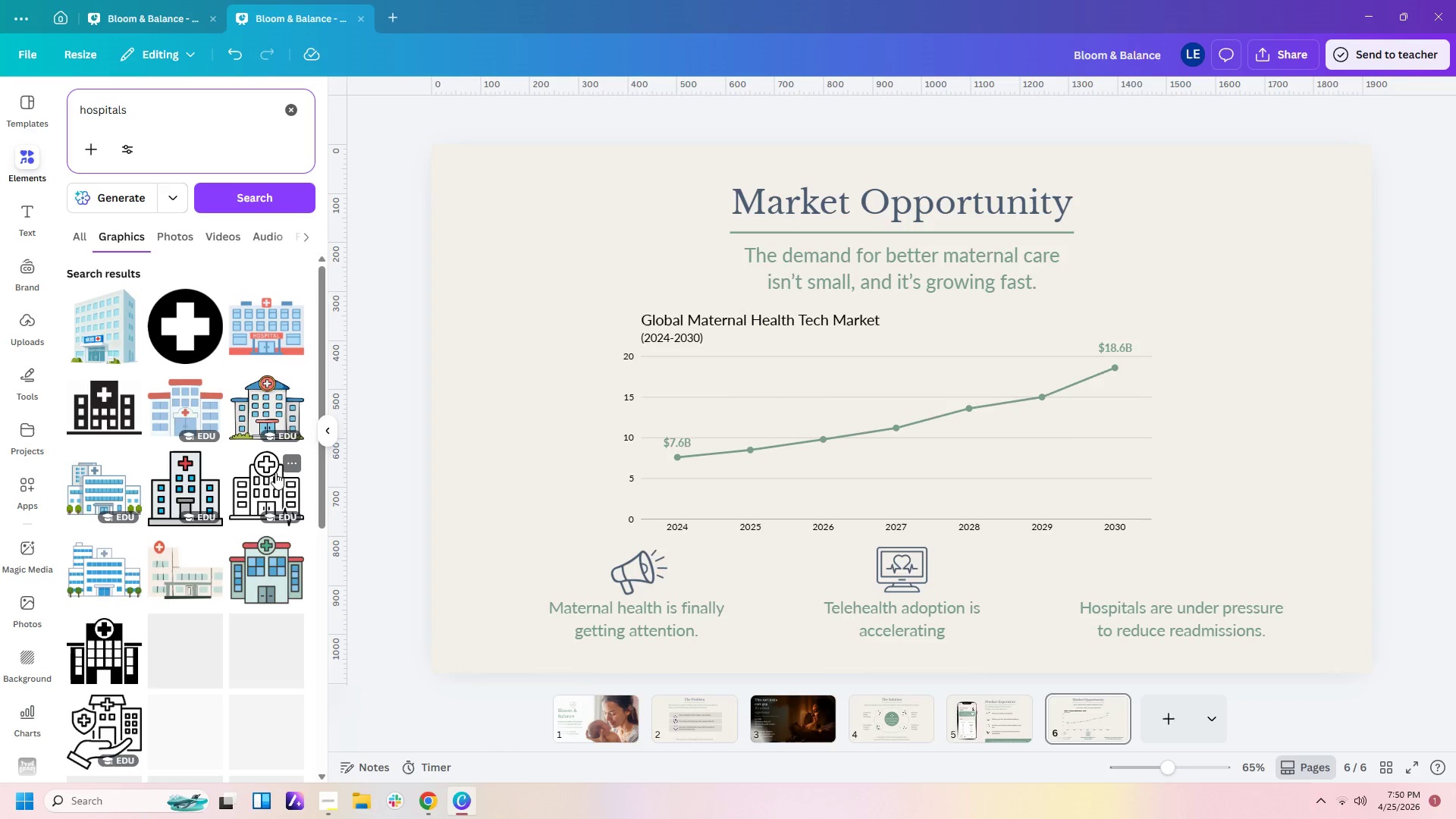 
wait(11.83)
 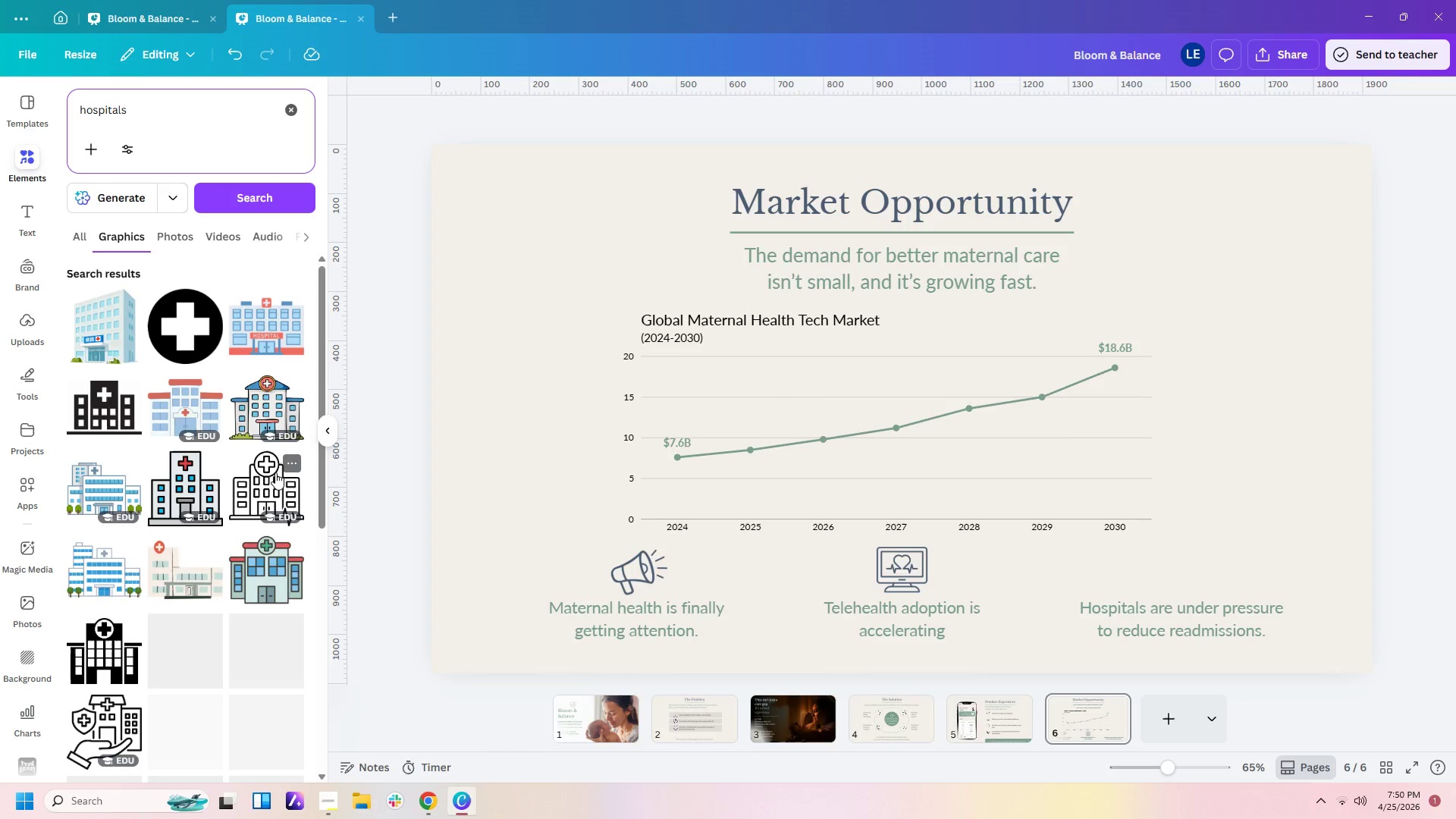 
left_click([284, 487])
 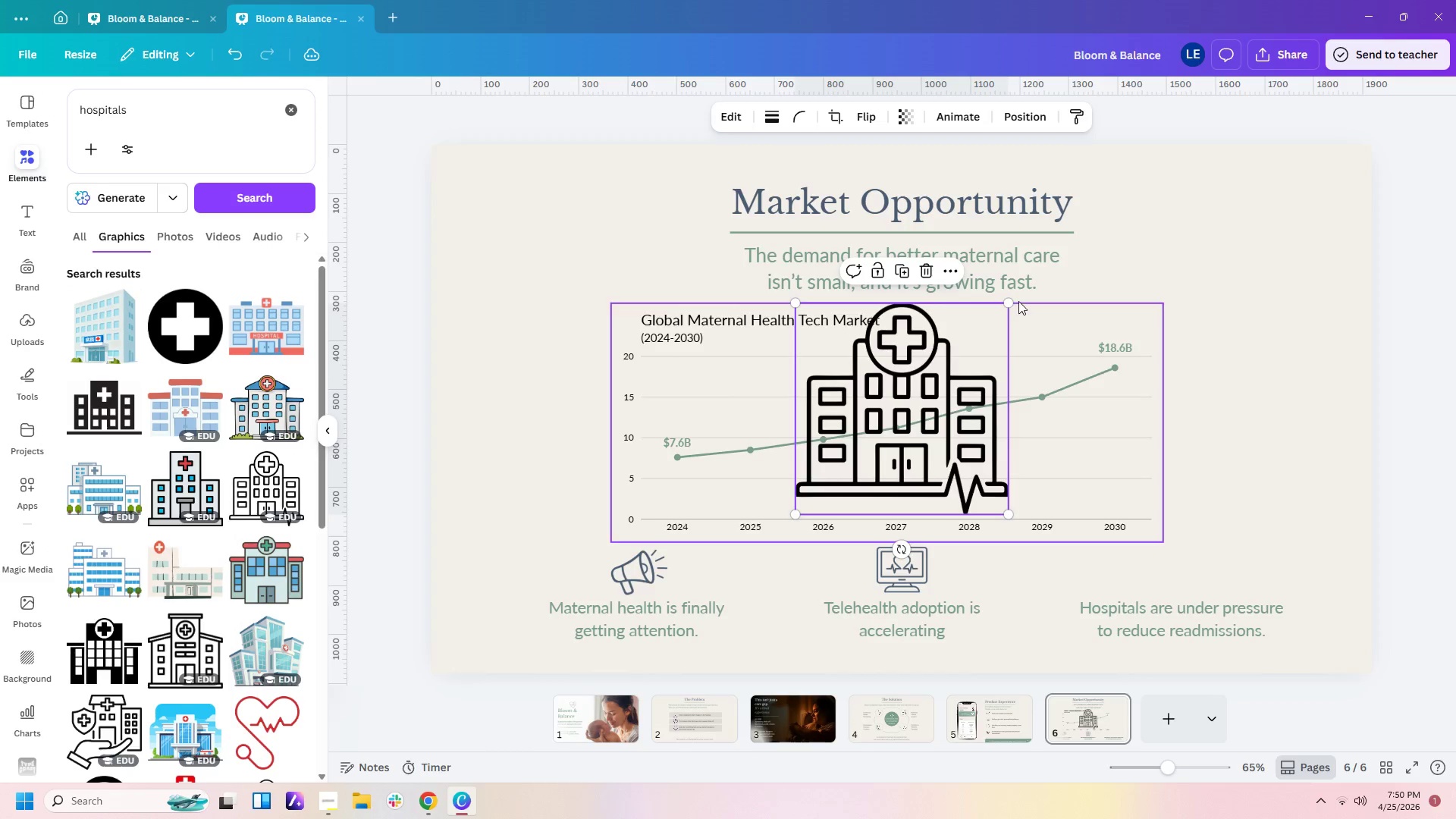 
left_click_drag(start_coordinate=[1006, 303], to_coordinate=[903, 530])
 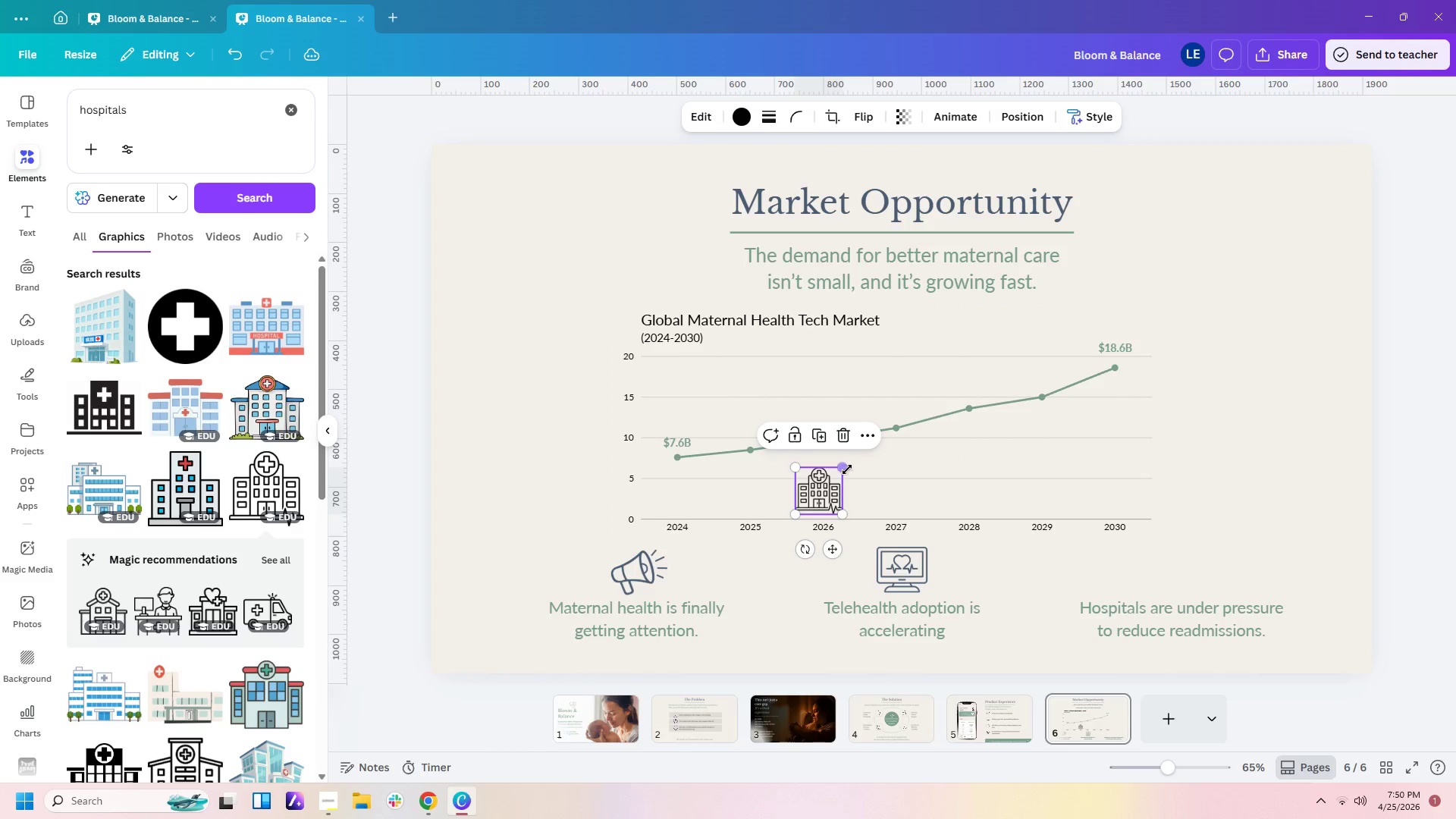 
left_click_drag(start_coordinate=[847, 470], to_coordinate=[853, 460])
 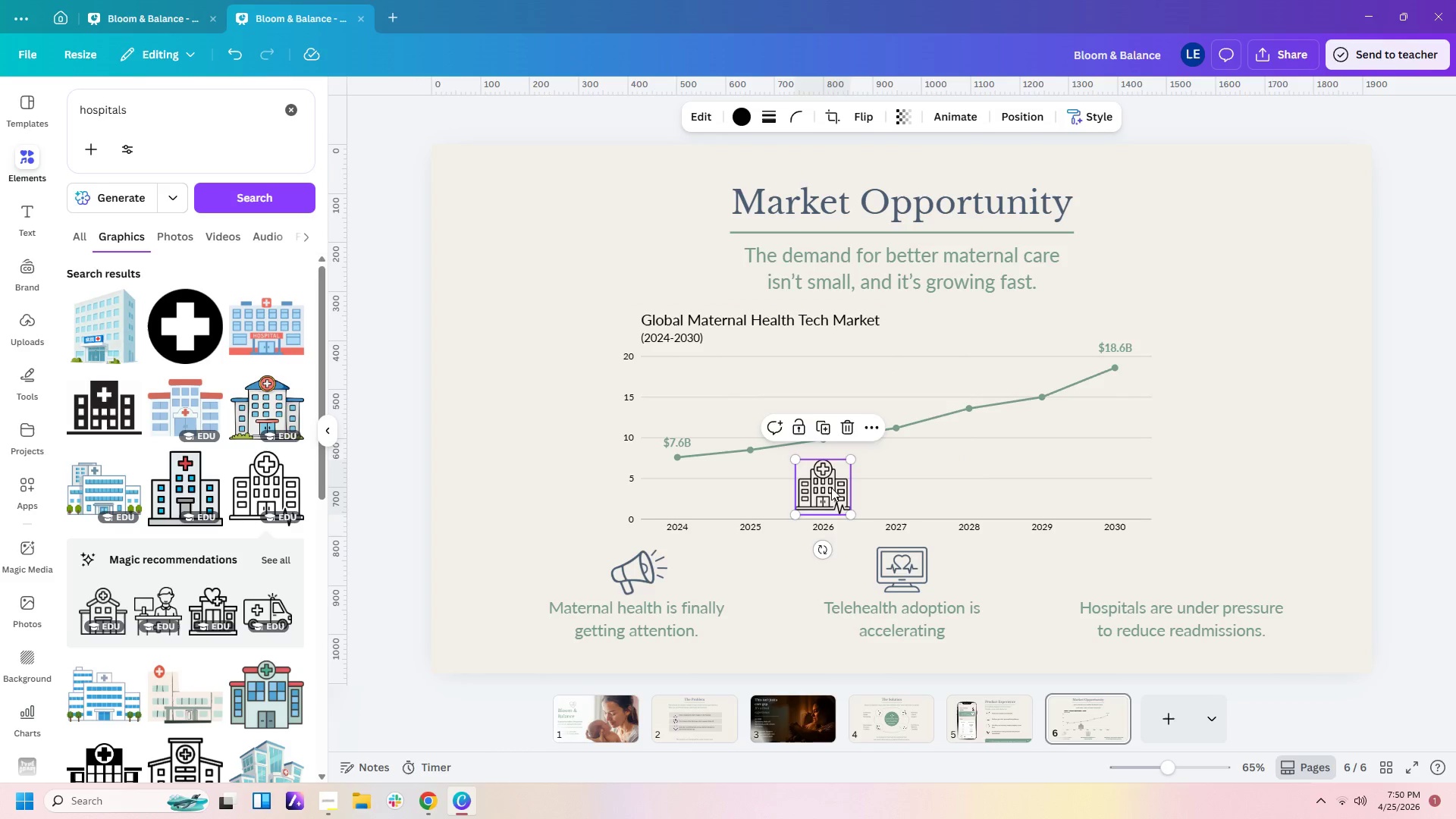 
left_click_drag(start_coordinate=[831, 488], to_coordinate=[1197, 567])
 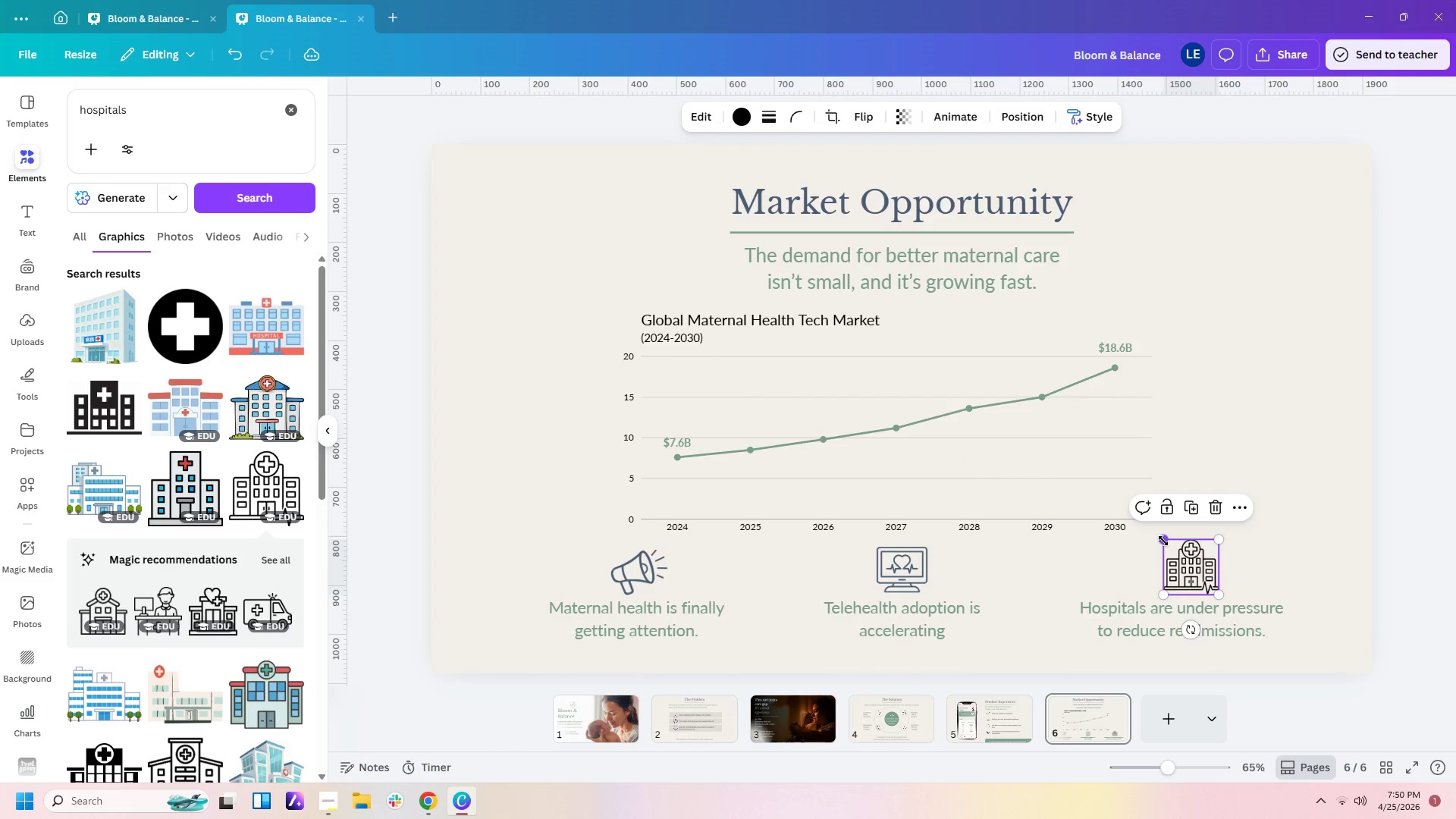 
left_click([1134, 560])
 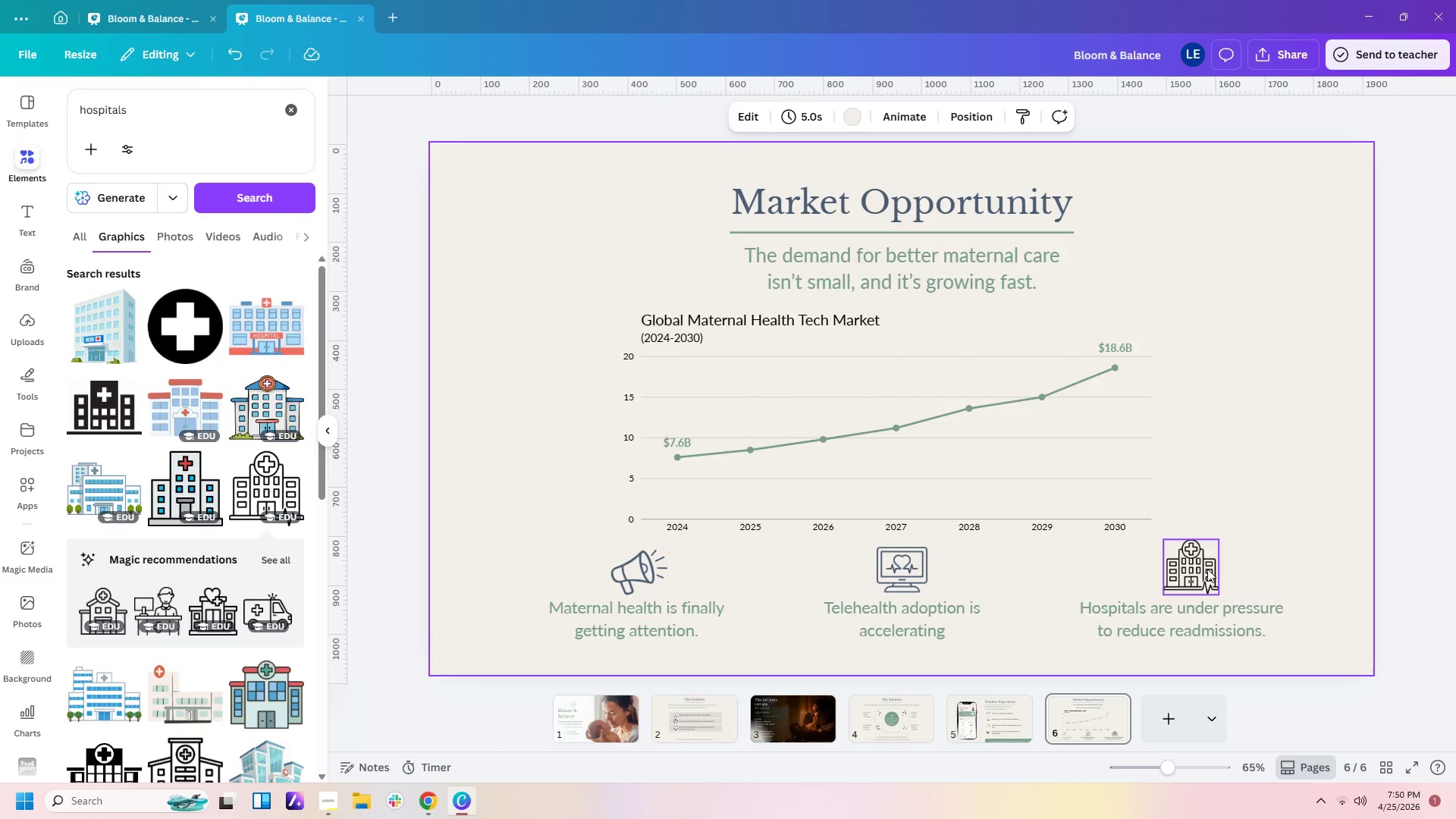 
left_click_drag(start_coordinate=[1203, 569], to_coordinate=[1197, 570])
 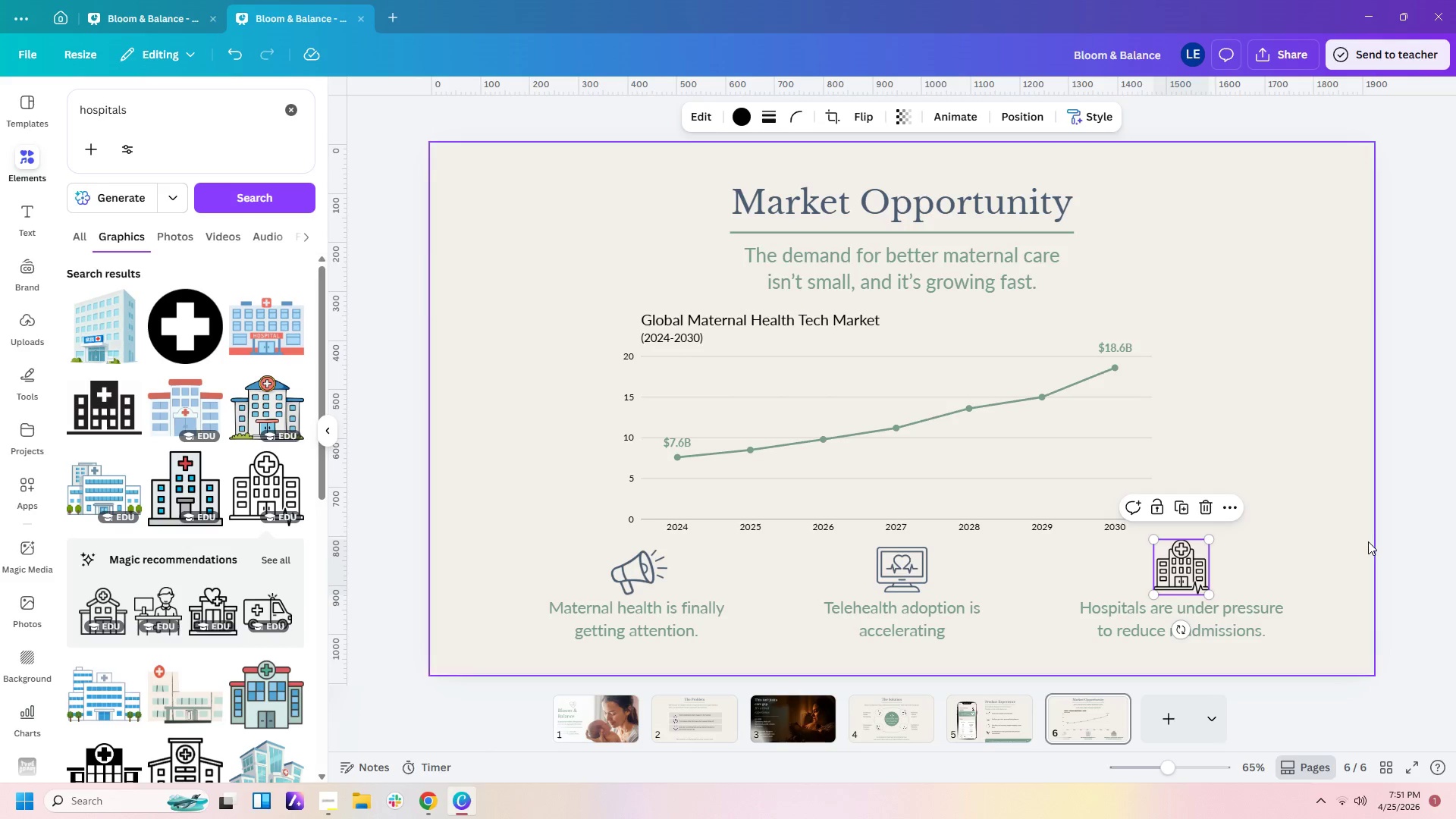 
wait(50.67)
 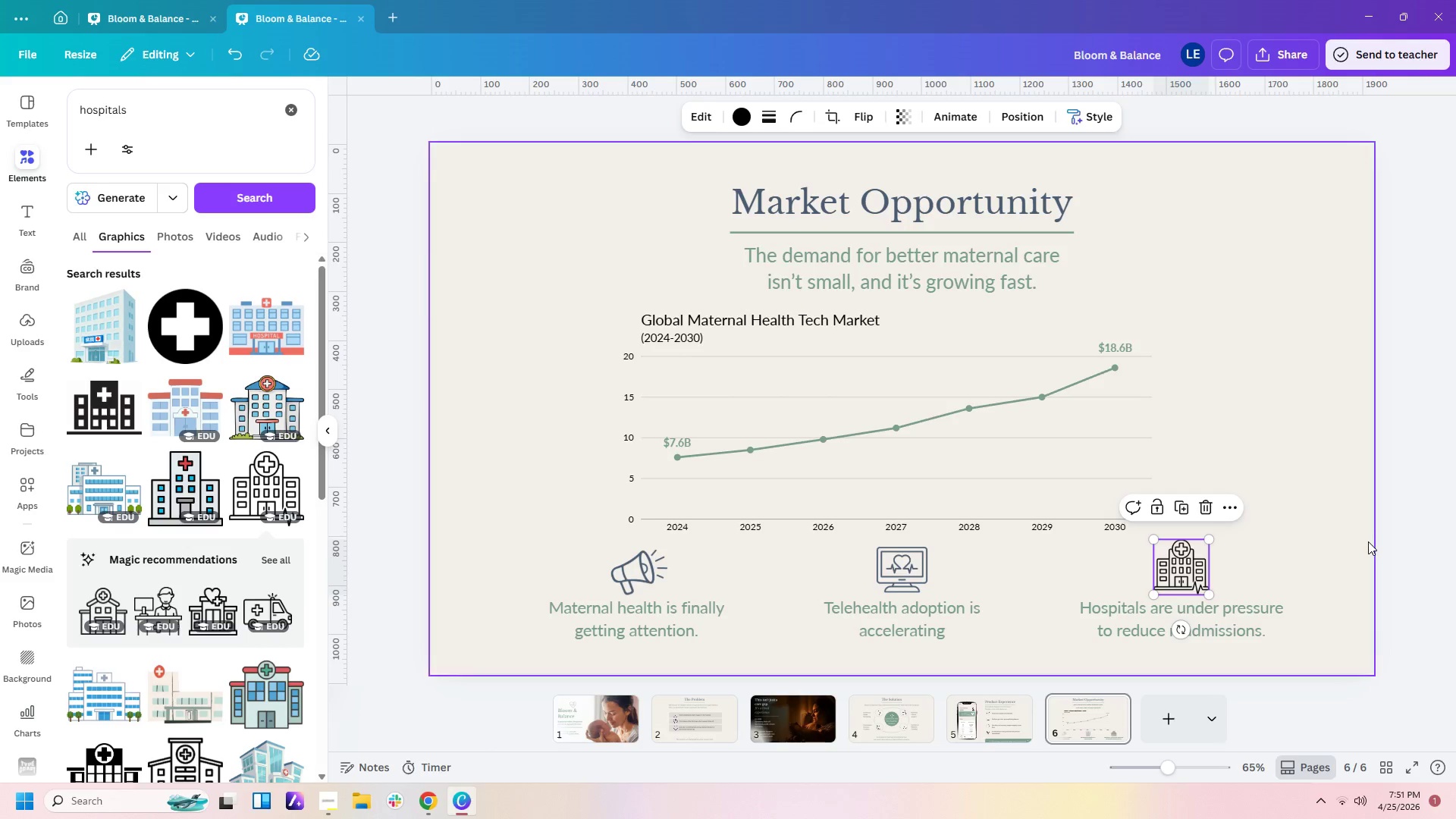 
left_click([736, 118])
 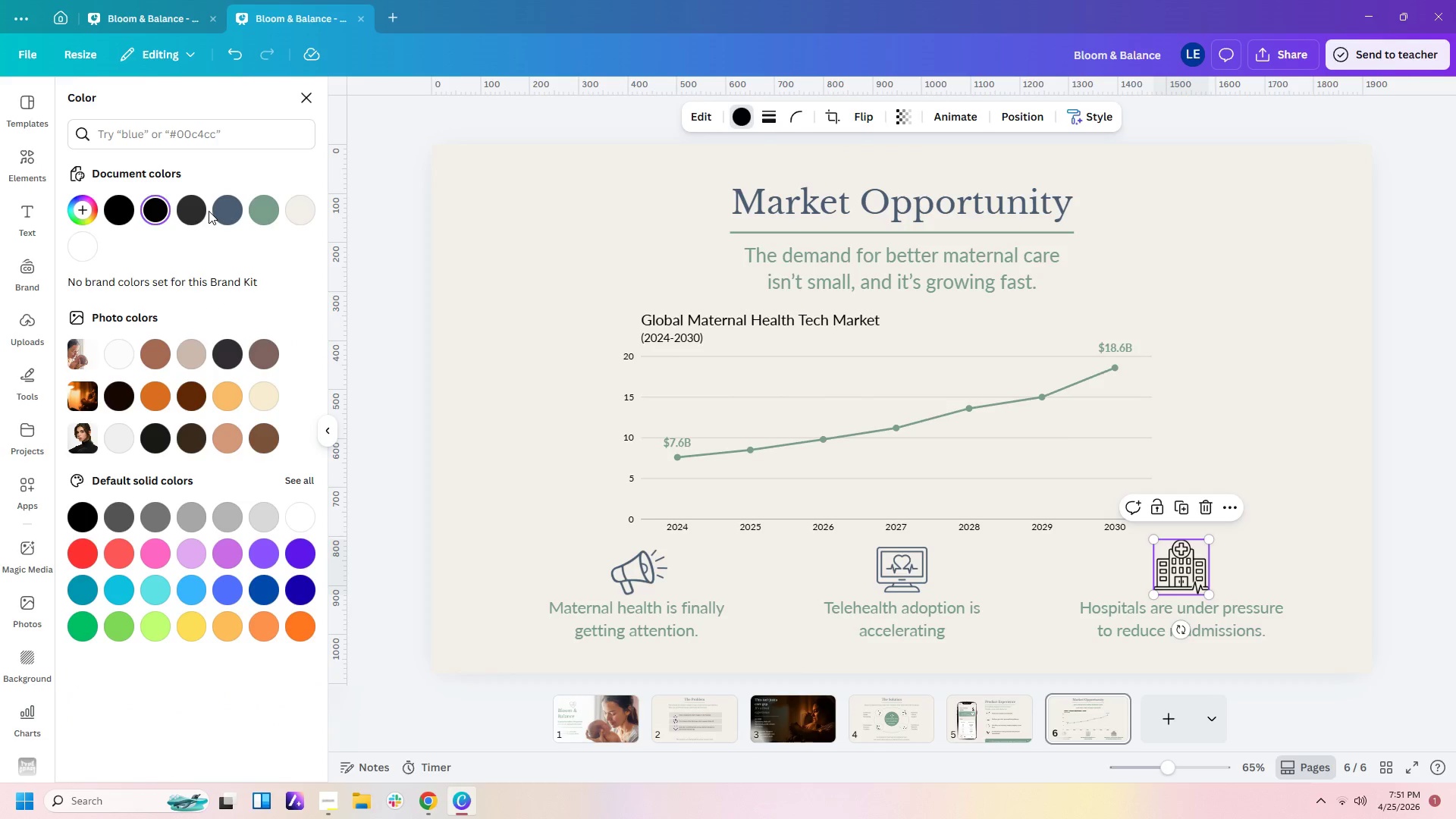 
left_click([230, 207])
 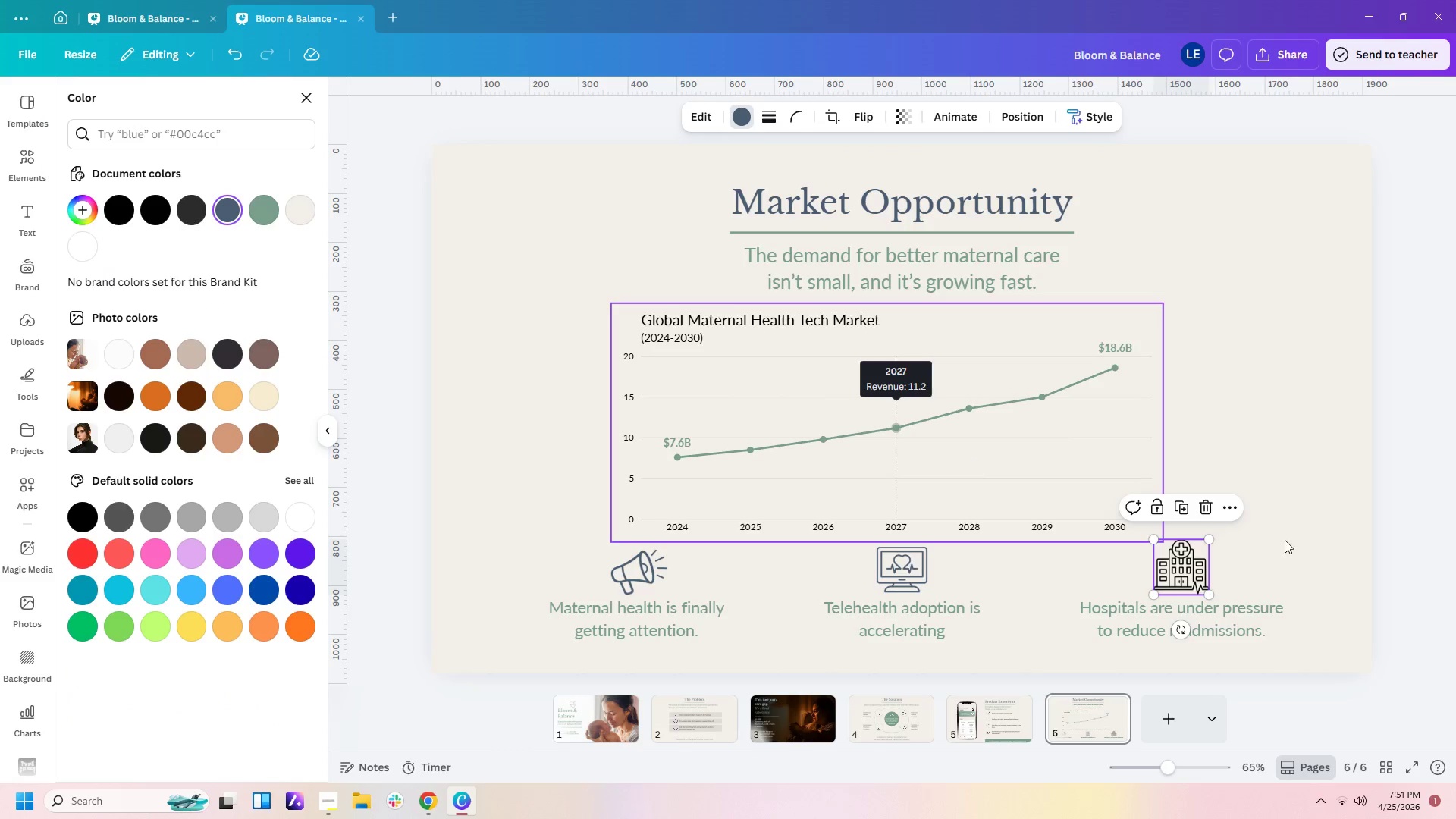 
left_click([1332, 573])
 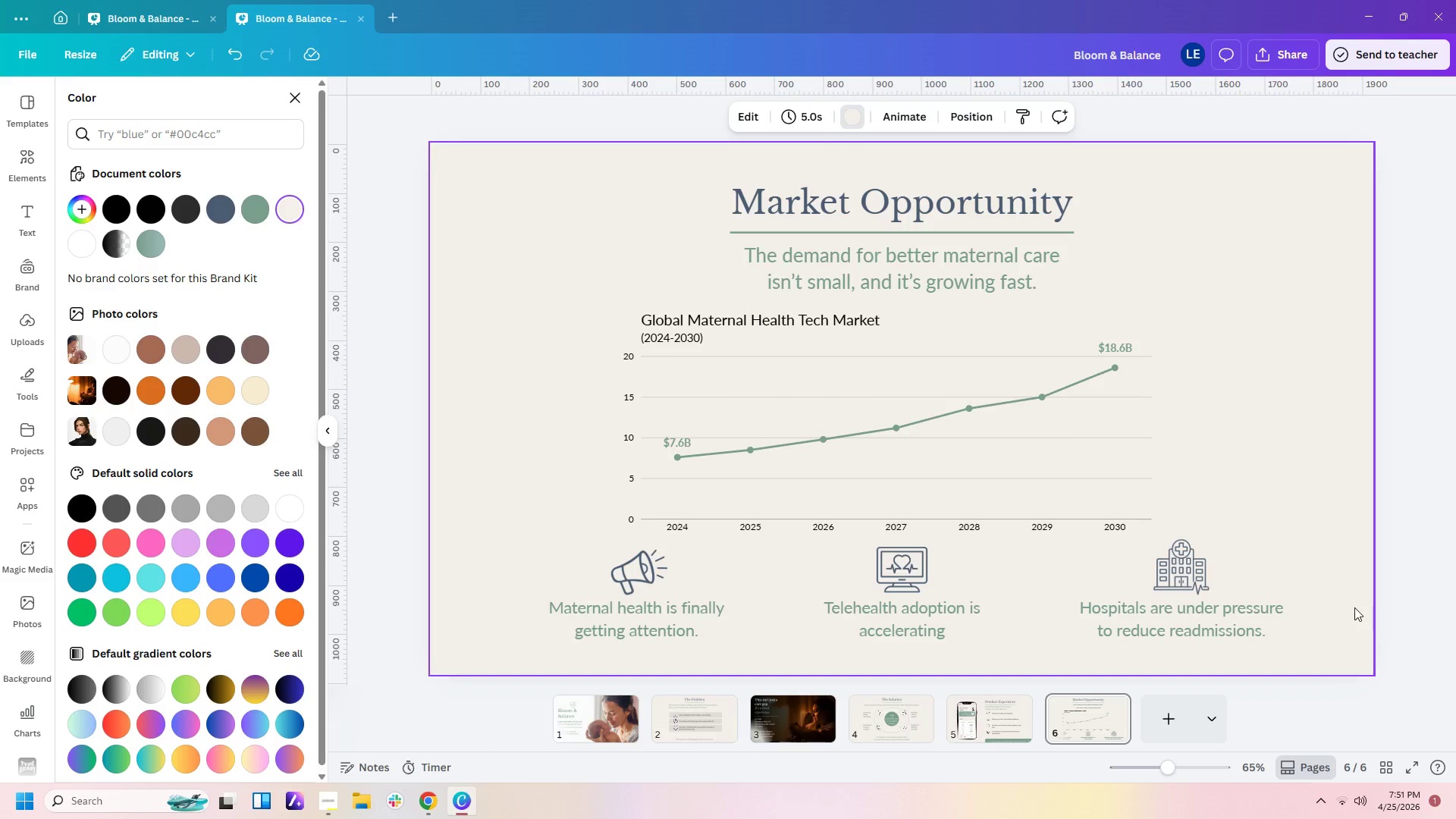 
wait(6.48)
 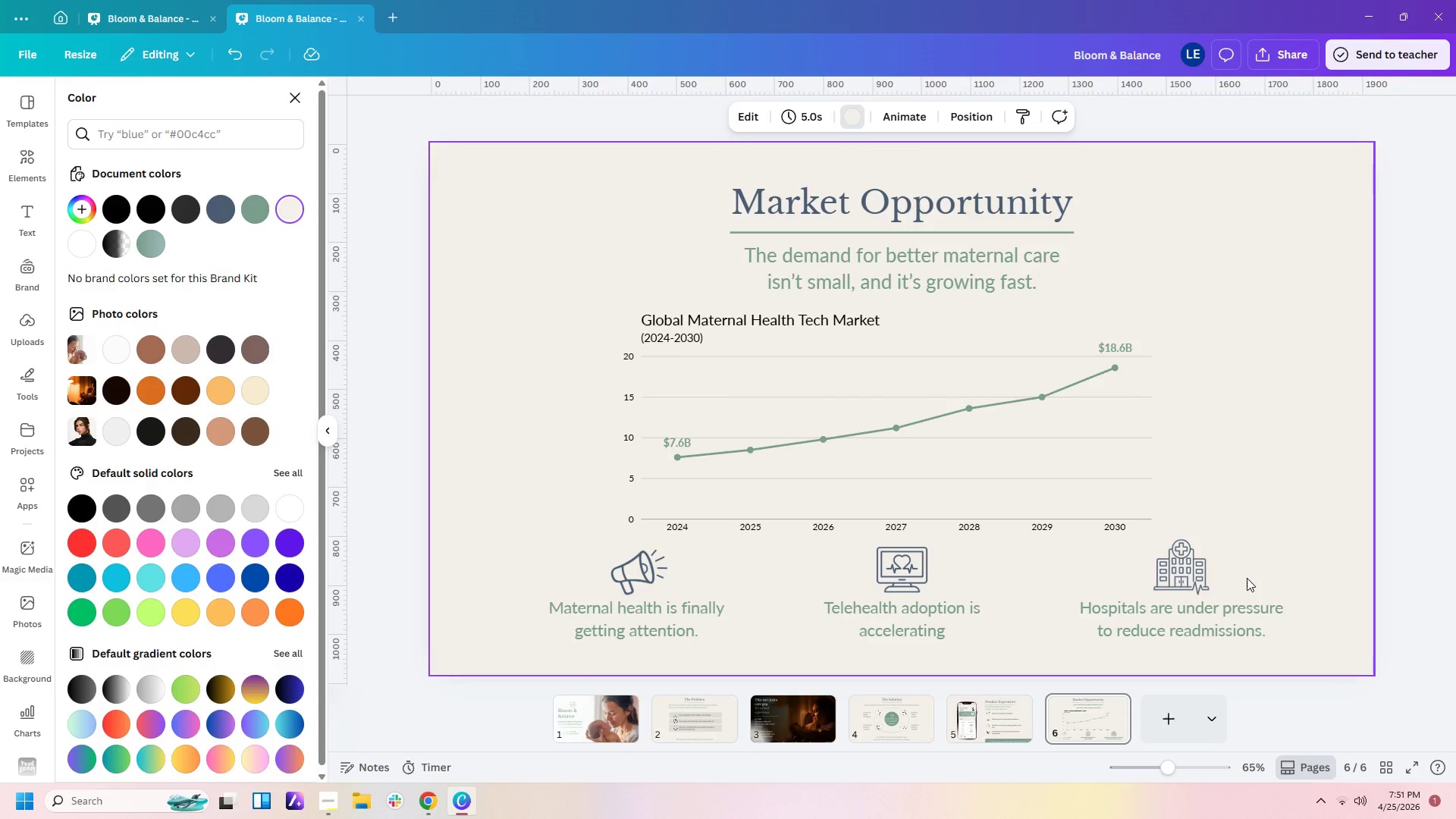 
left_click([1005, 261])
 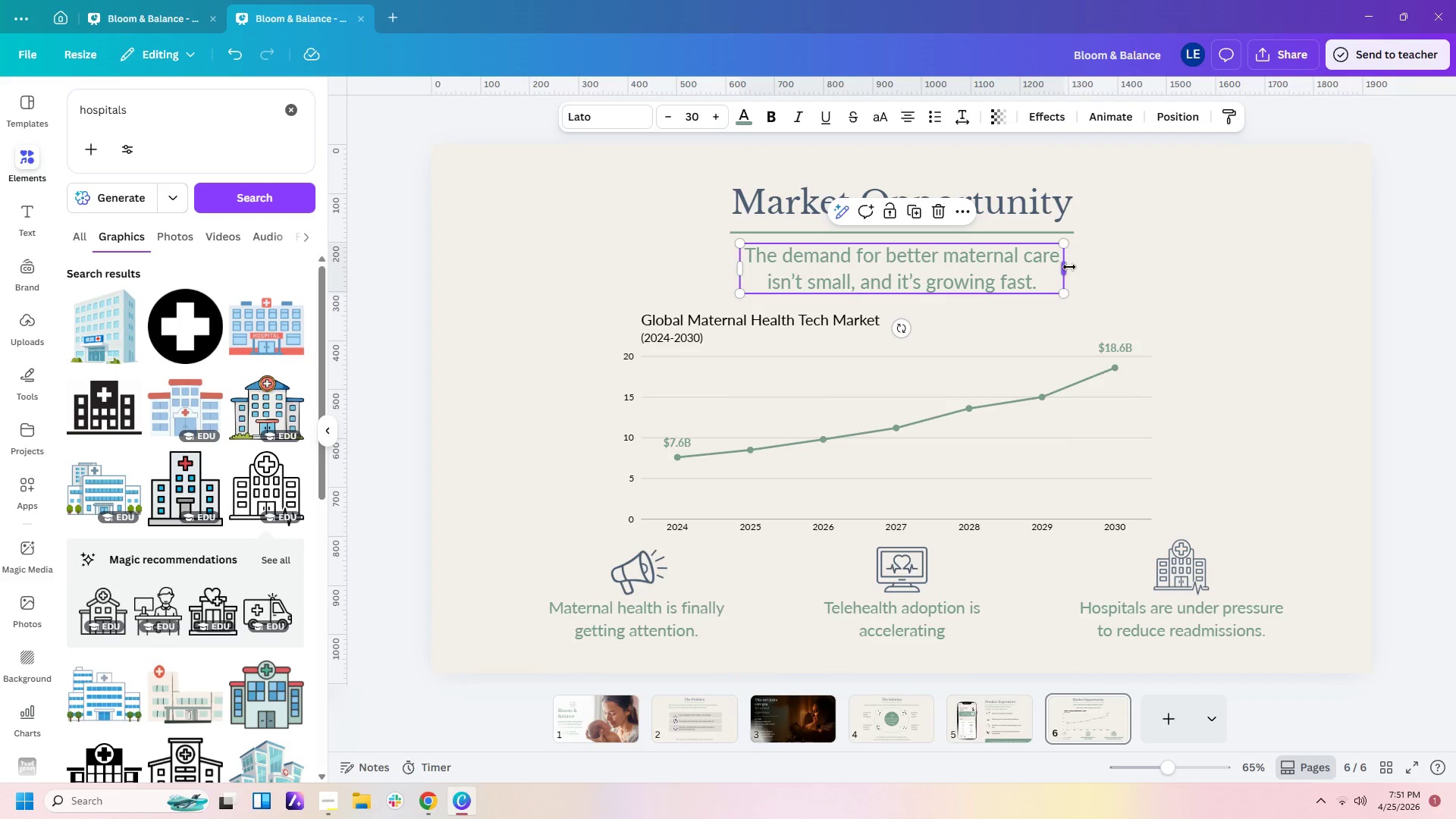 
left_click_drag(start_coordinate=[1069, 267], to_coordinate=[1372, 275])
 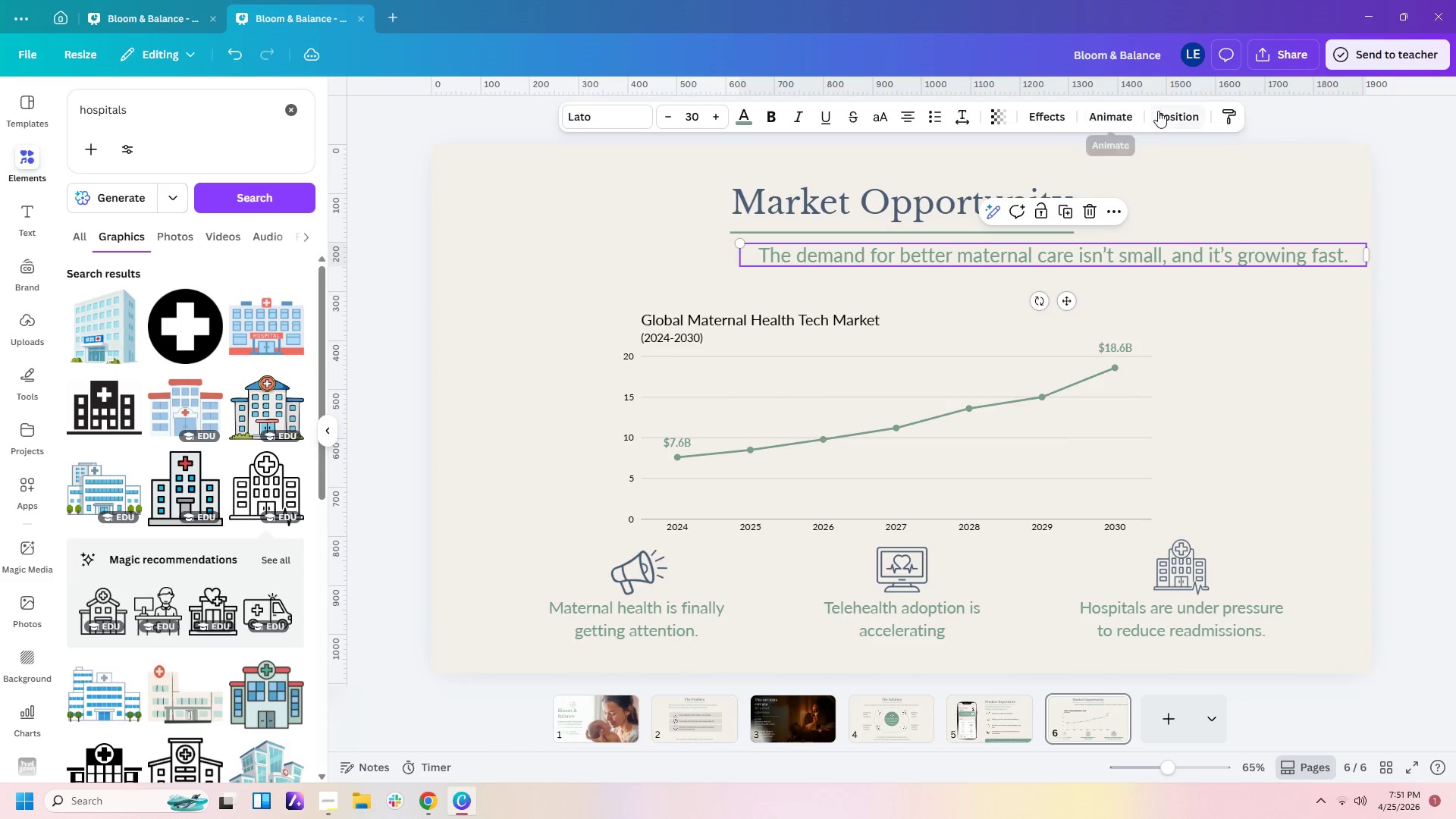 
left_click([1162, 112])
 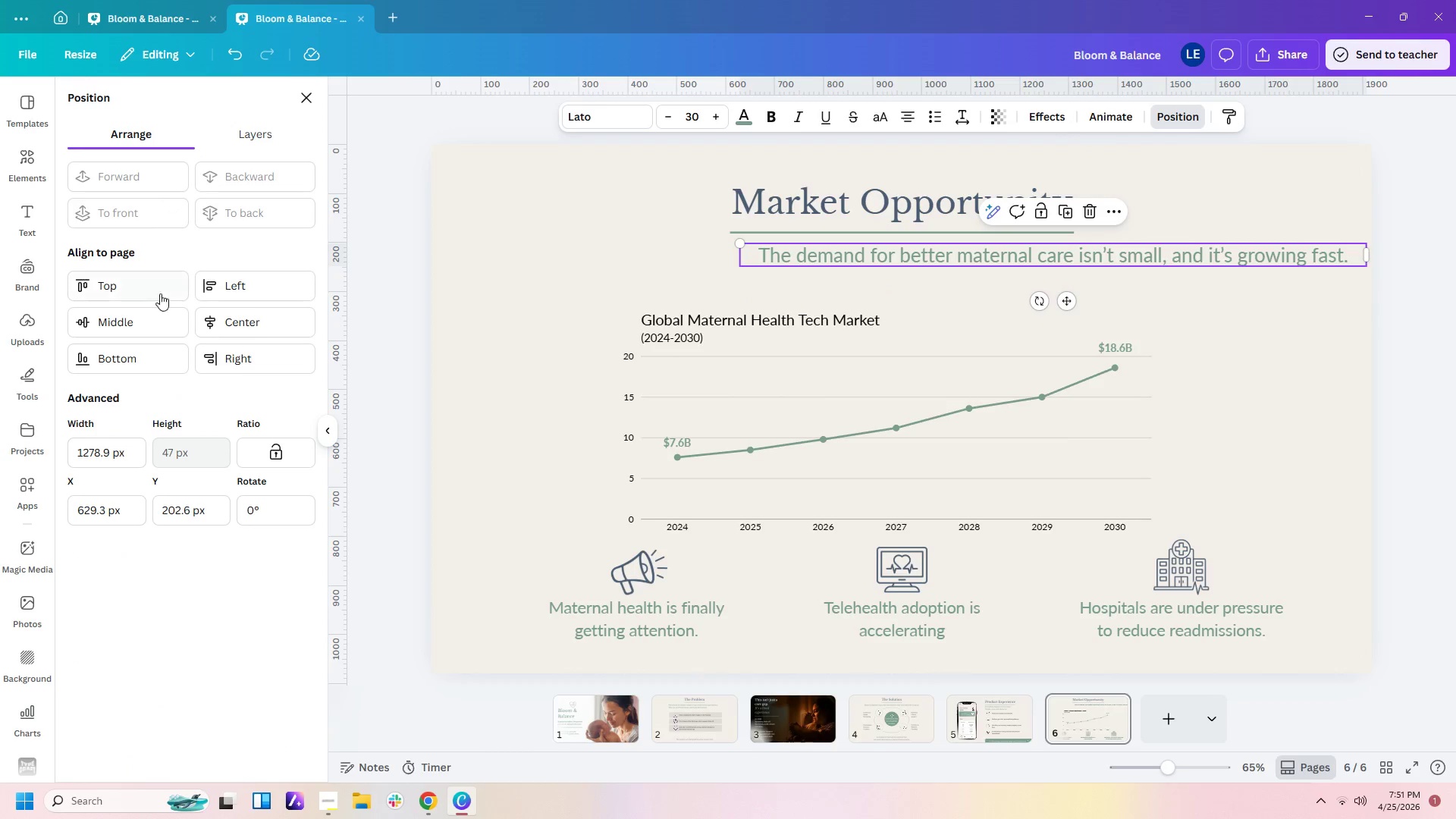 
left_click([268, 326])
 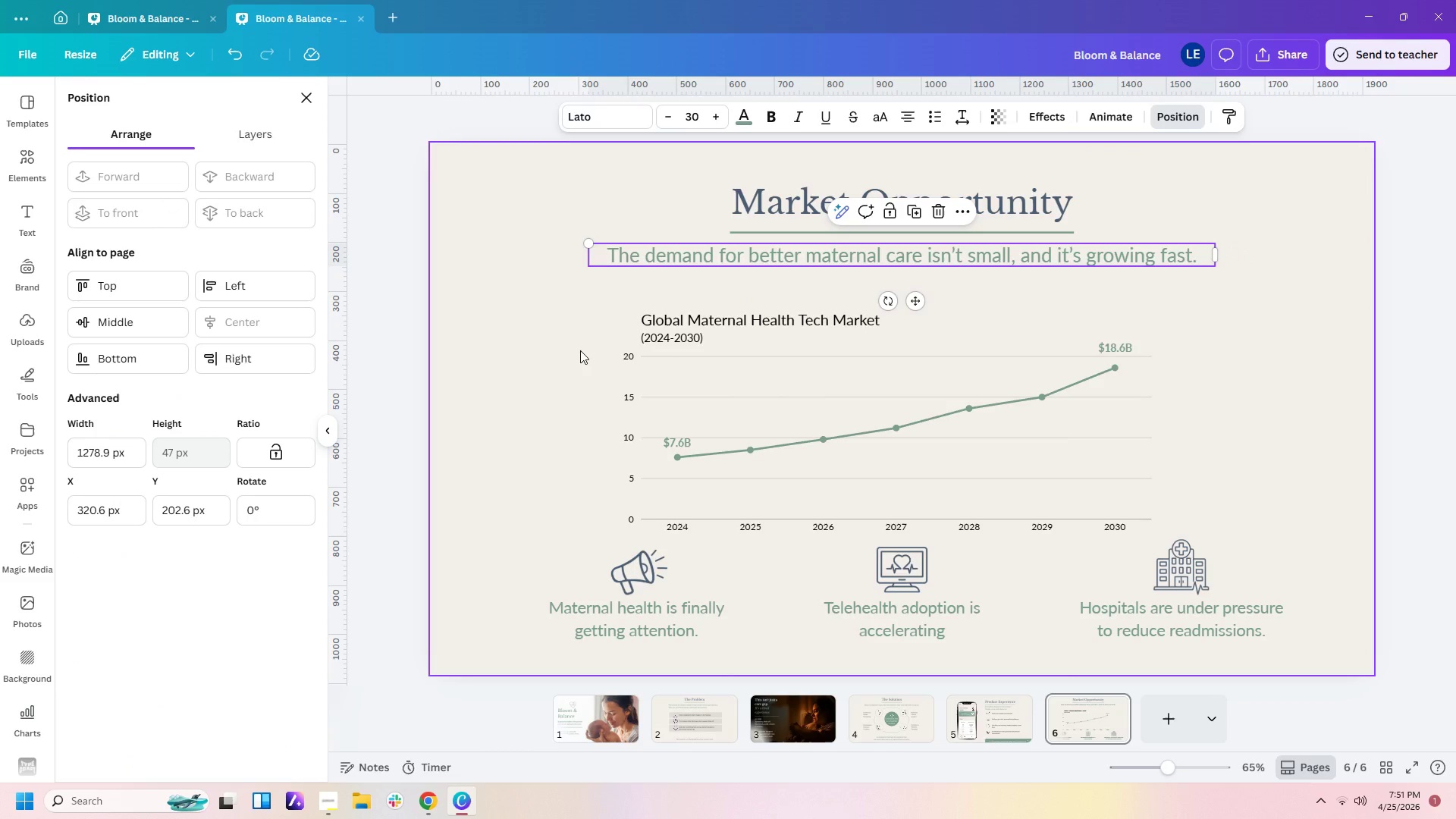 
left_click([732, 378])
 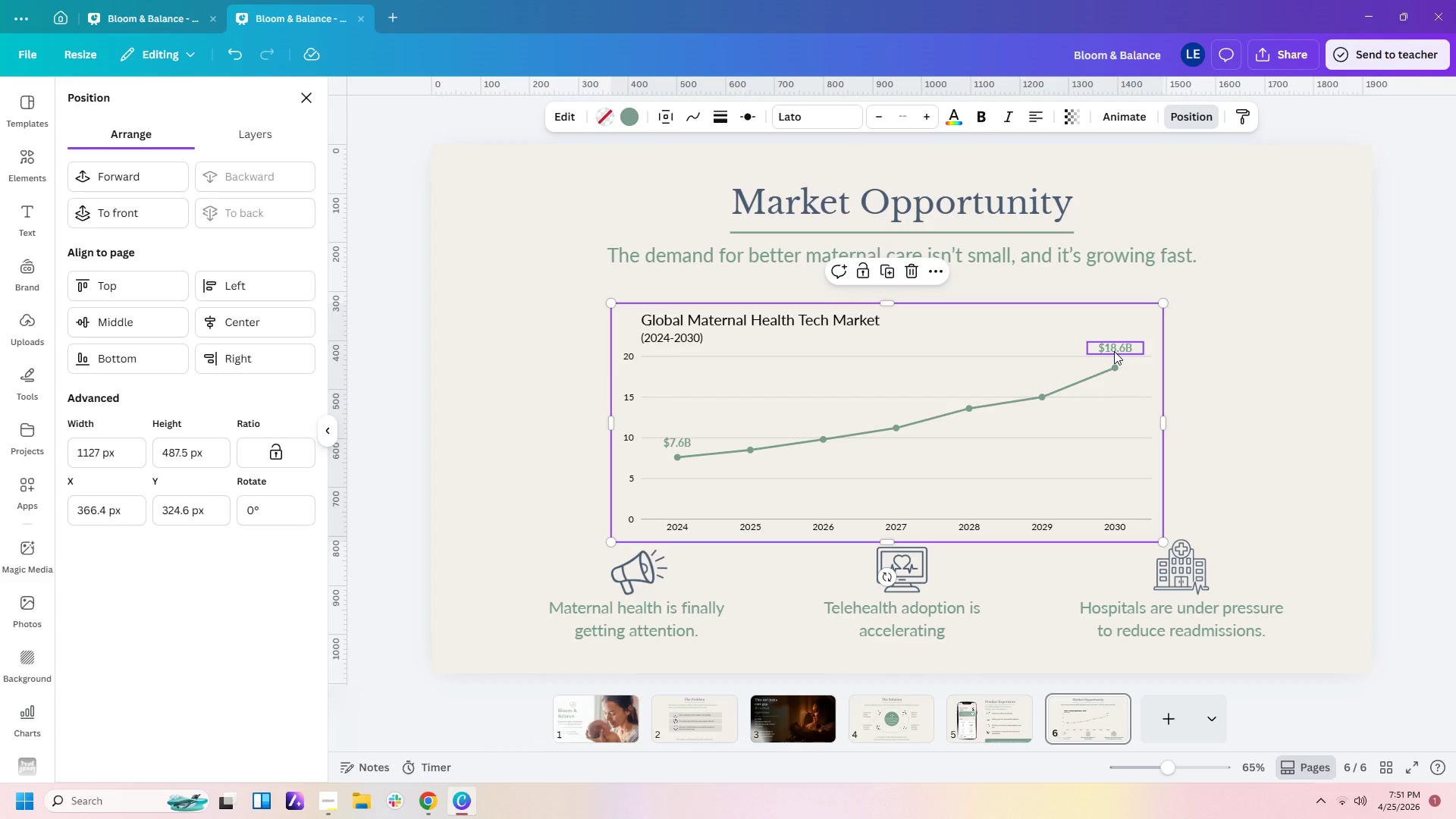 
left_click_drag(start_coordinate=[1019, 362], to_coordinate=[1028, 337])
 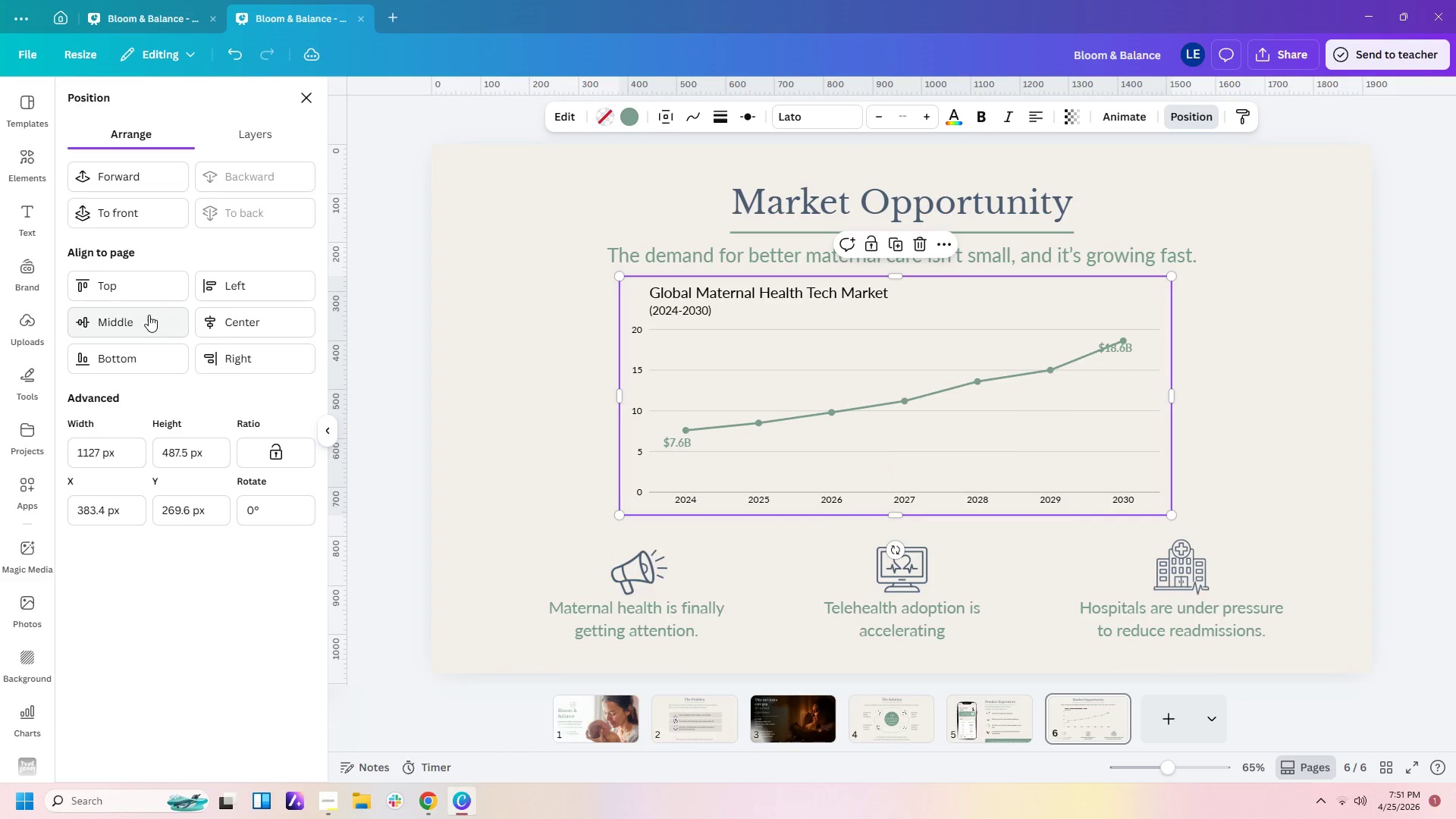 
left_click([238, 325])
 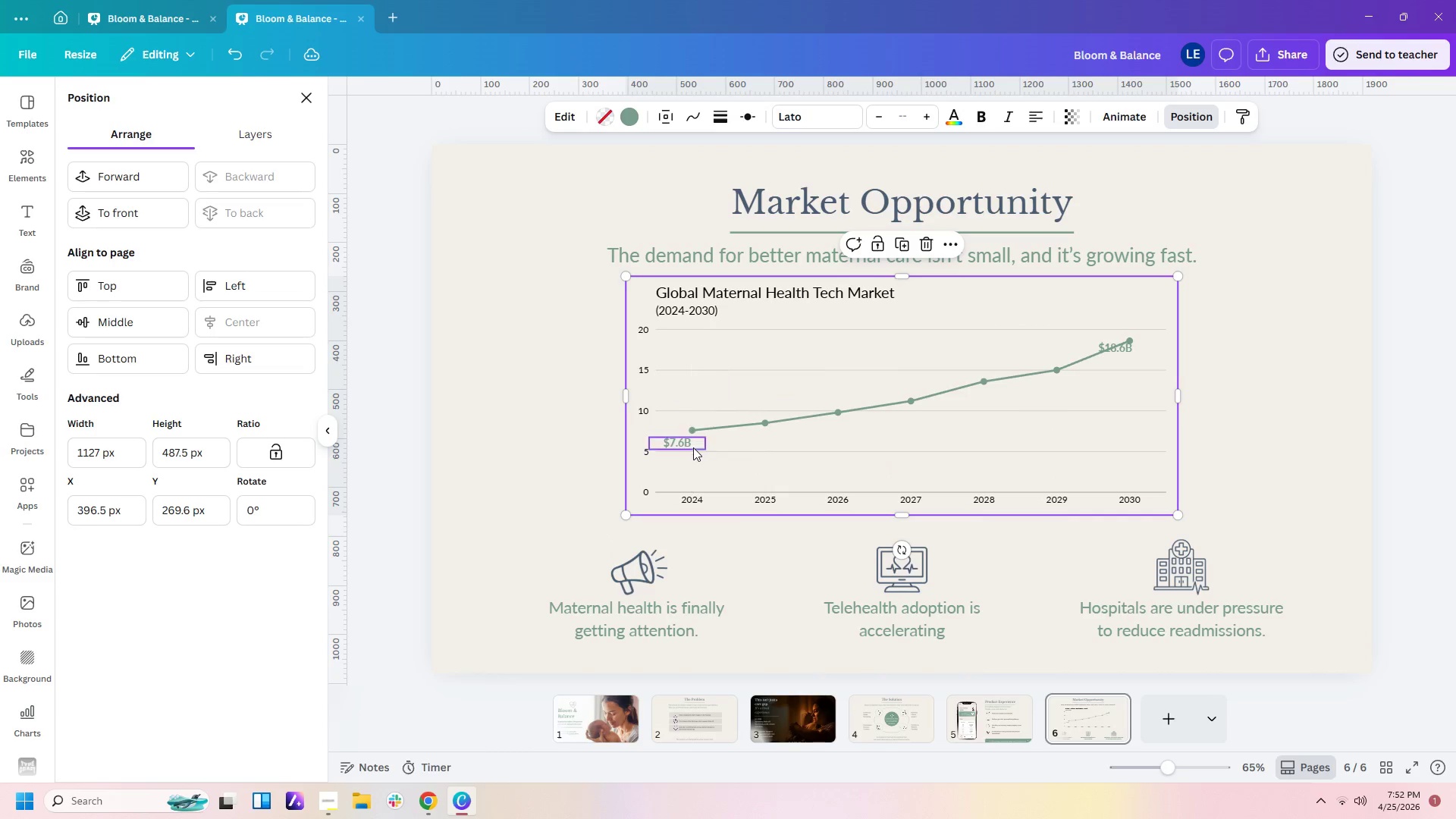 
left_click_drag(start_coordinate=[677, 441], to_coordinate=[695, 414])
 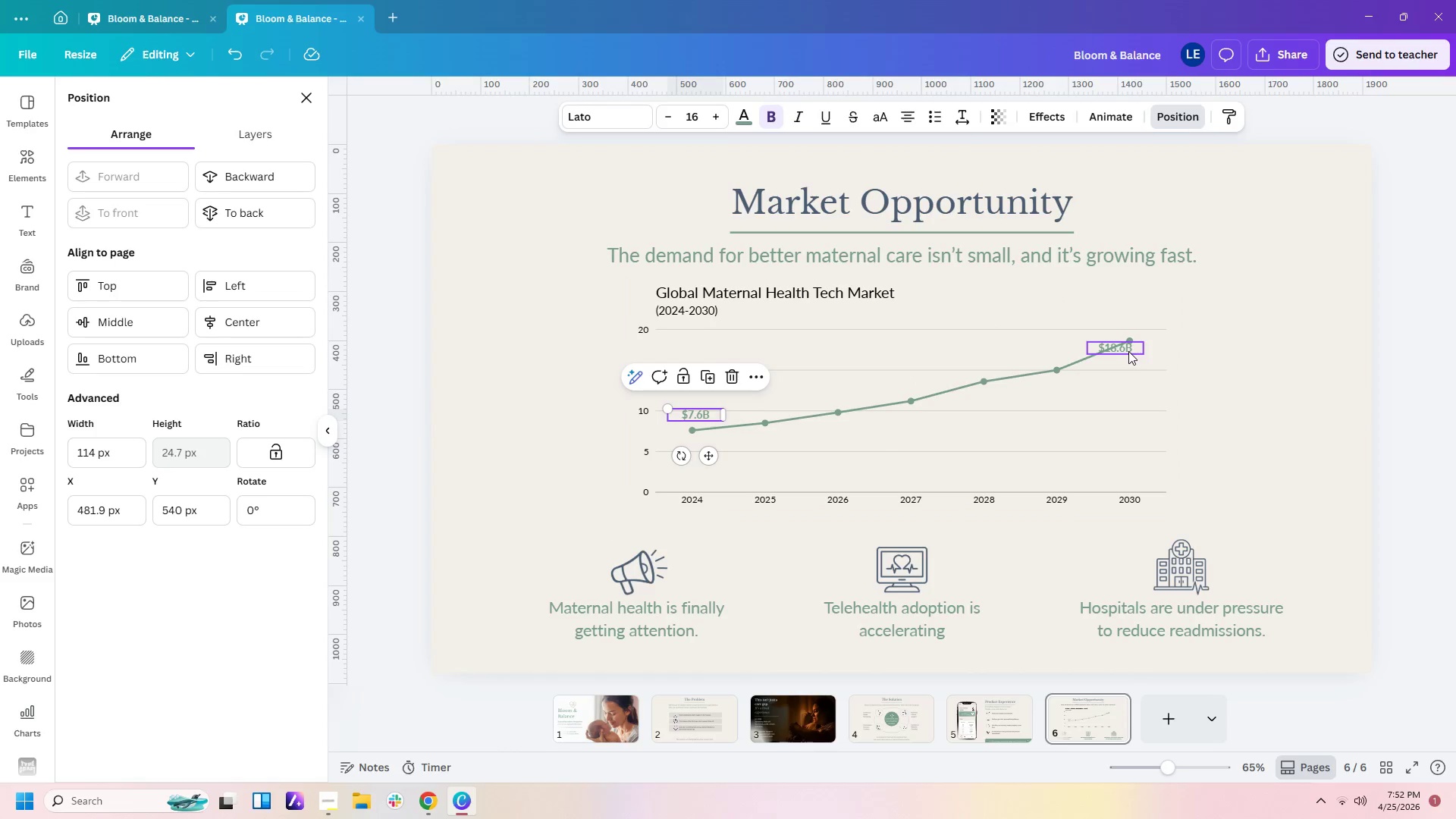 
left_click_drag(start_coordinate=[1128, 351], to_coordinate=[1138, 326])
 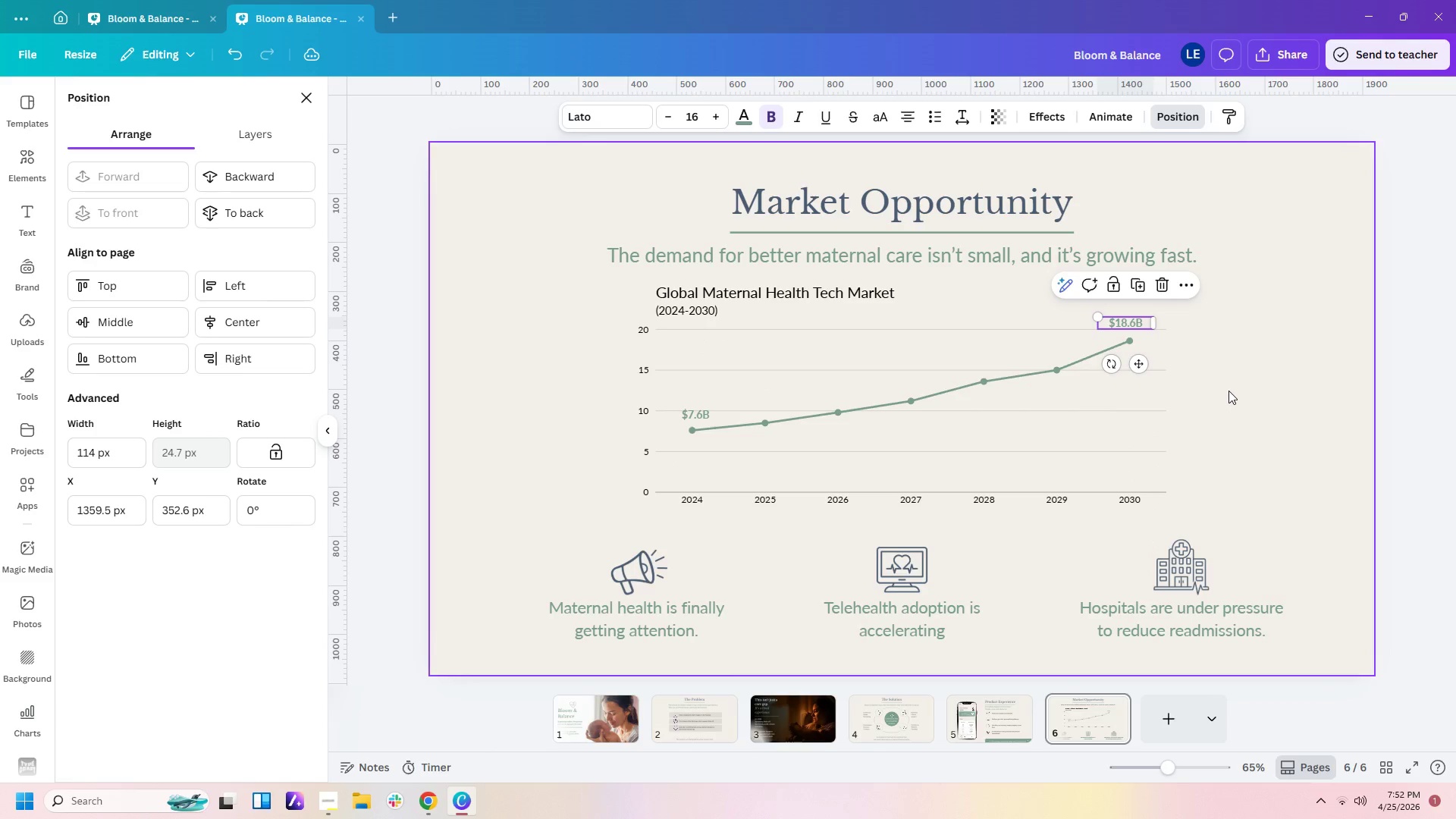 
left_click([1228, 391])
 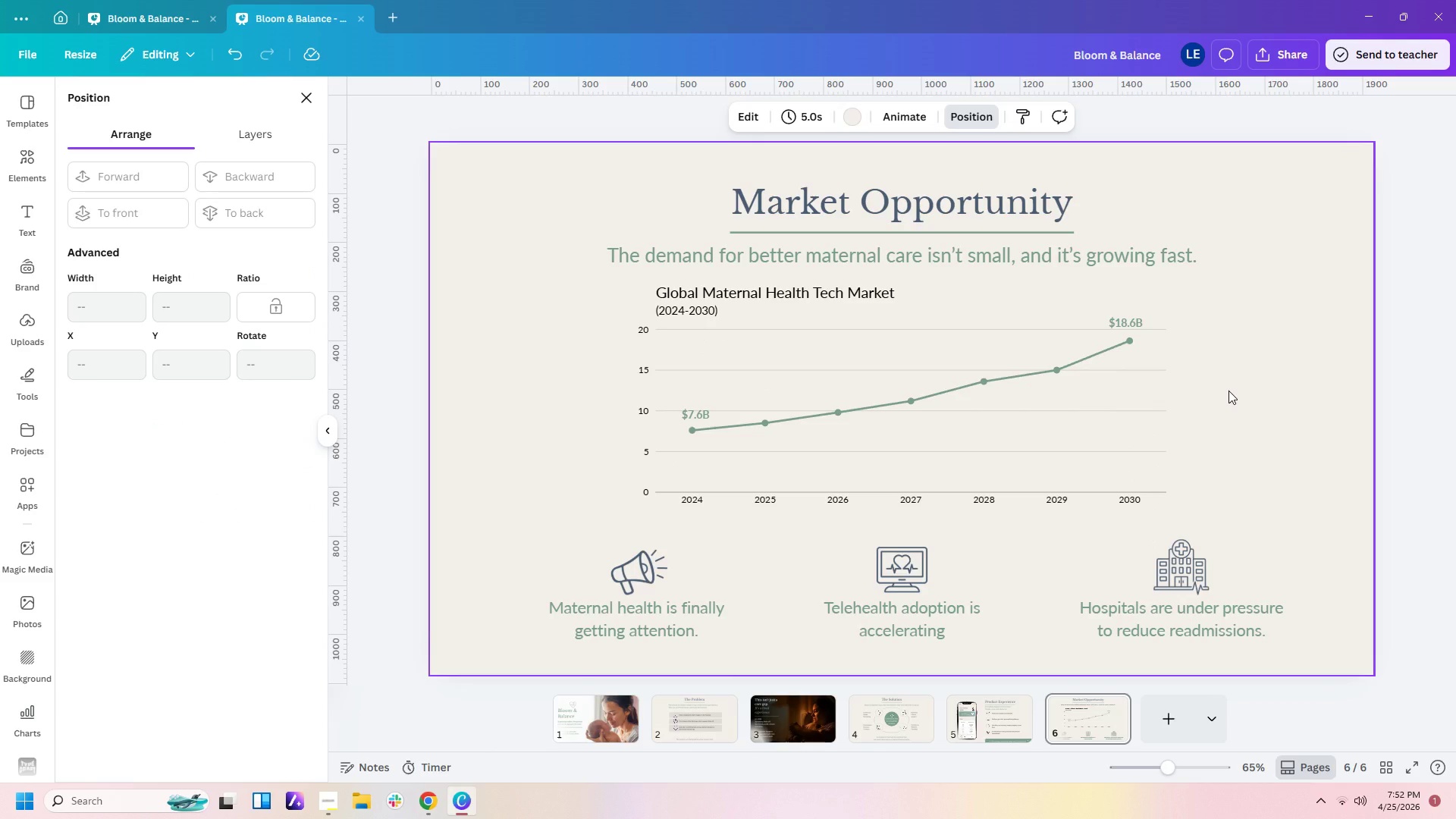 
wait(10.55)
 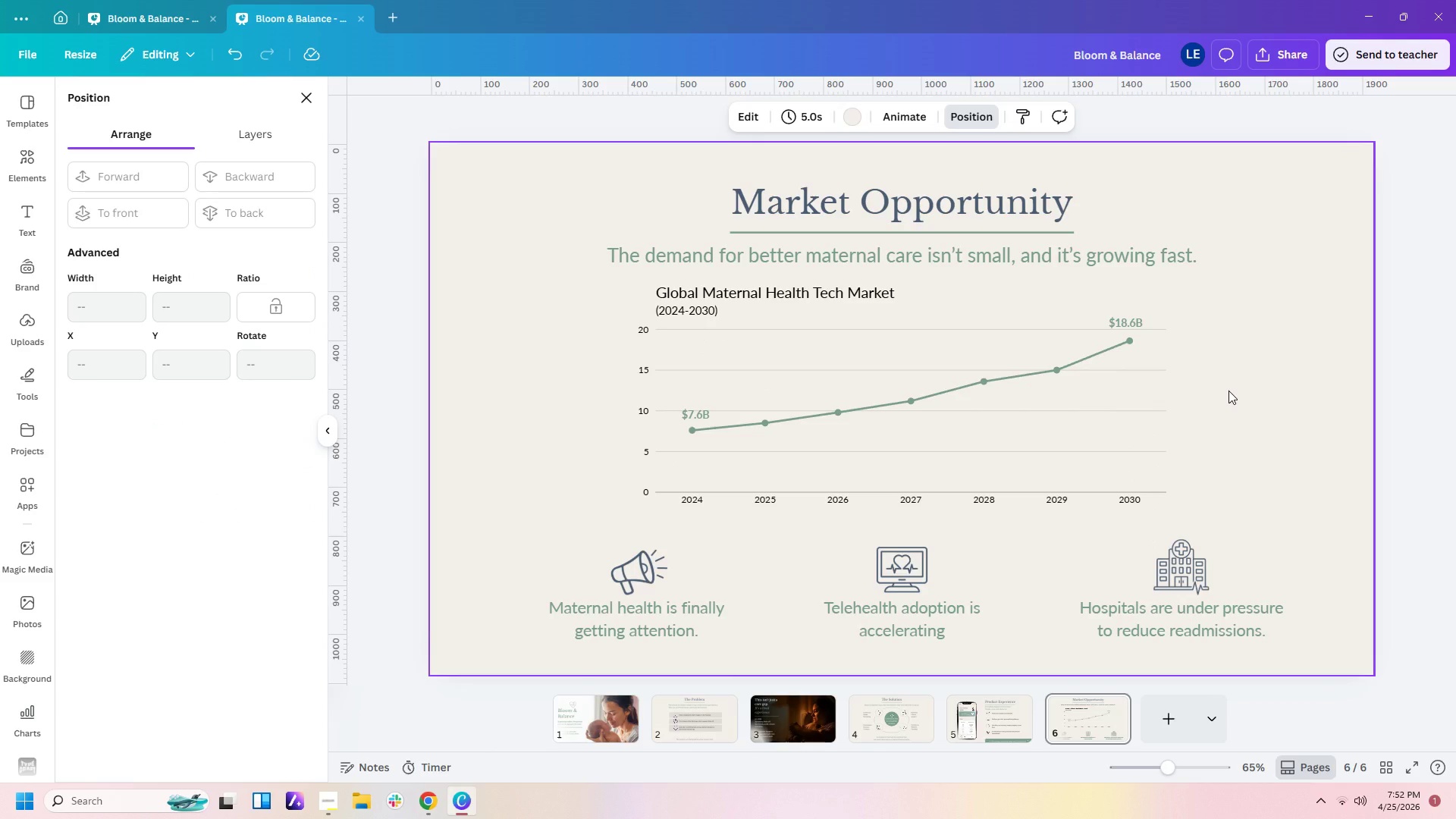 
left_click([668, 618])
 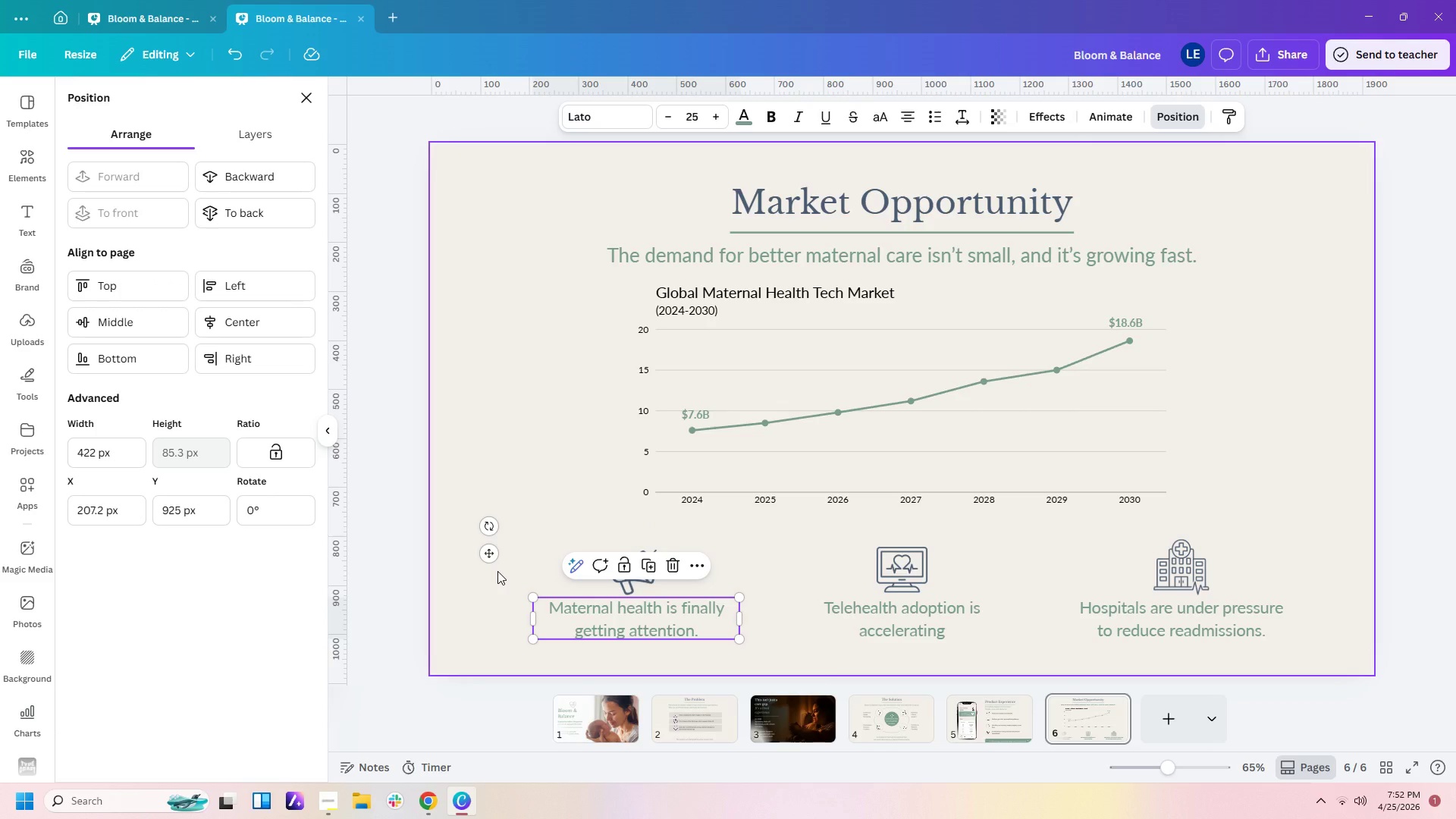 
left_click_drag(start_coordinate=[497, 571], to_coordinate=[1307, 670])
 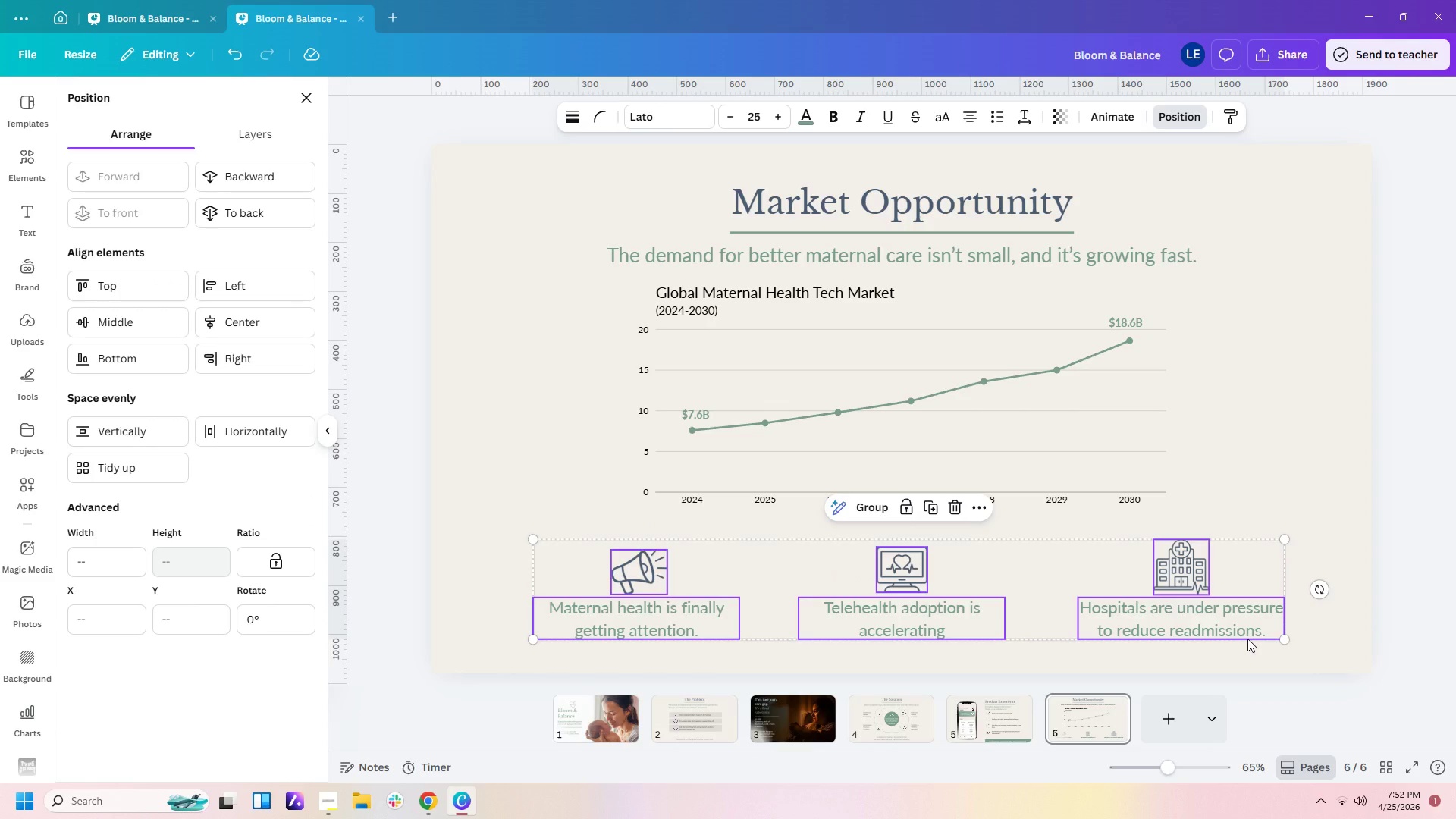 
left_click_drag(start_coordinate=[1247, 639], to_coordinate=[1257, 613])
 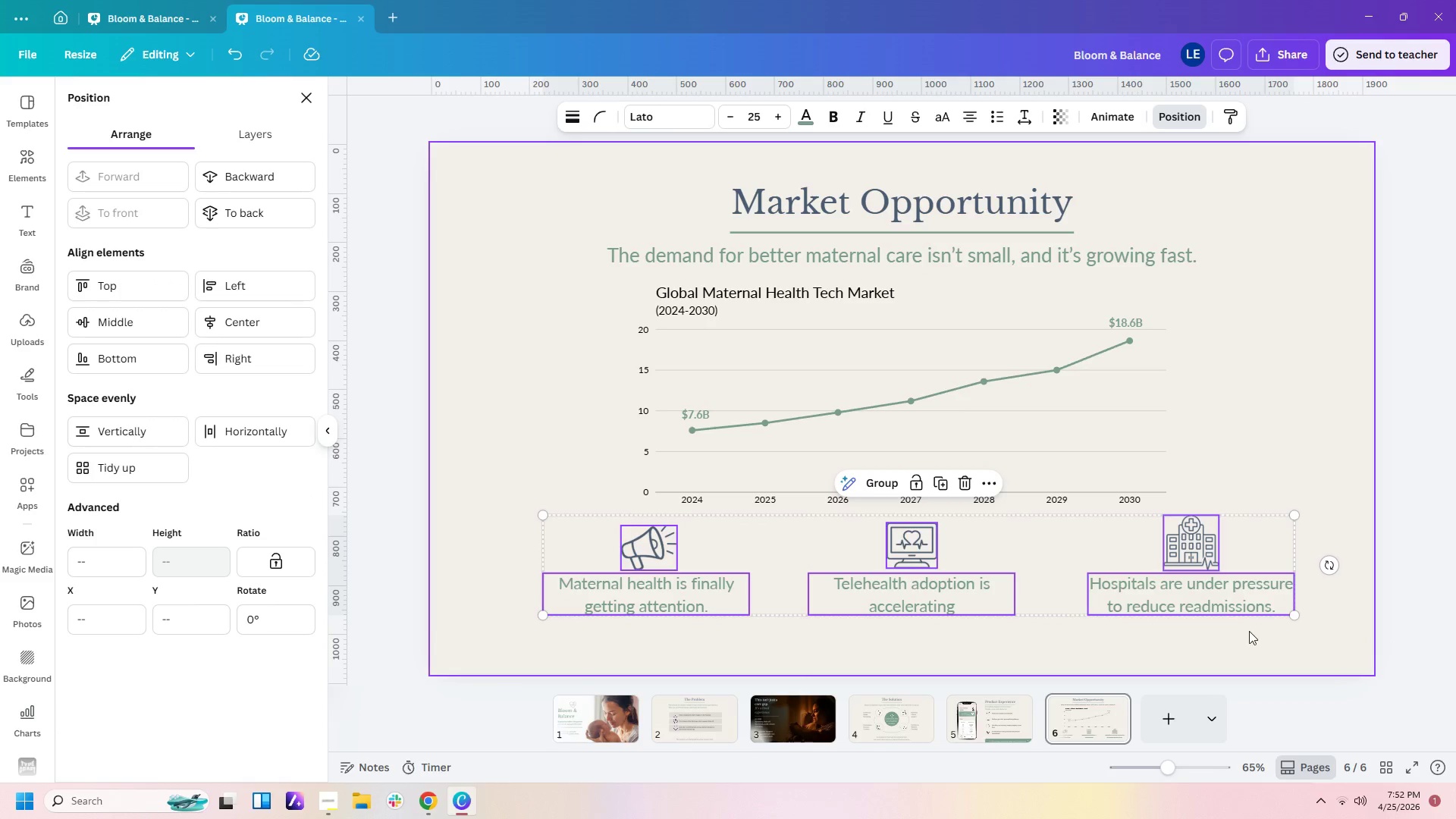 
left_click([1244, 637])
 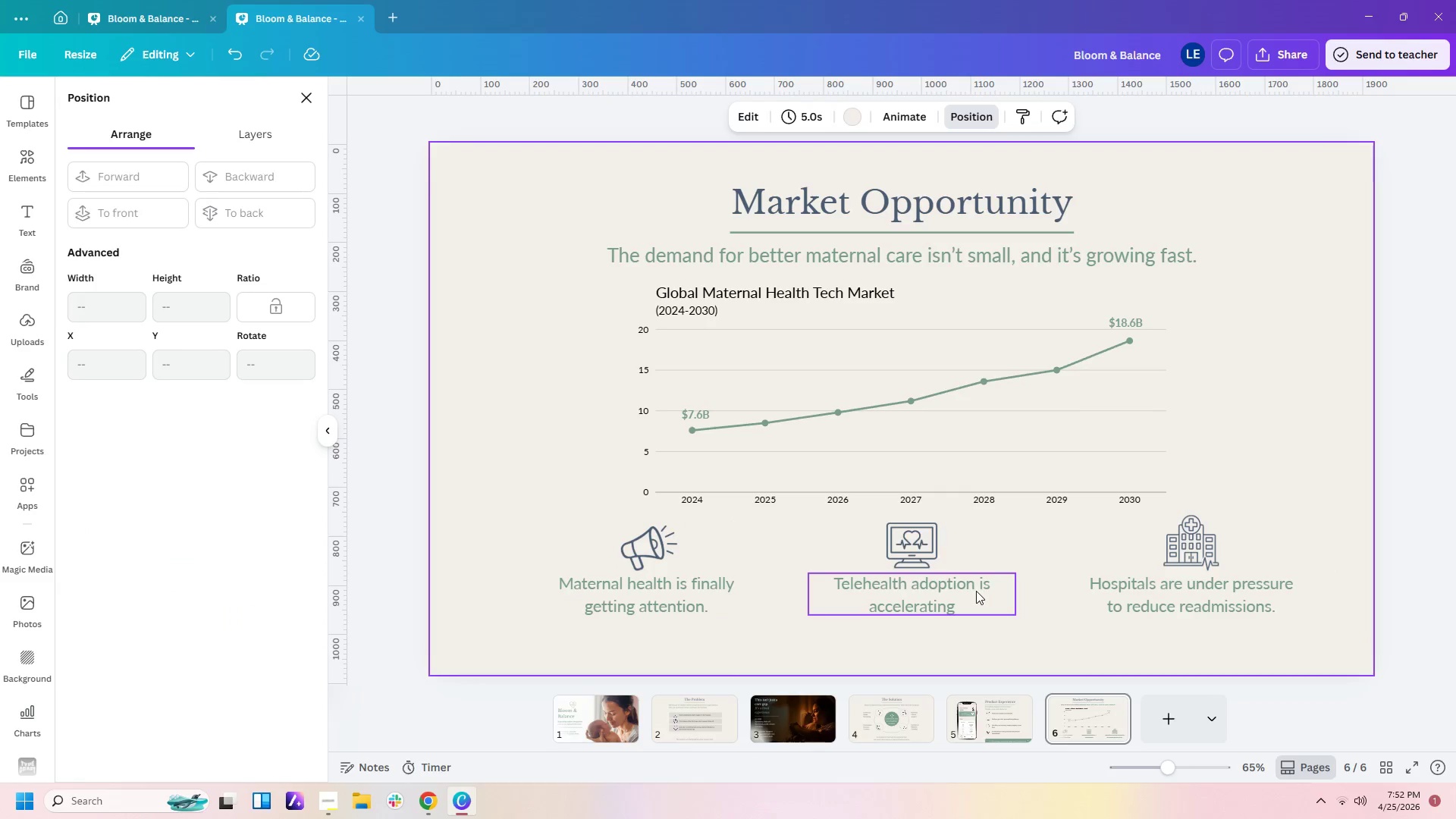 
left_click([976, 591])
 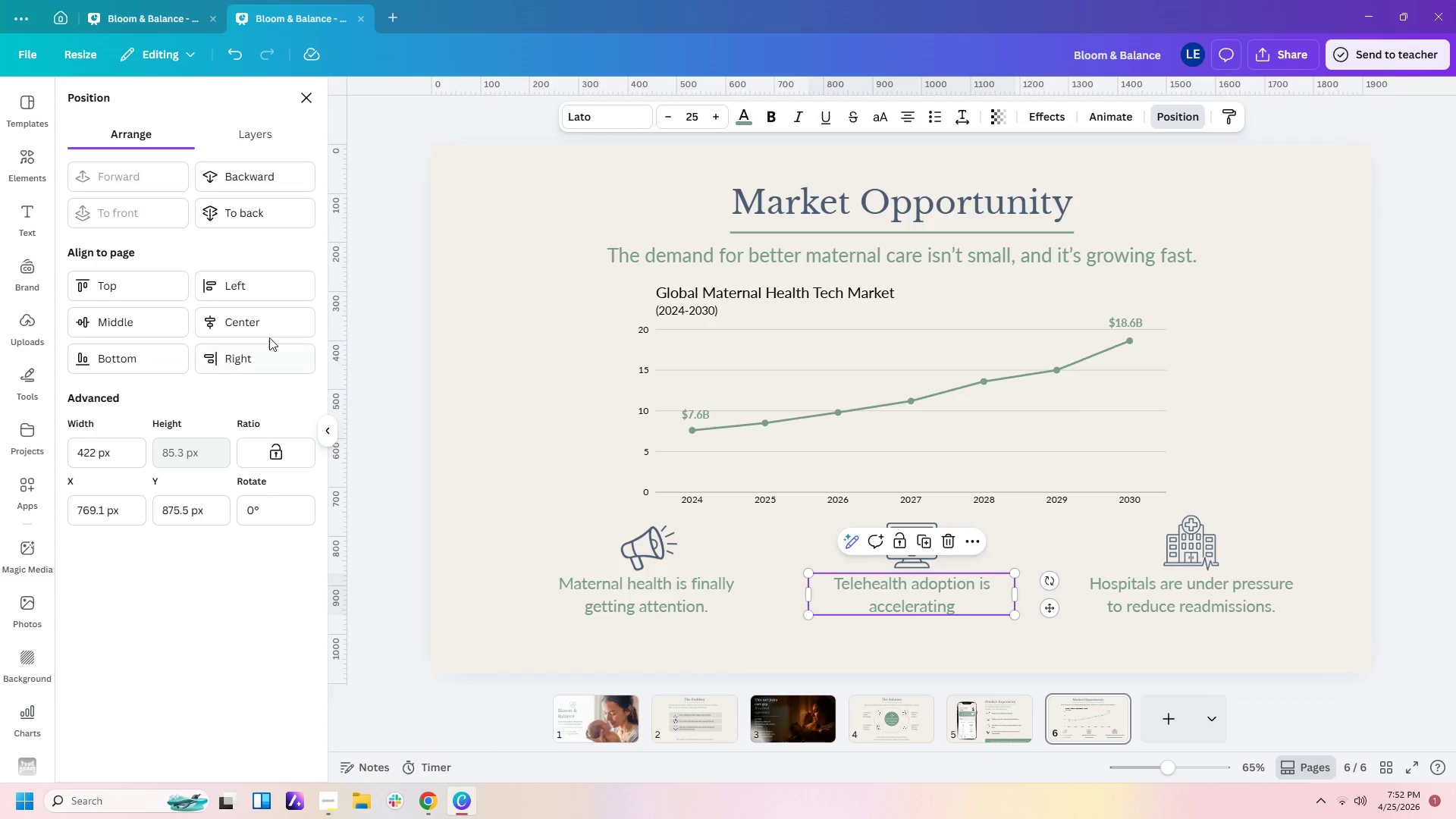 
left_click([251, 329])
 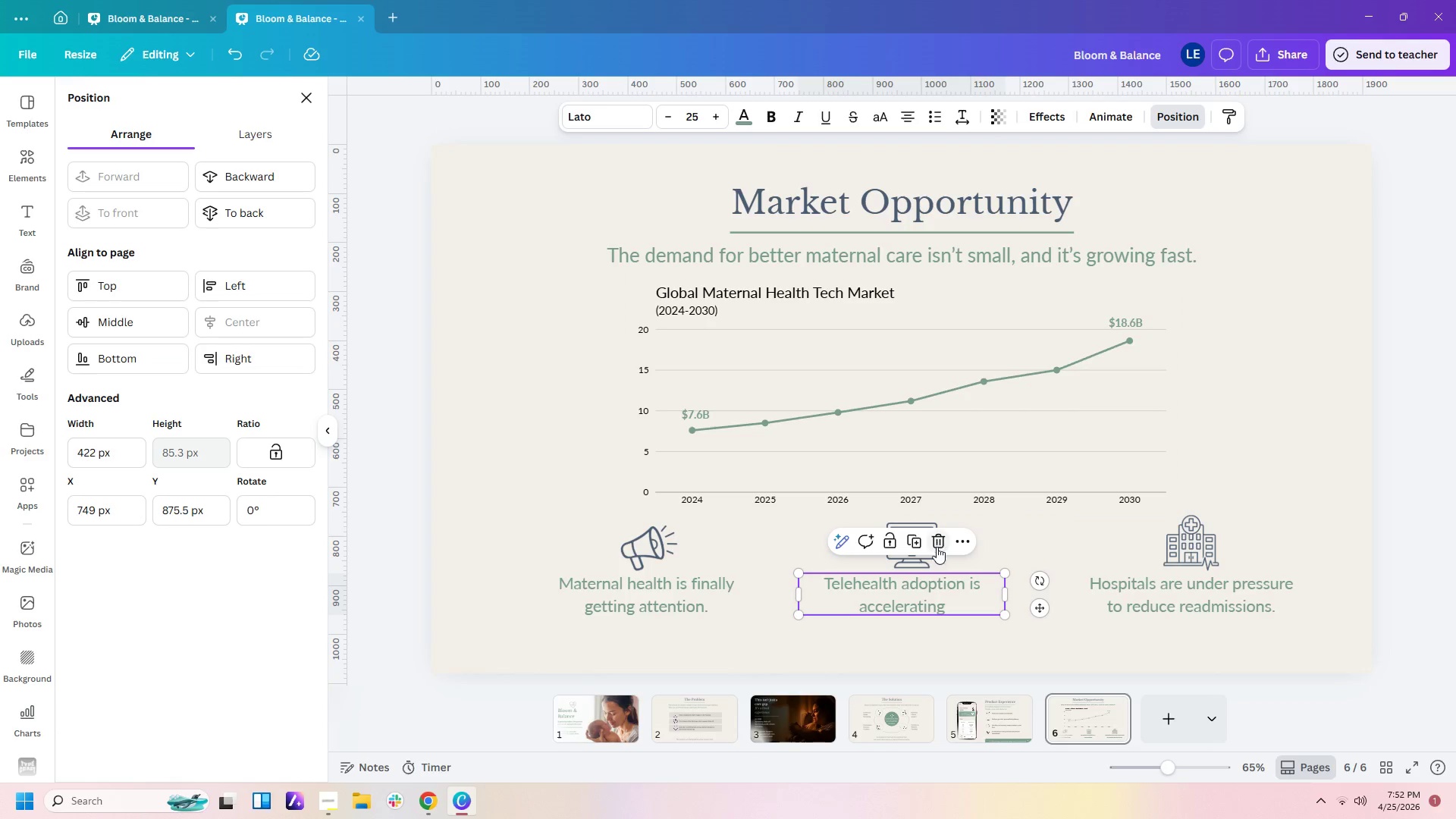 
left_click([930, 557])
 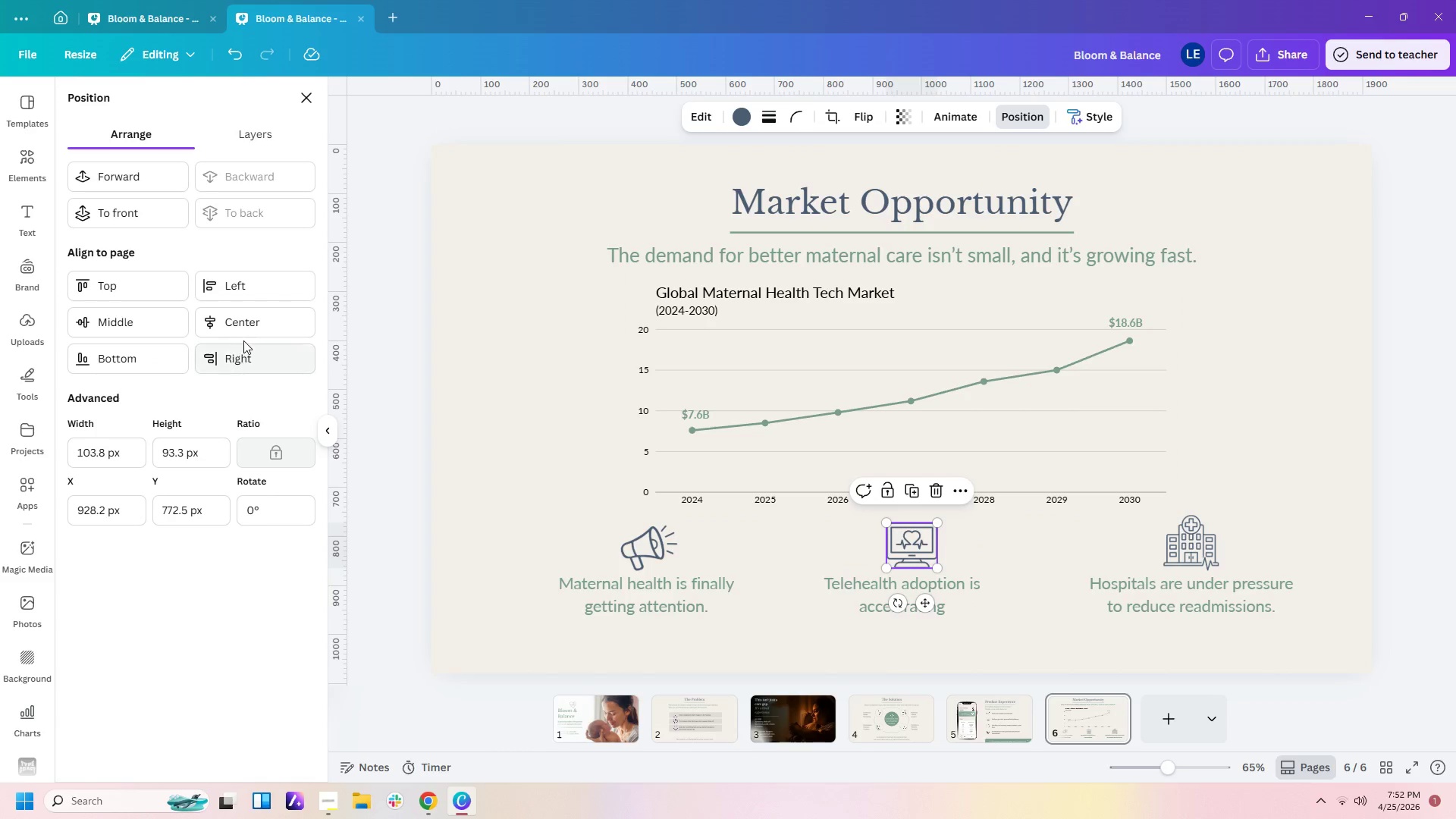 
left_click([249, 331])
 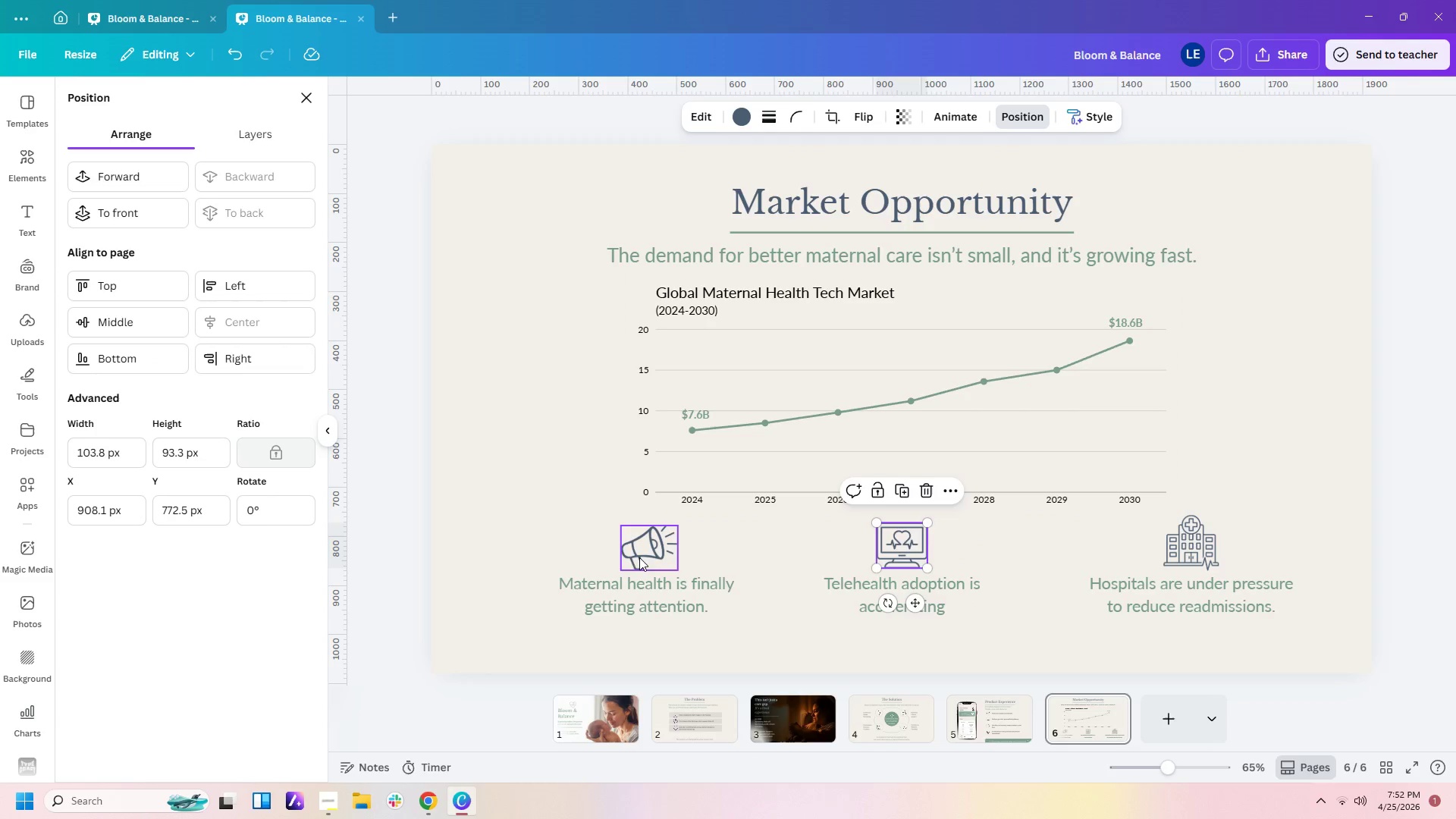 
left_click_drag(start_coordinate=[659, 589], to_coordinate=[652, 589])
 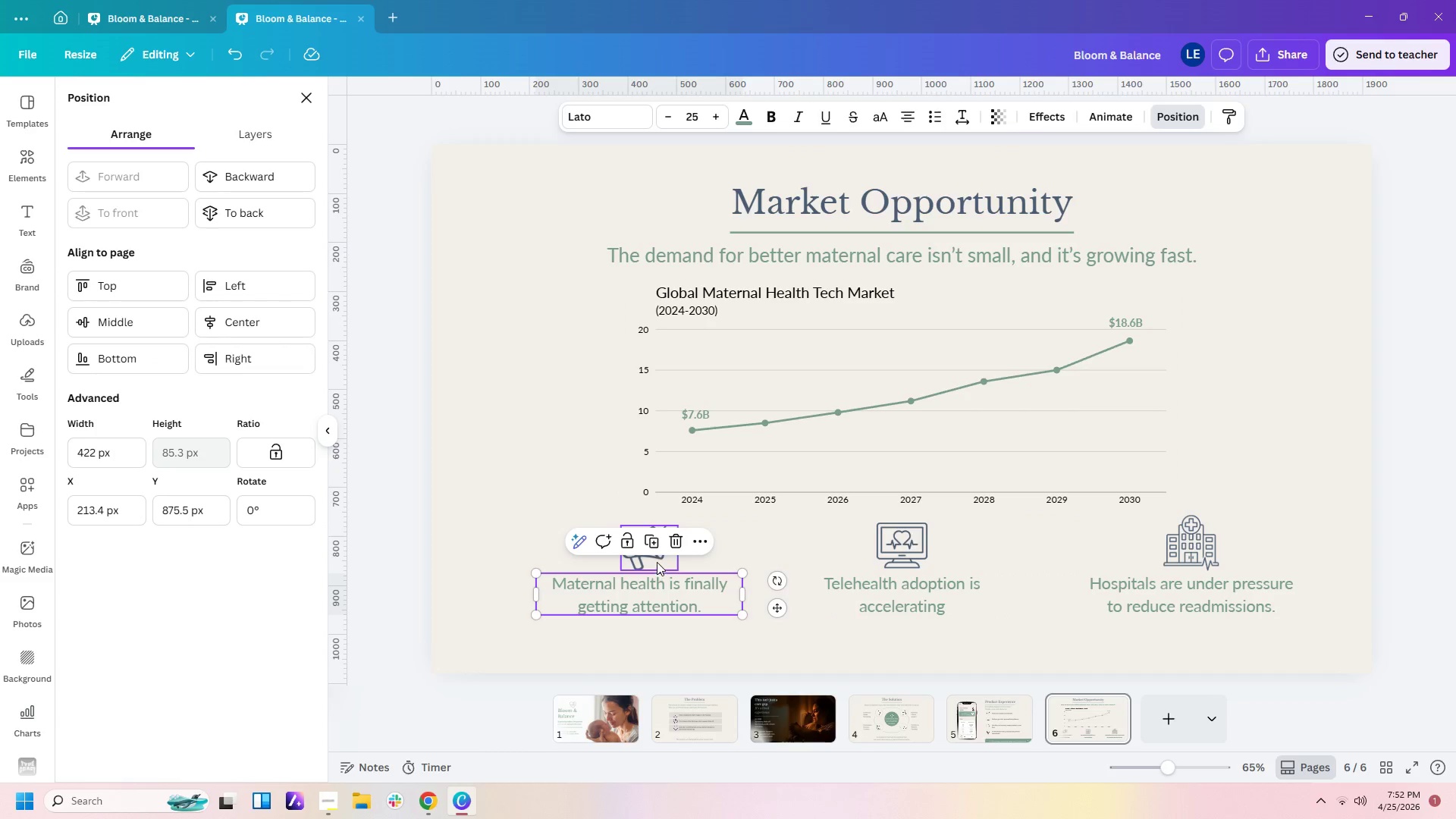 
left_click_drag(start_coordinate=[657, 562], to_coordinate=[650, 562])
 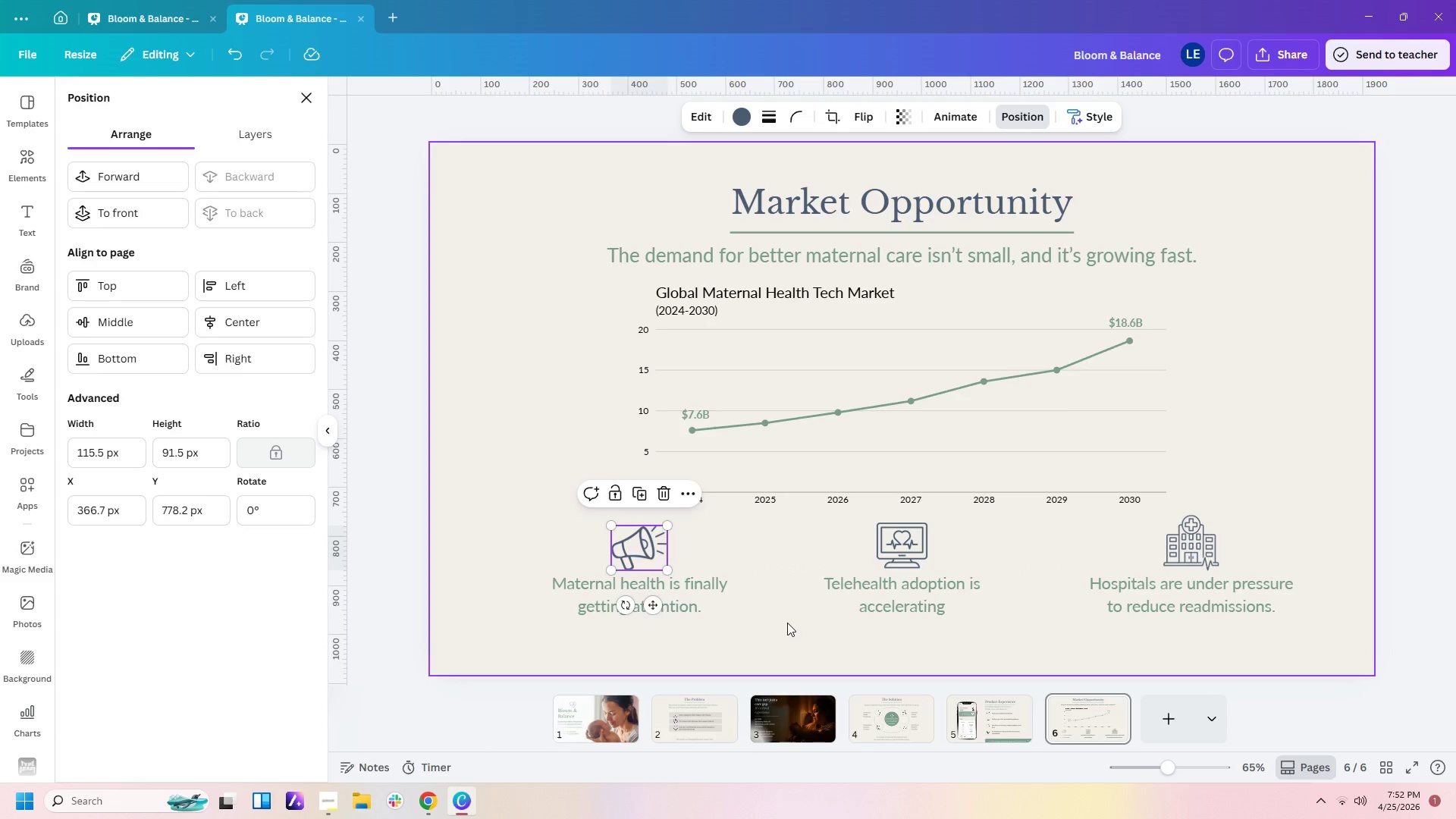 
left_click_drag(start_coordinate=[787, 623], to_coordinate=[791, 624])
 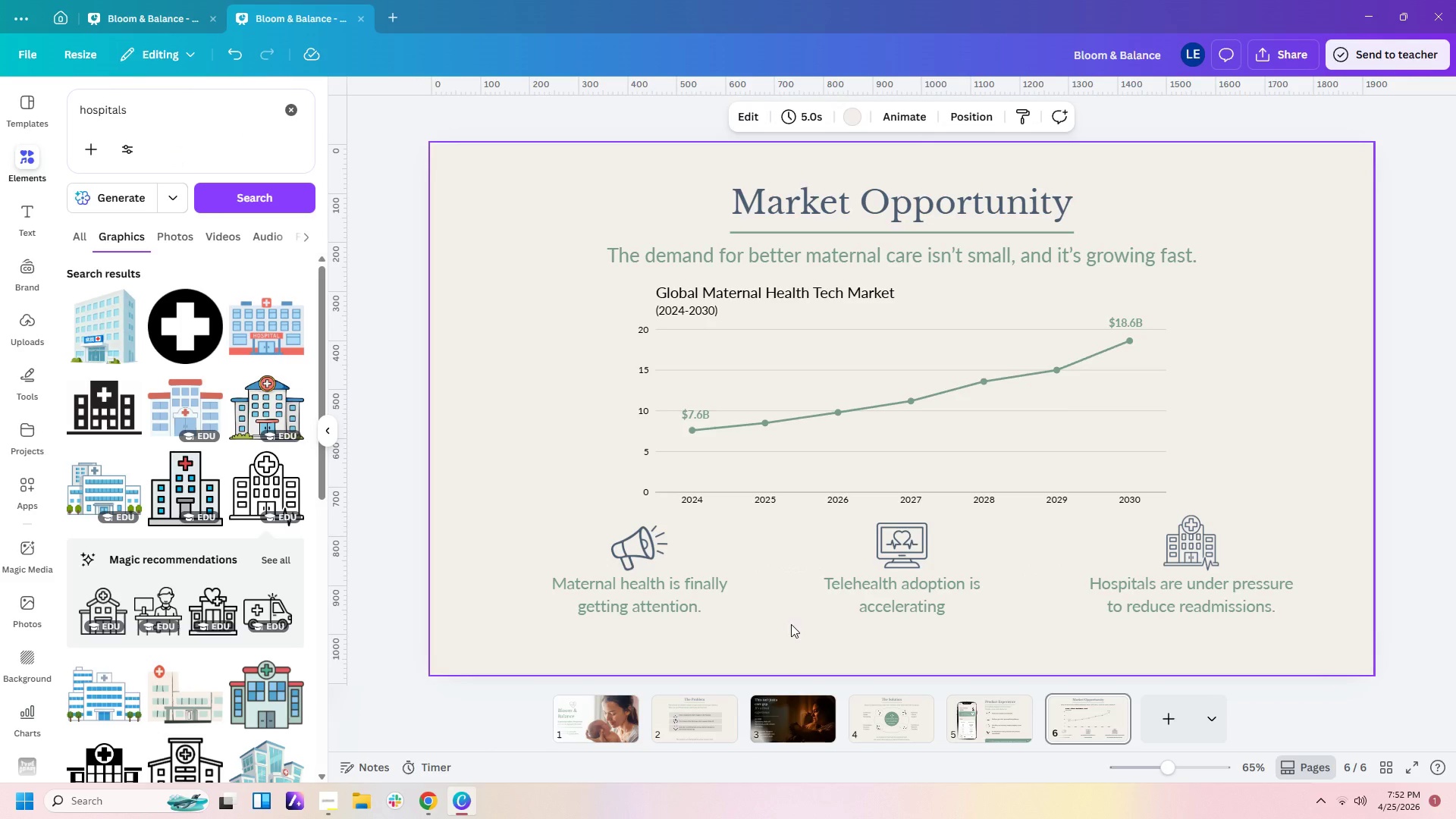 
mouse_move([1072, 700])
 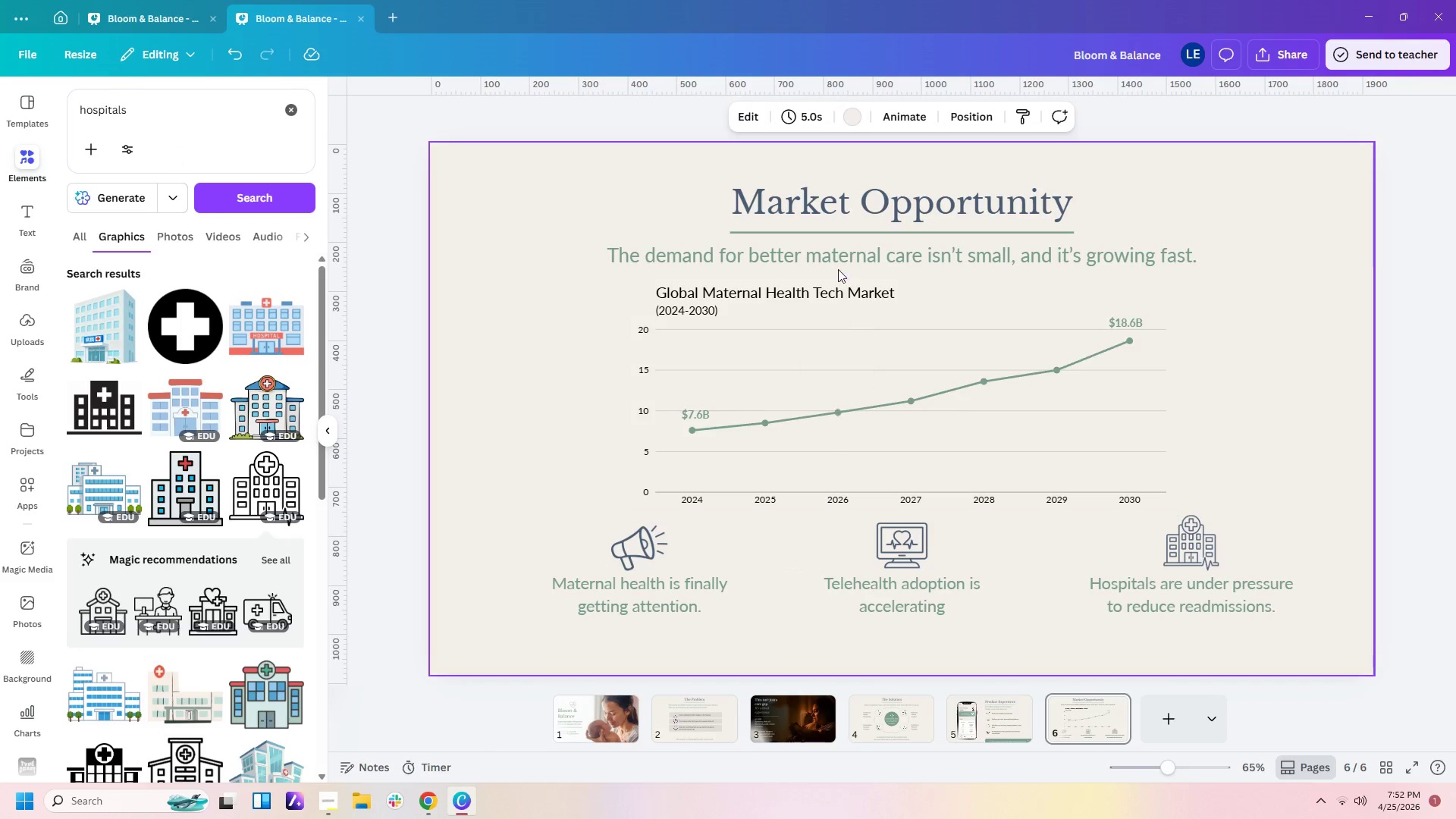 
left_click([842, 249])
 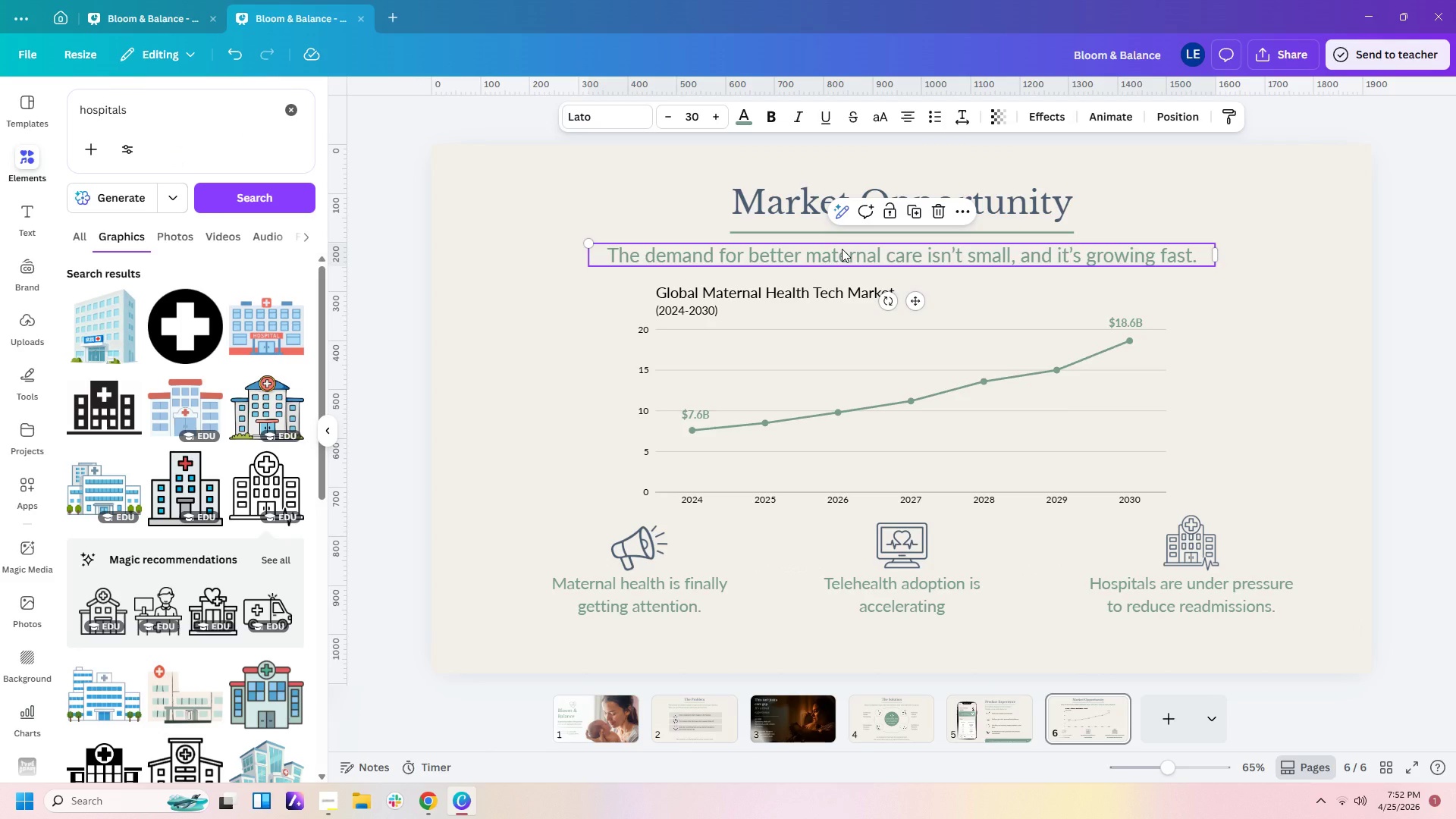 
key(Control+C)
 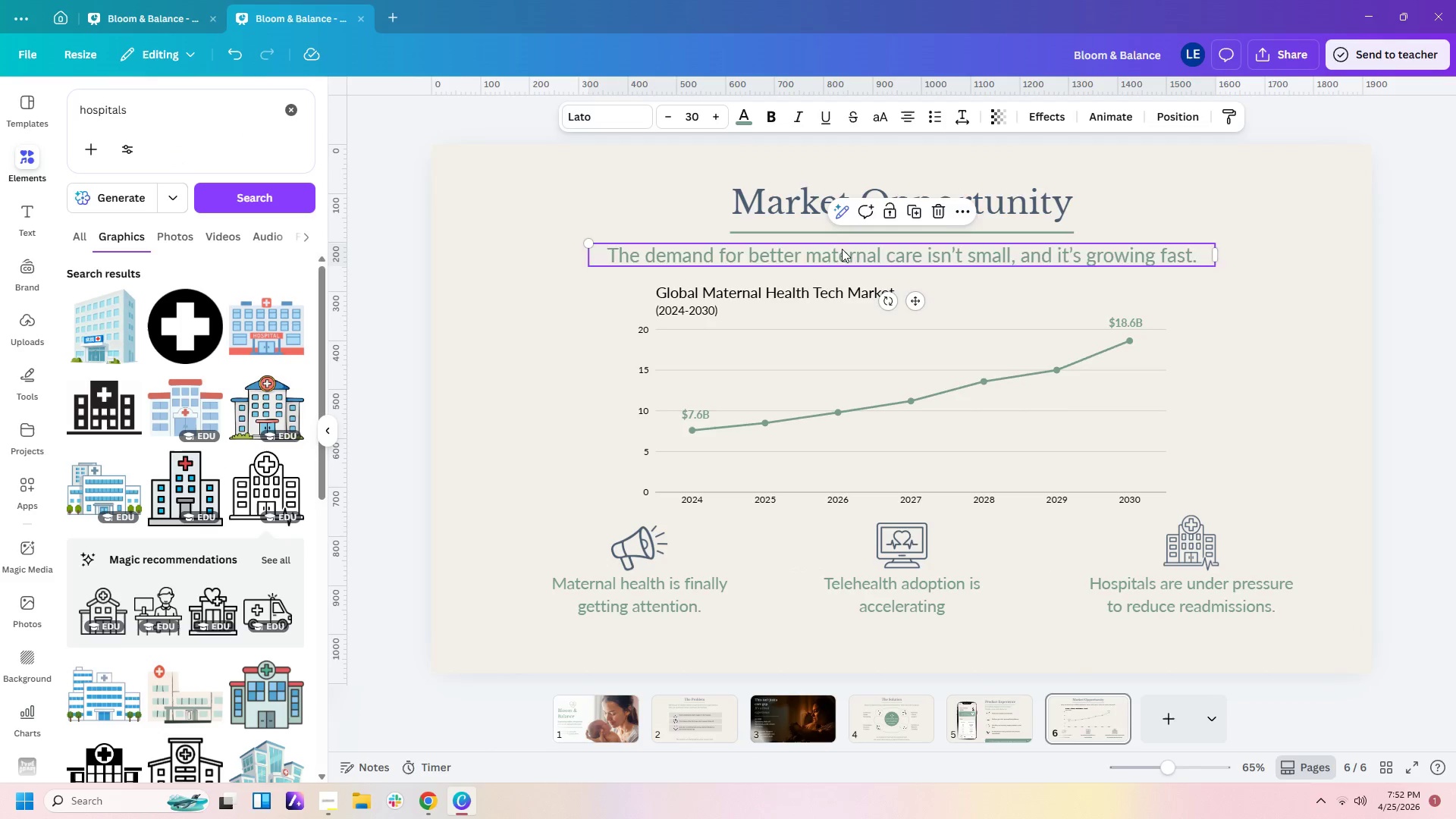 
key(Control+V)
 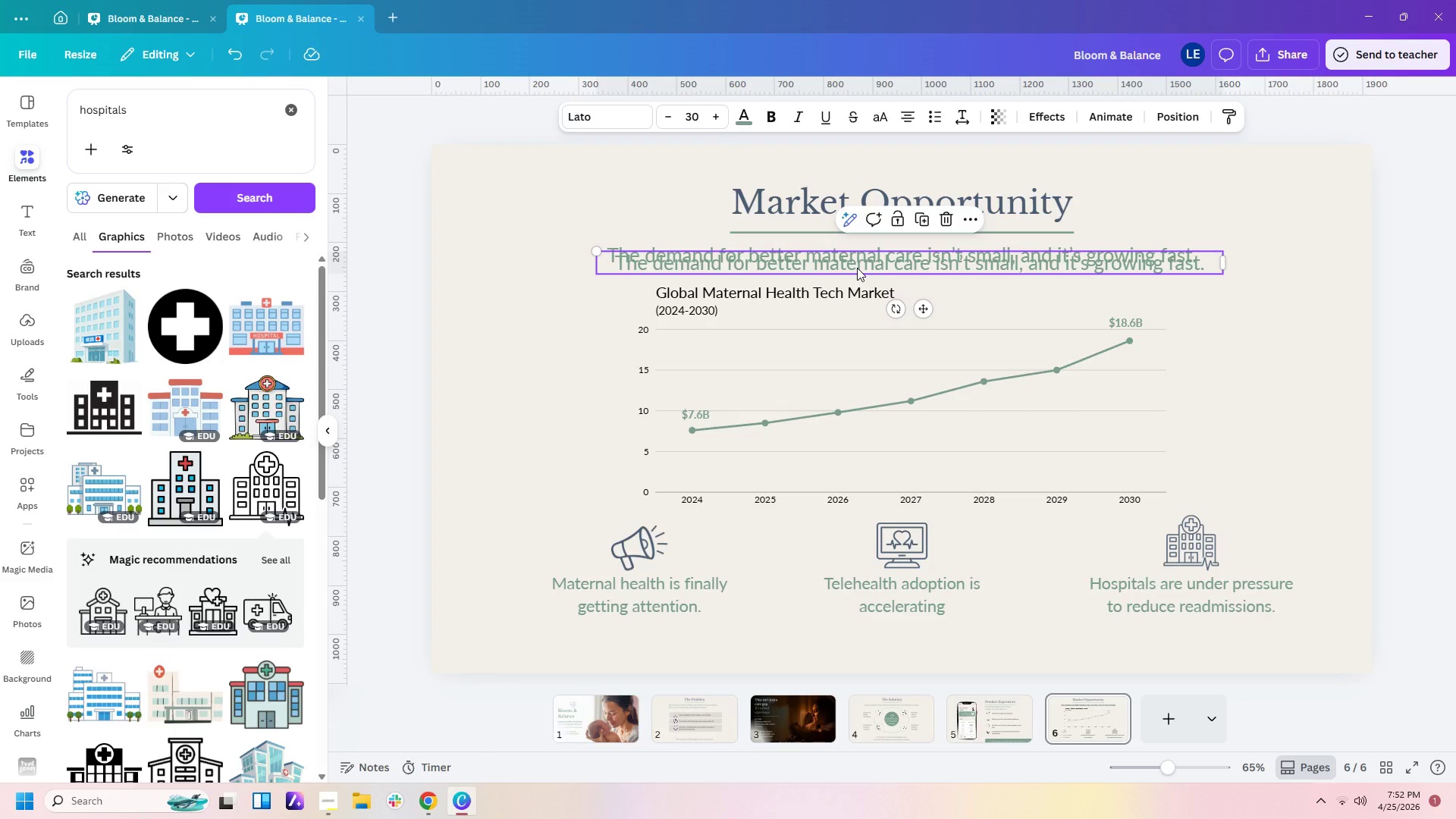 
left_click_drag(start_coordinate=[857, 268], to_coordinate=[861, 603])
 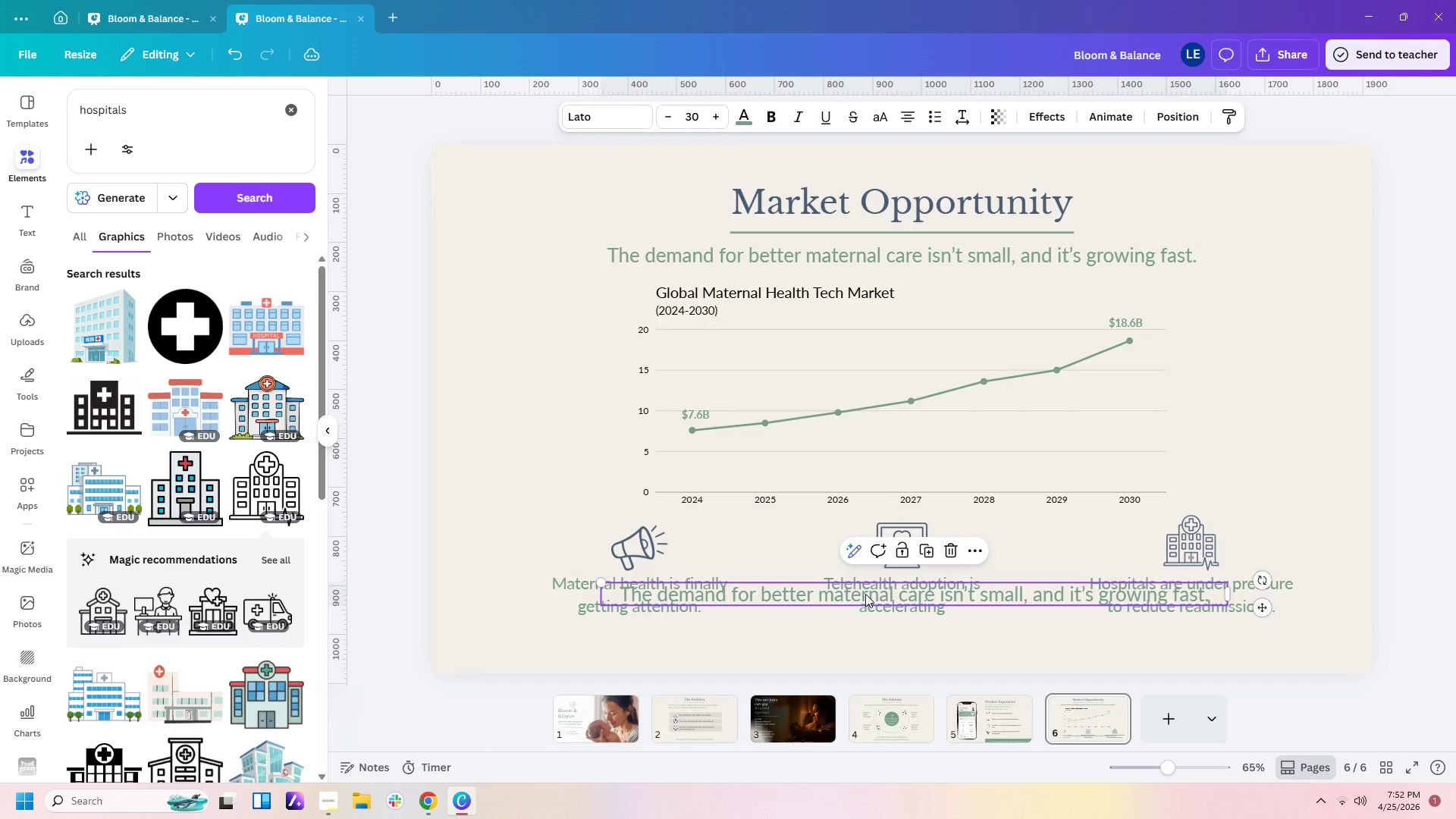 
left_click_drag(start_coordinate=[865, 594], to_coordinate=[871, 645])
 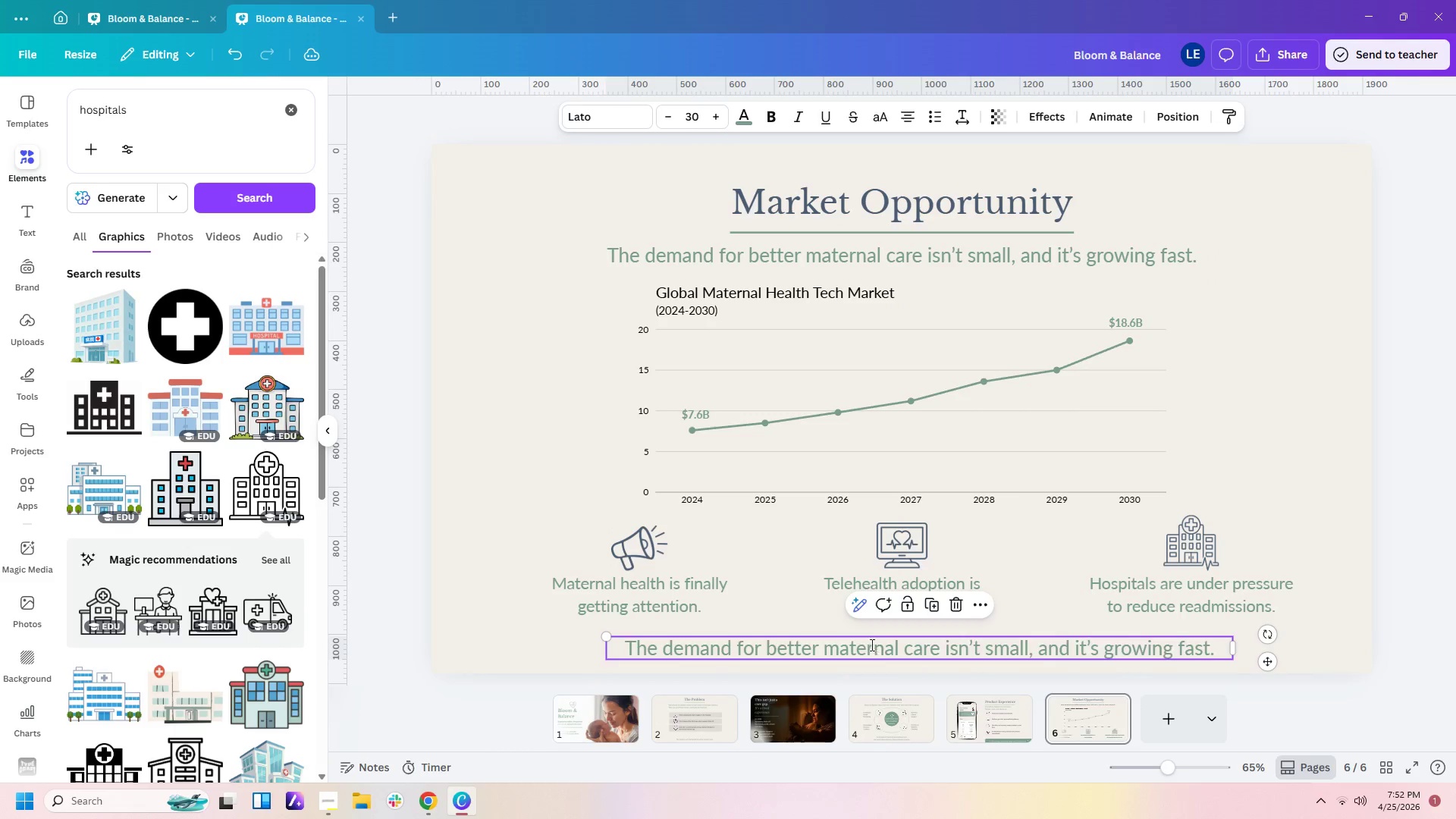 
double_click([871, 645])
 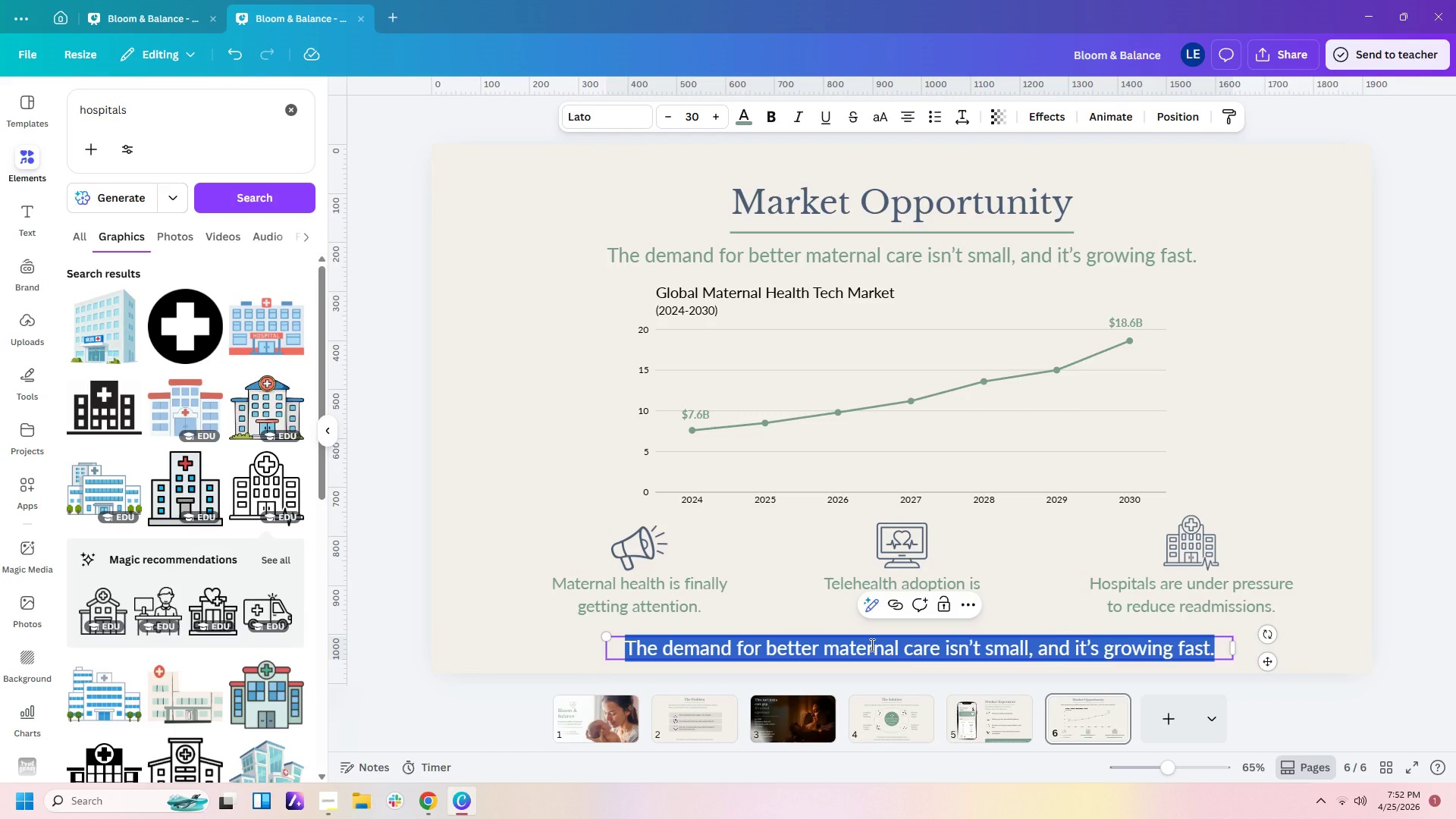 
type(This isn't niche problem )
key(Backspace)
type(. It;s )
key(Backspace)
key(Backspace)
key(Backspace)
type(;s )
key(Backspace)
key(Backspace)
key(Backspace)
type('s a ,)
key(Backspace)
type(a)
key(Backspace)
type(massive )
key(Backspace)
type(, underserved )
 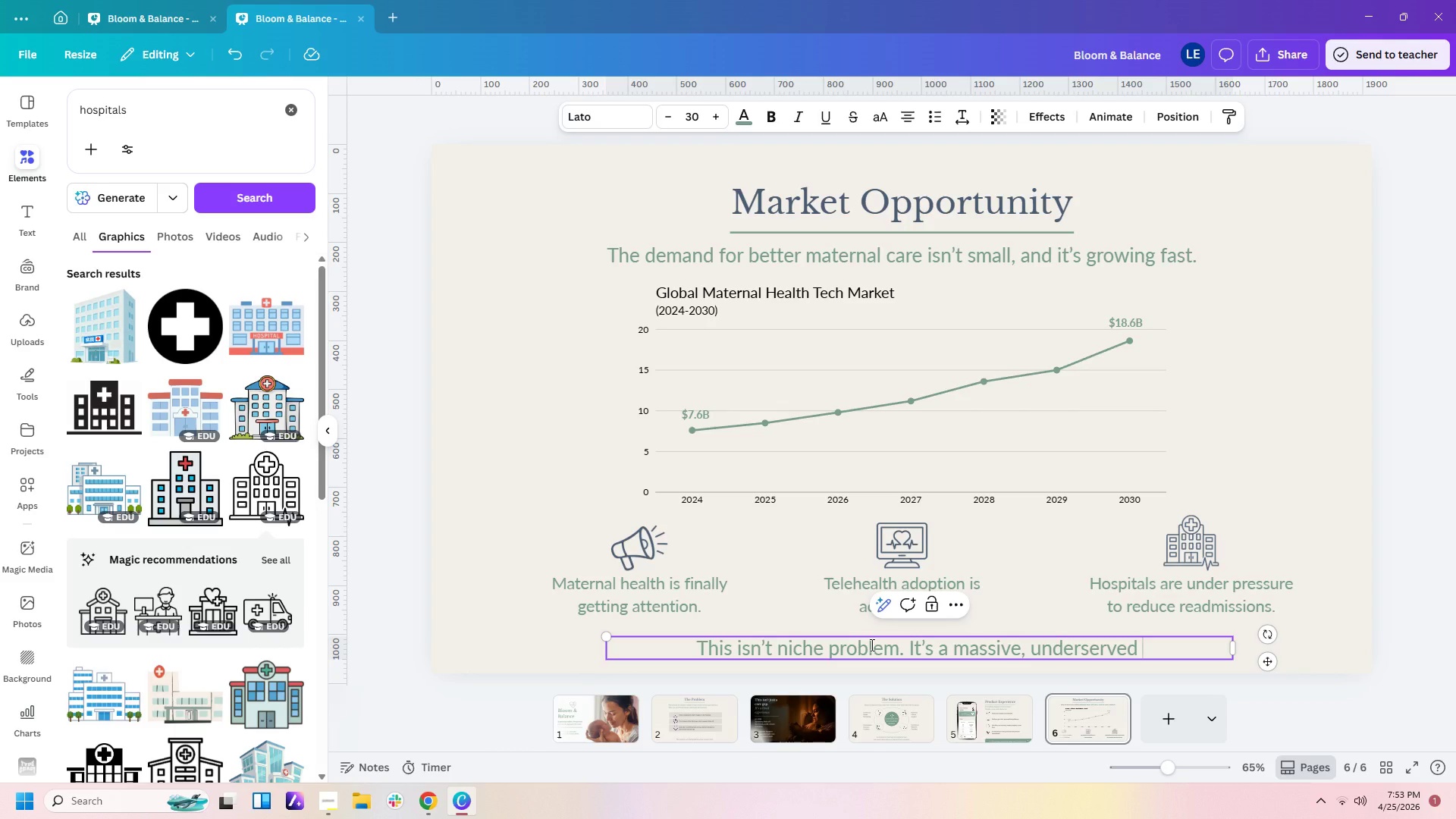 
type(market.)
 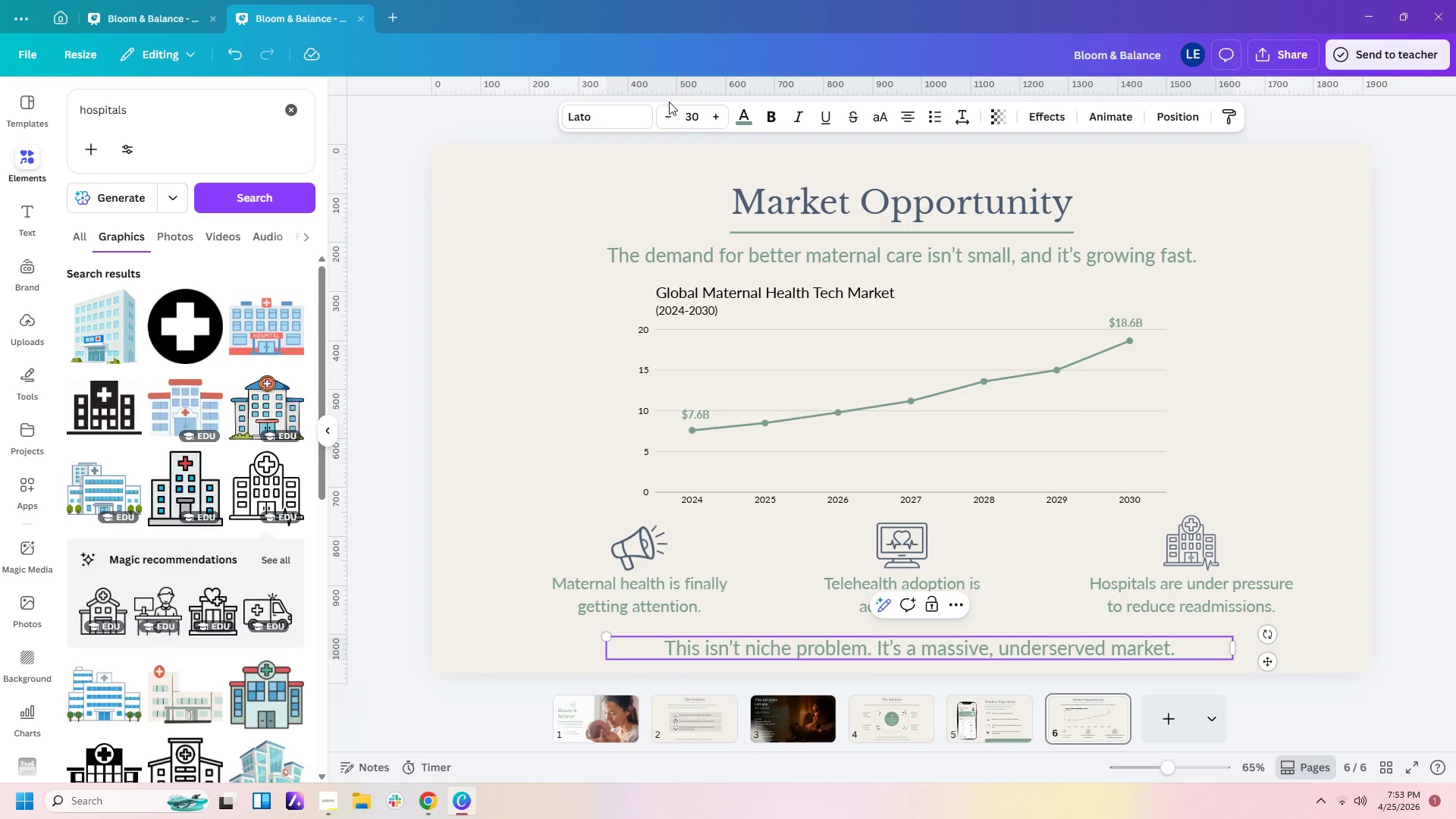 
double_click([670, 121])
 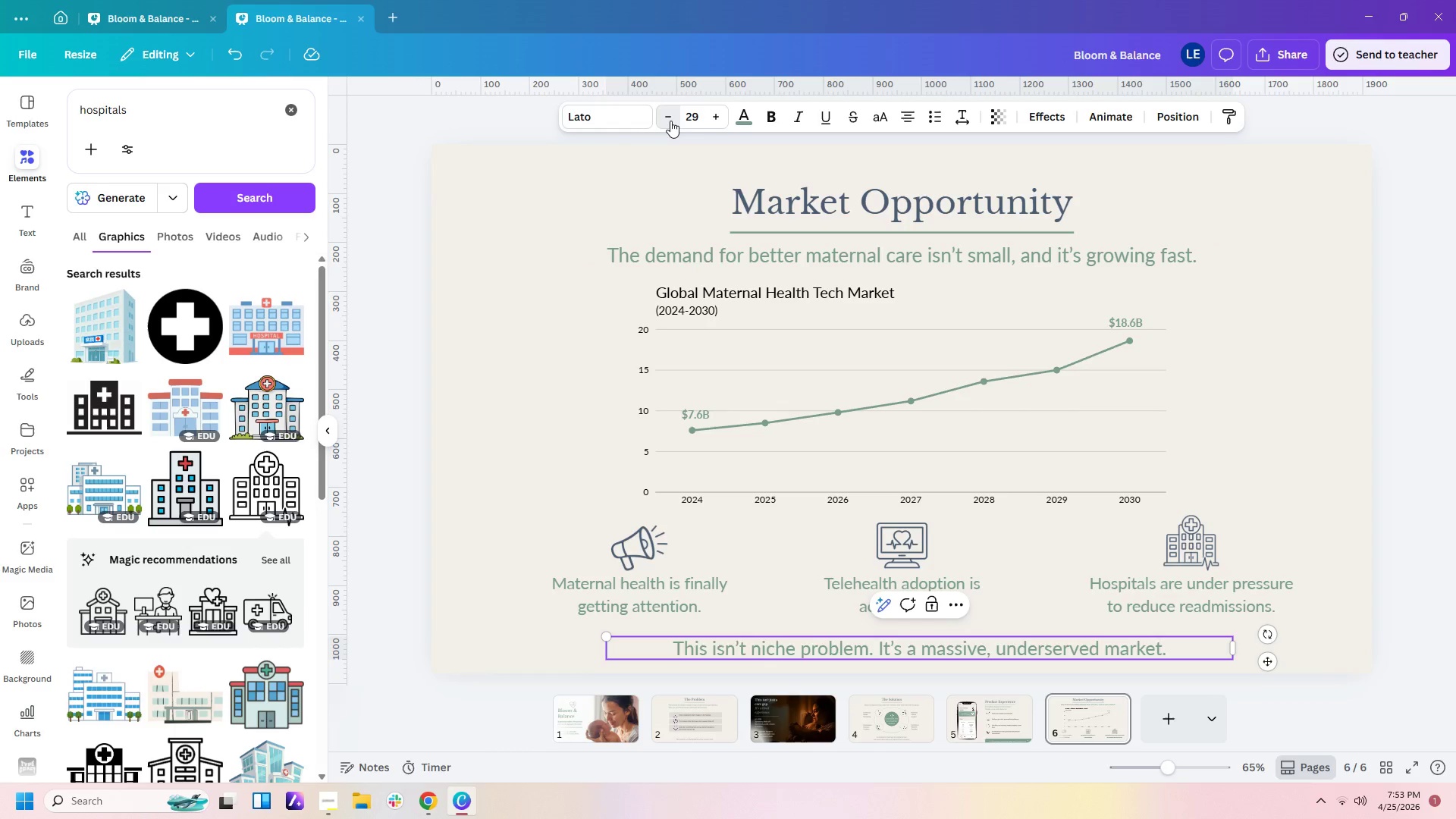 
triple_click([670, 121])
 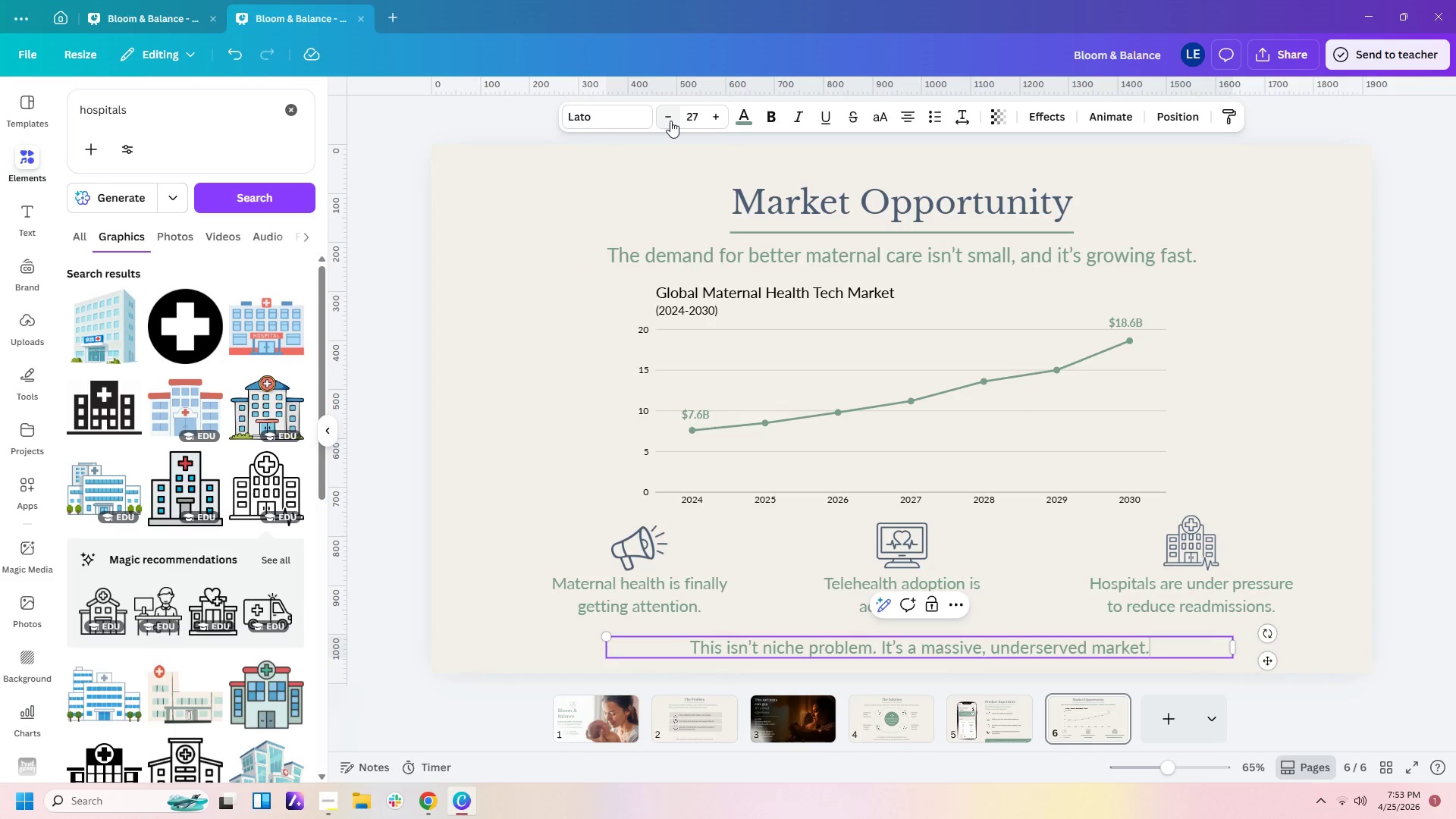 
triple_click([670, 121])
 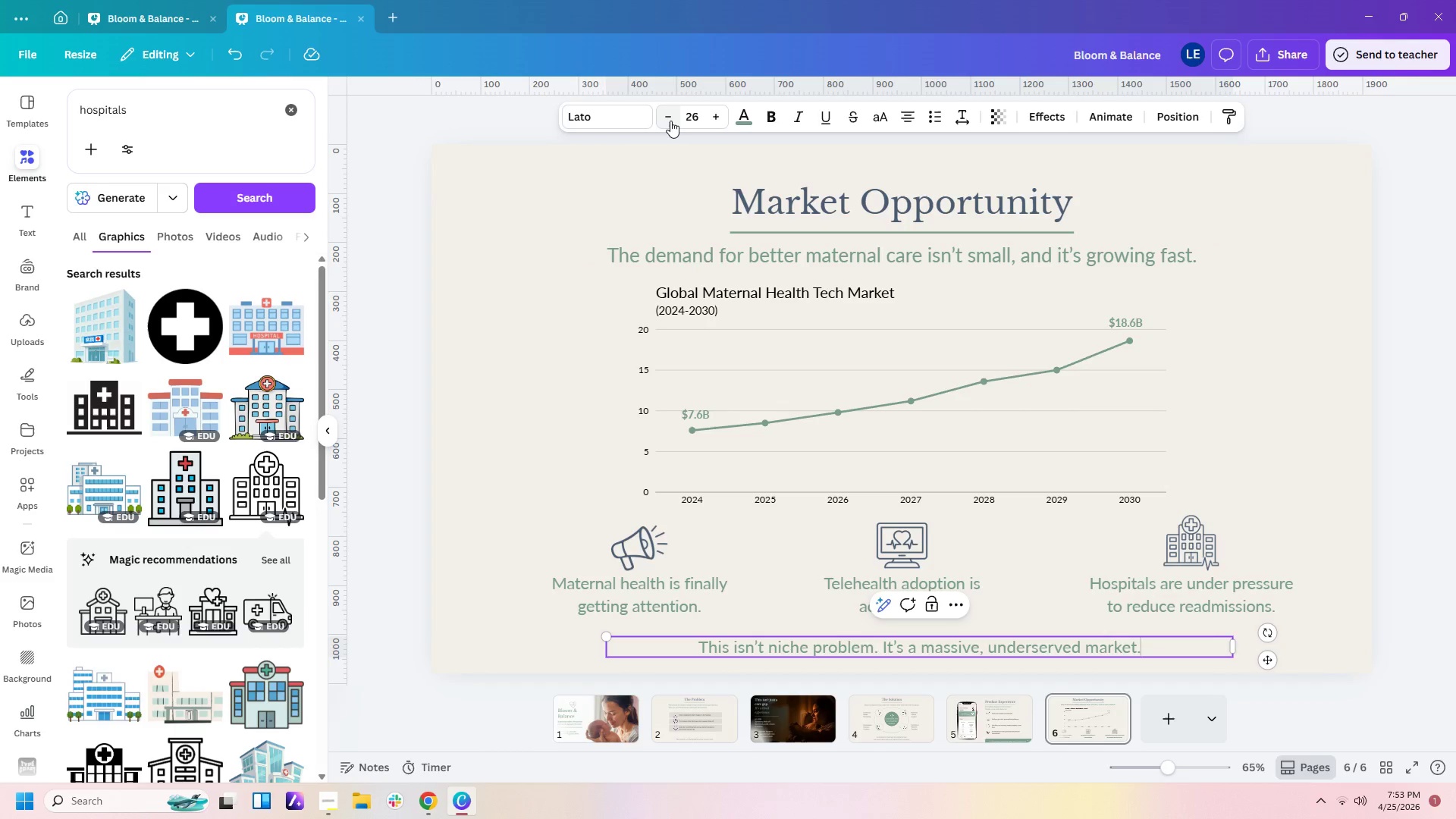 
left_click([670, 121])
 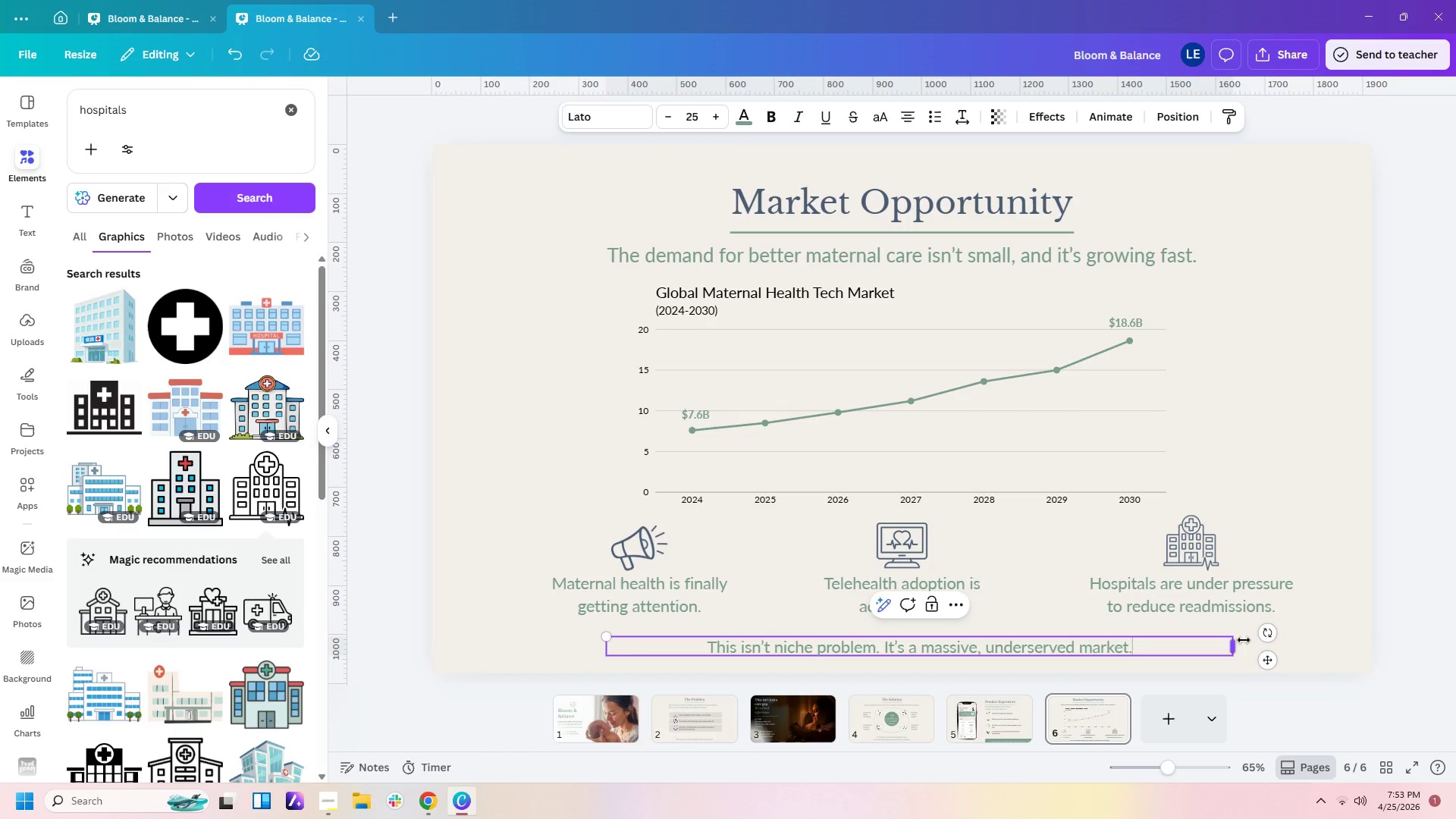 
left_click([1330, 636])
 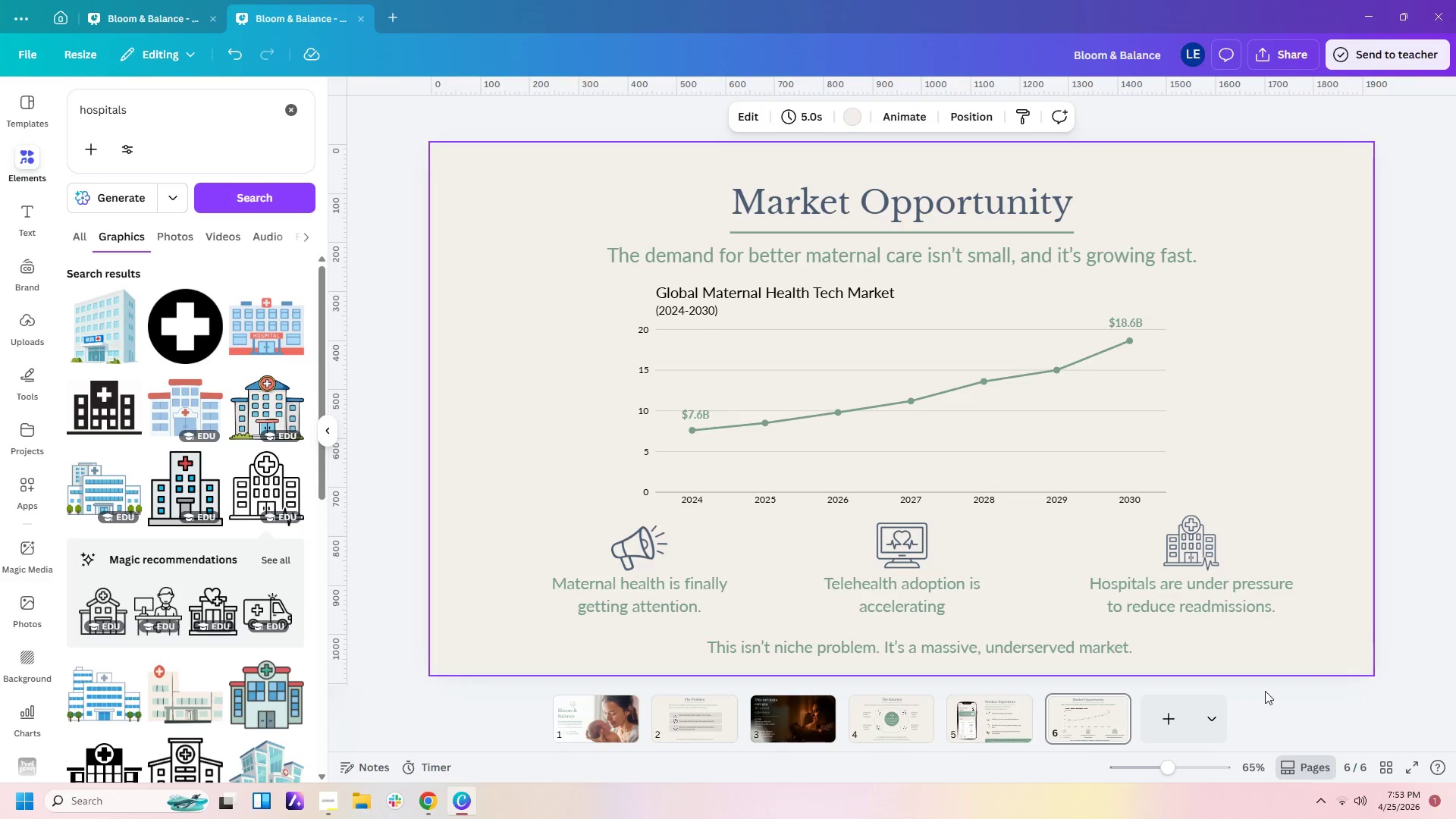 
wait(19.75)
 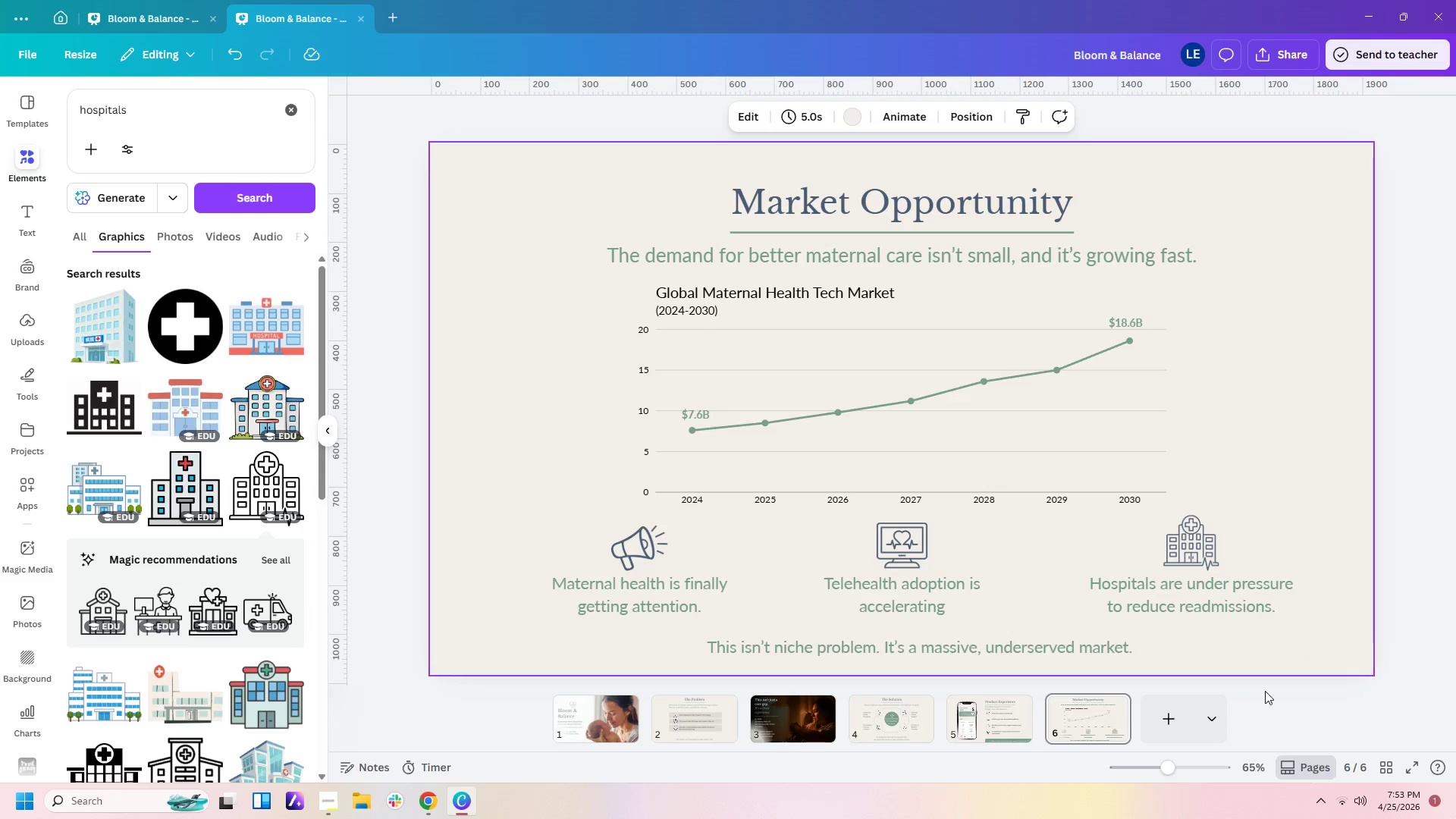 
left_click([789, 286])
 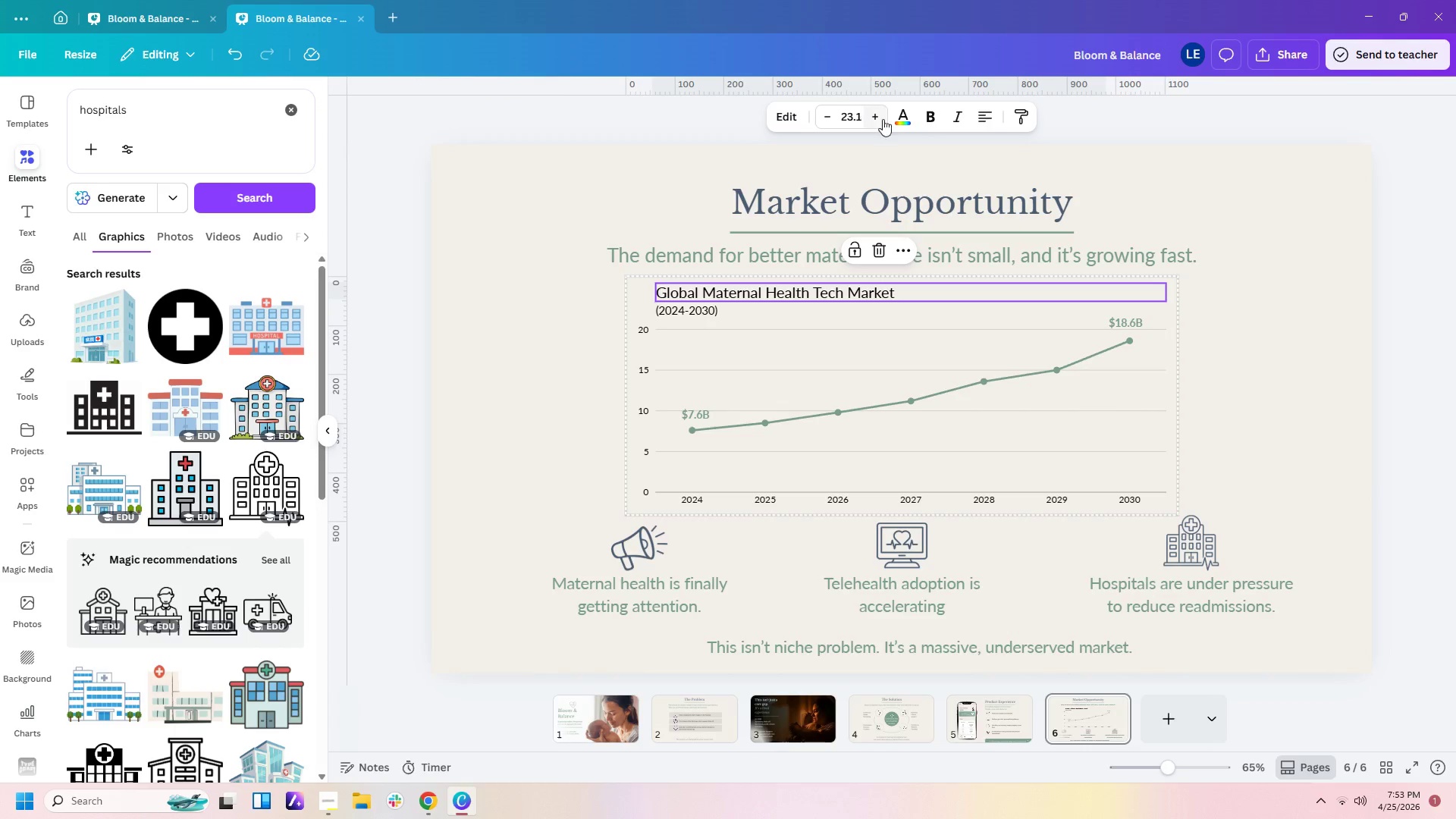 
left_click([909, 122])
 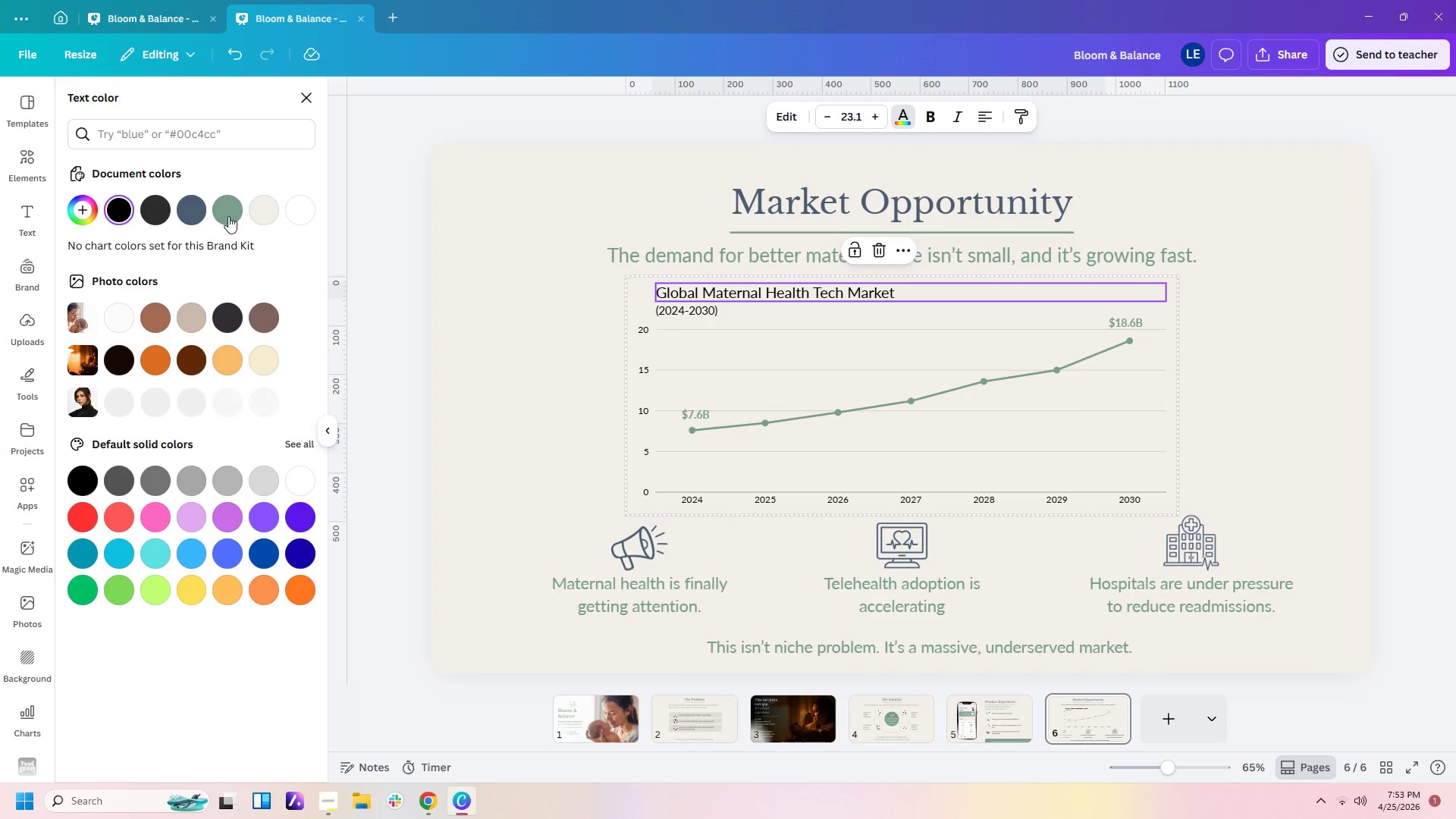 
left_click([152, 216])
 